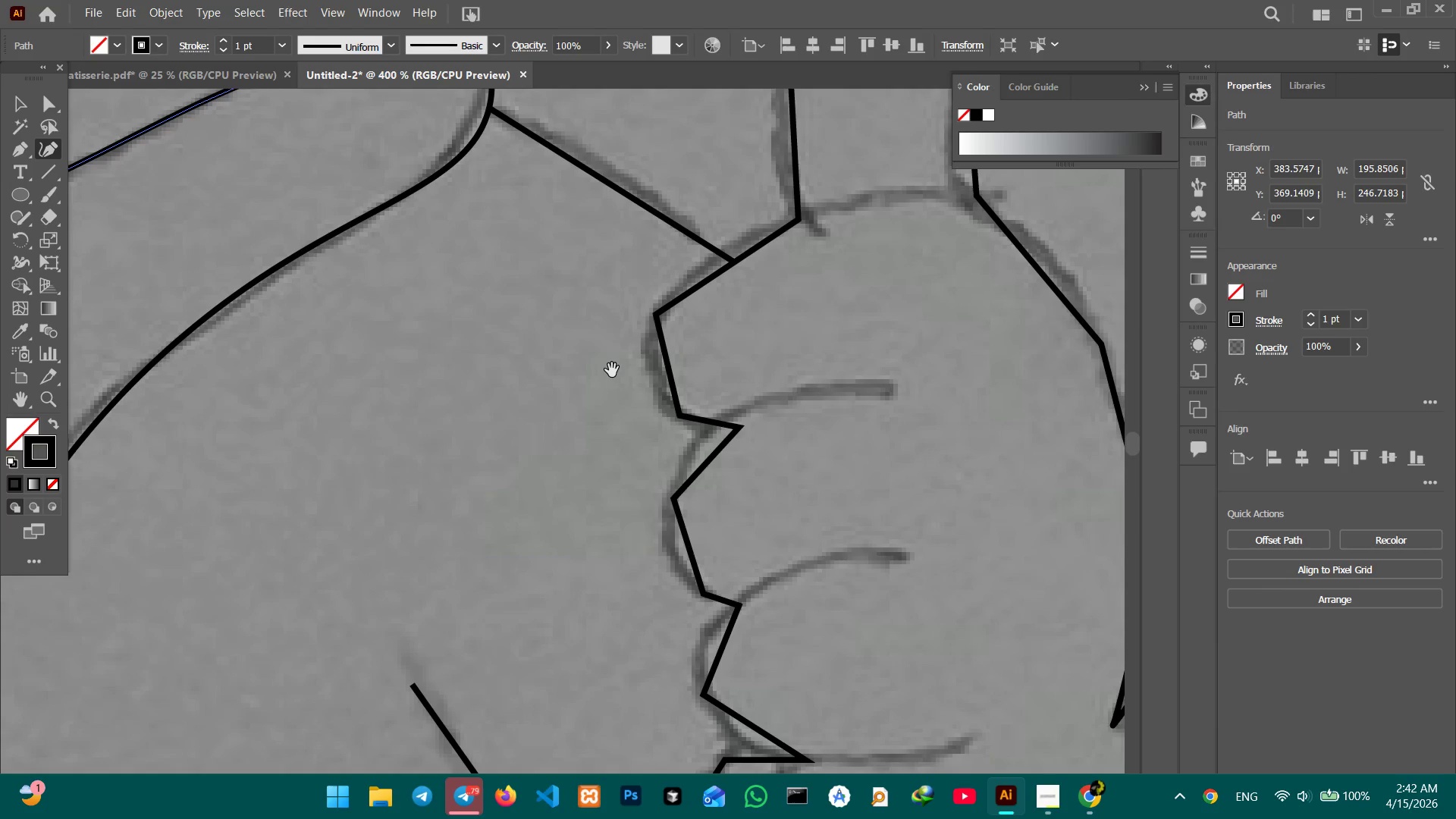 
left_click_drag(start_coordinate=[871, 450], to_coordinate=[828, 293])
 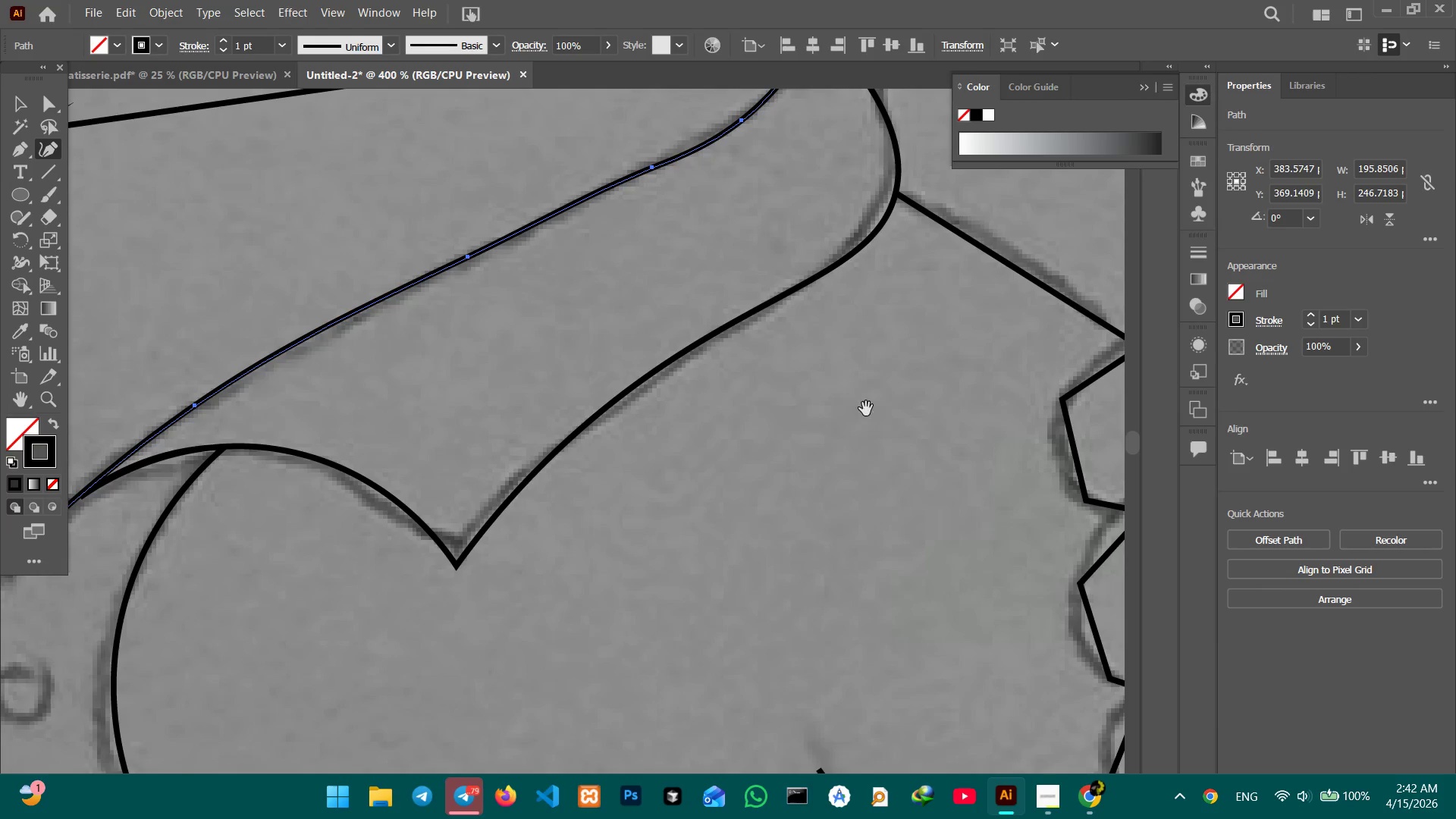 
left_click_drag(start_coordinate=[855, 397], to_coordinate=[443, 312])
 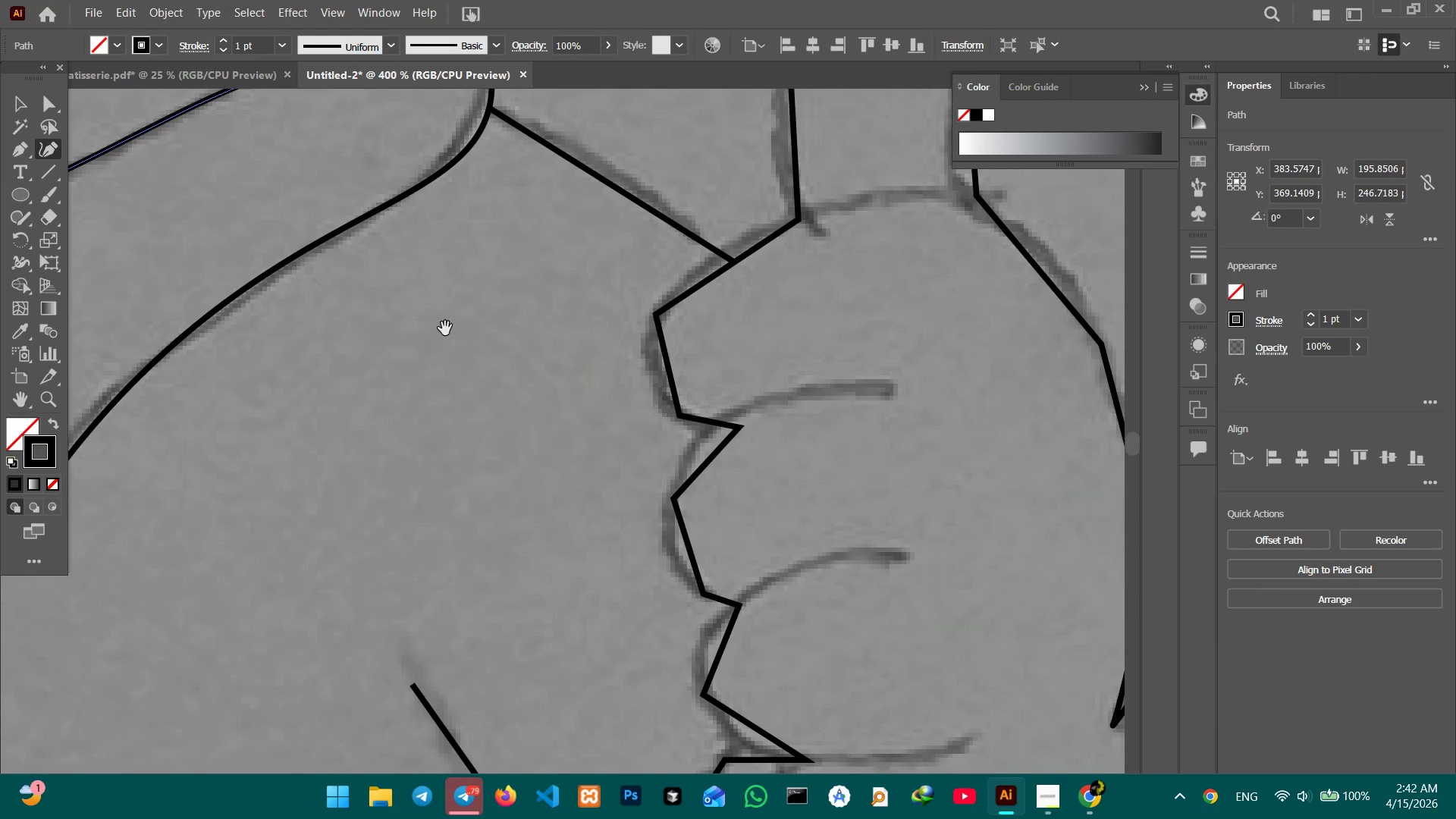 
hold_key(key=Space, duration=1.5)
 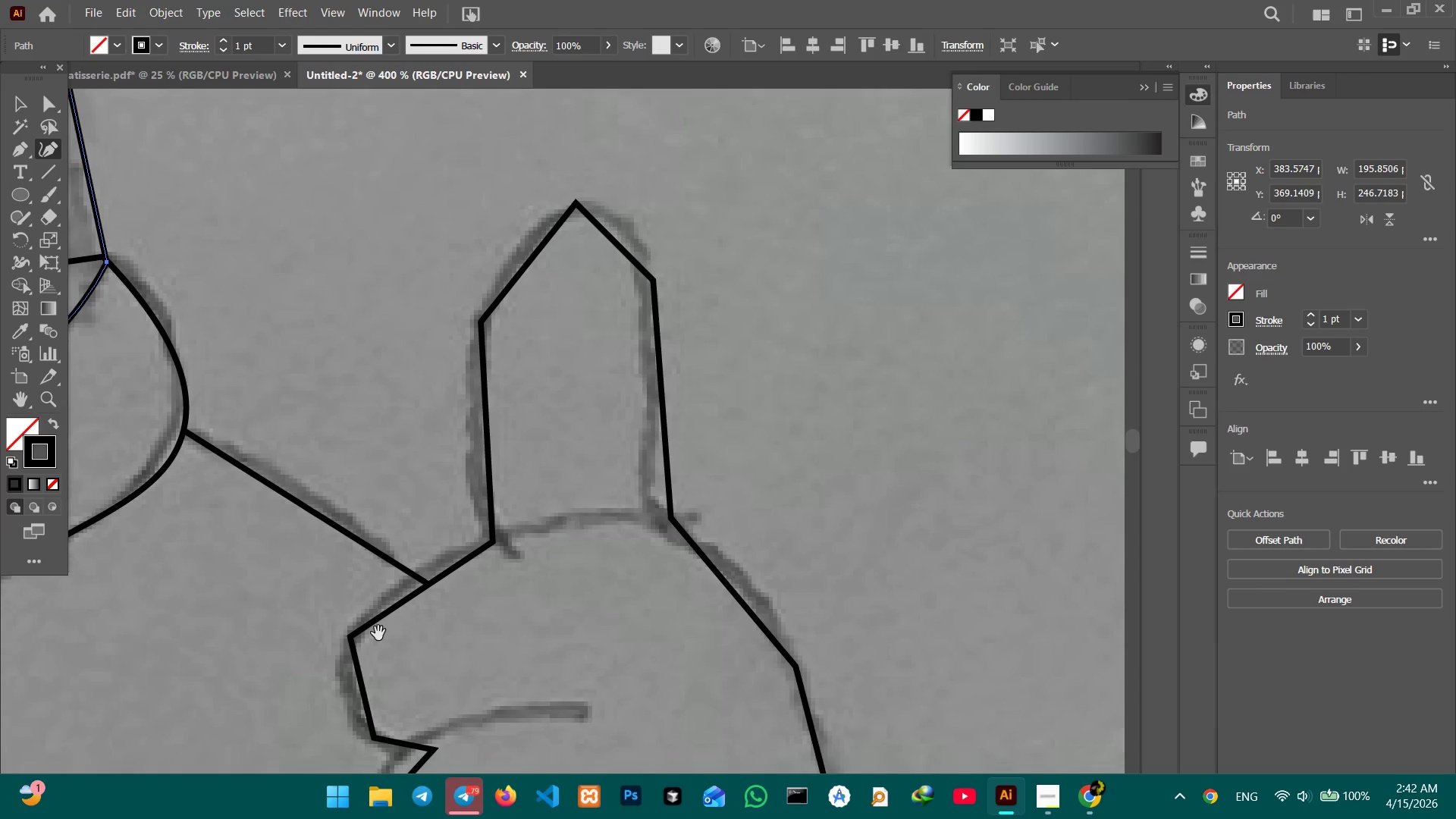 
left_click_drag(start_coordinate=[633, 381], to_coordinate=[328, 701])
 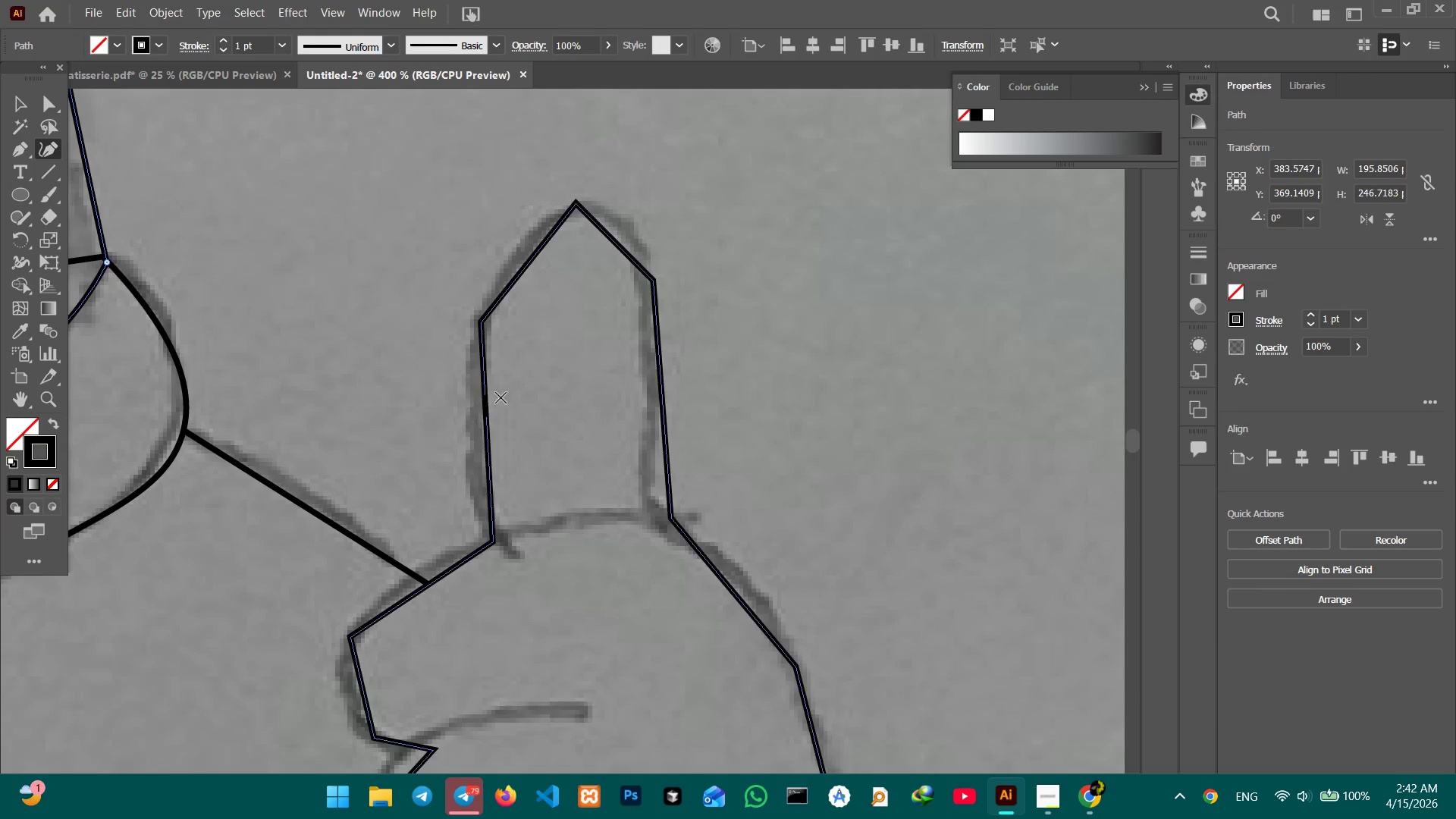 
hold_key(key=Space, duration=0.62)
 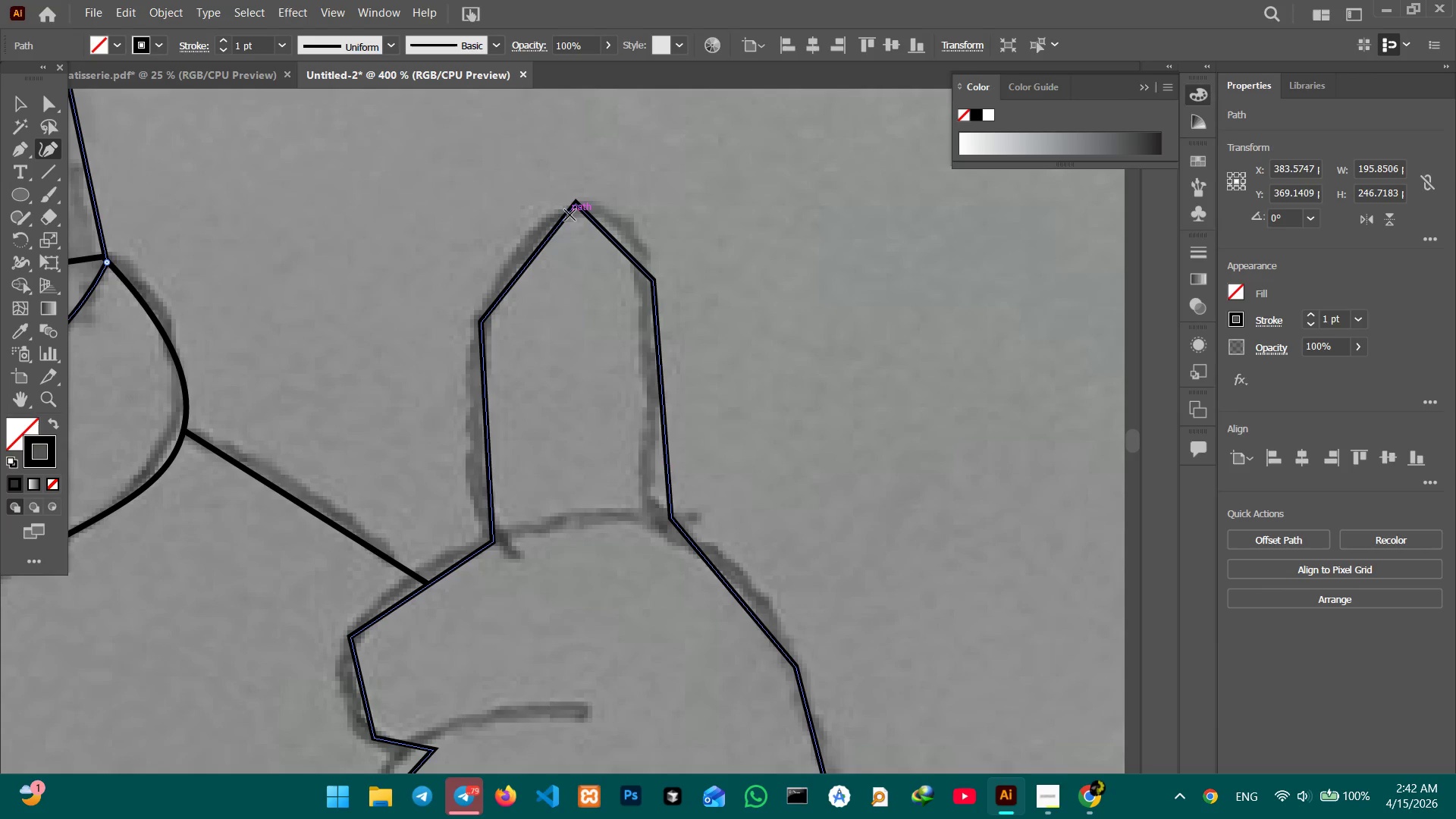 
left_click([572, 211])
 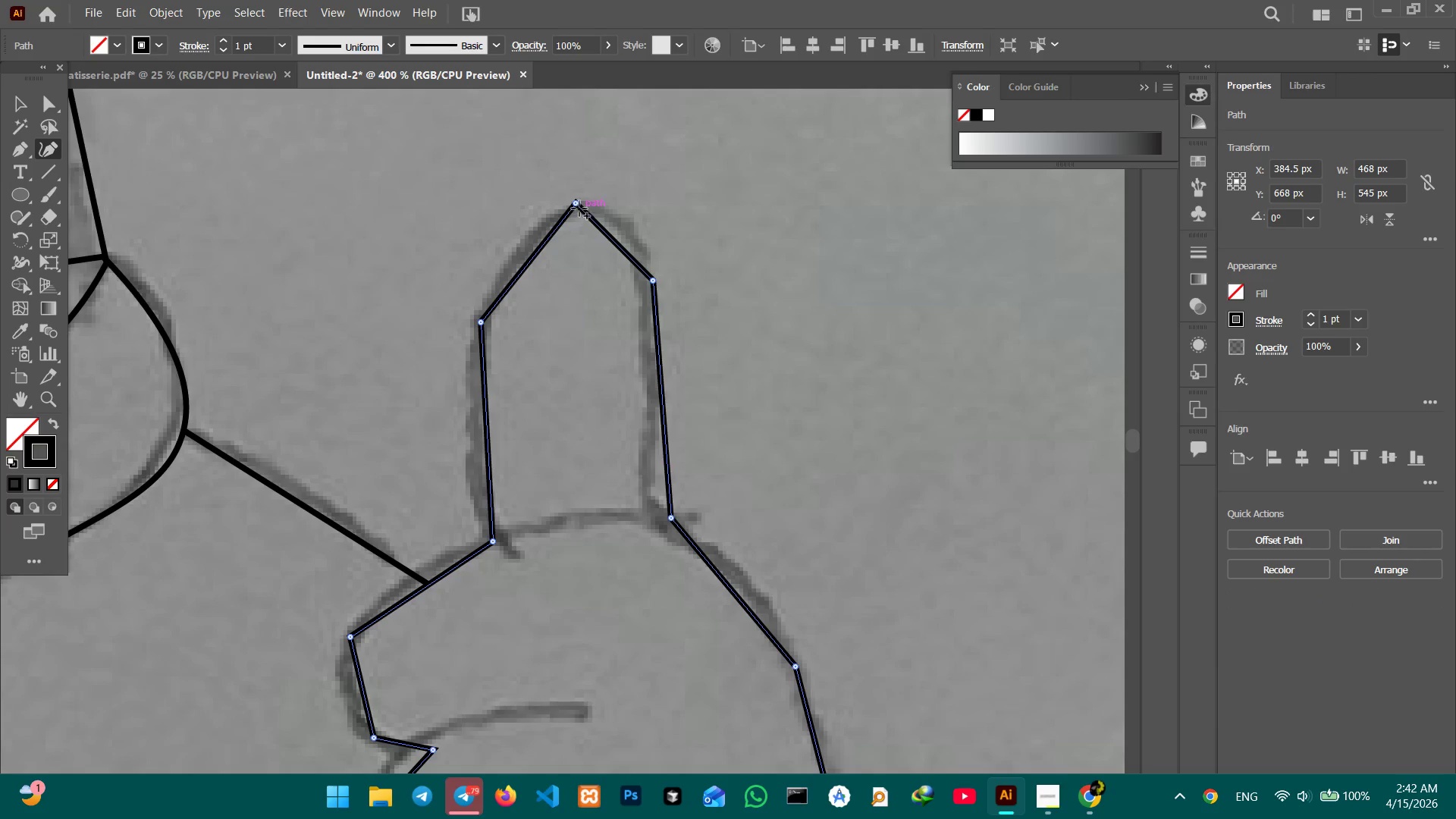 
left_click([578, 206])
 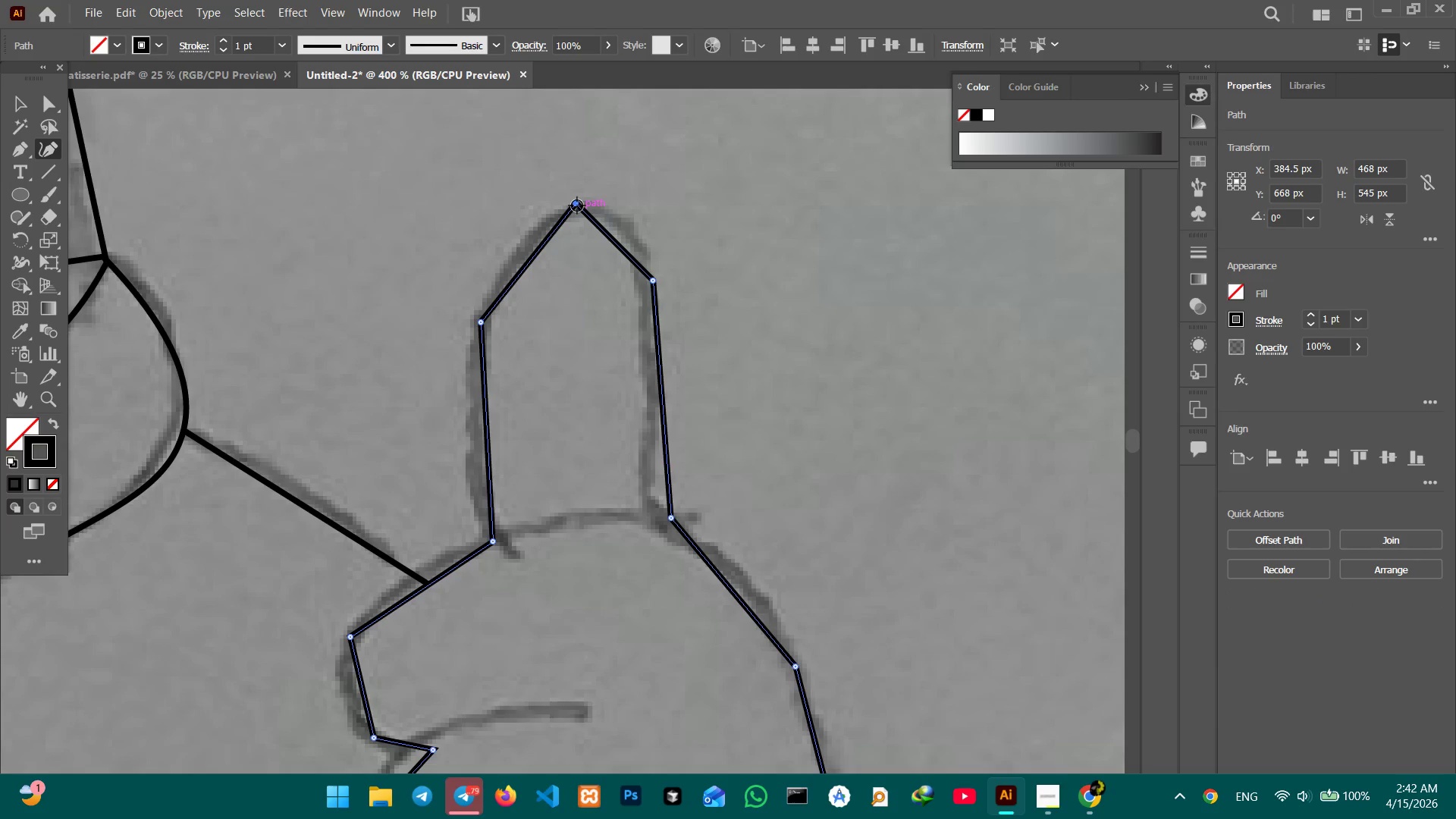 
key(Backspace)
 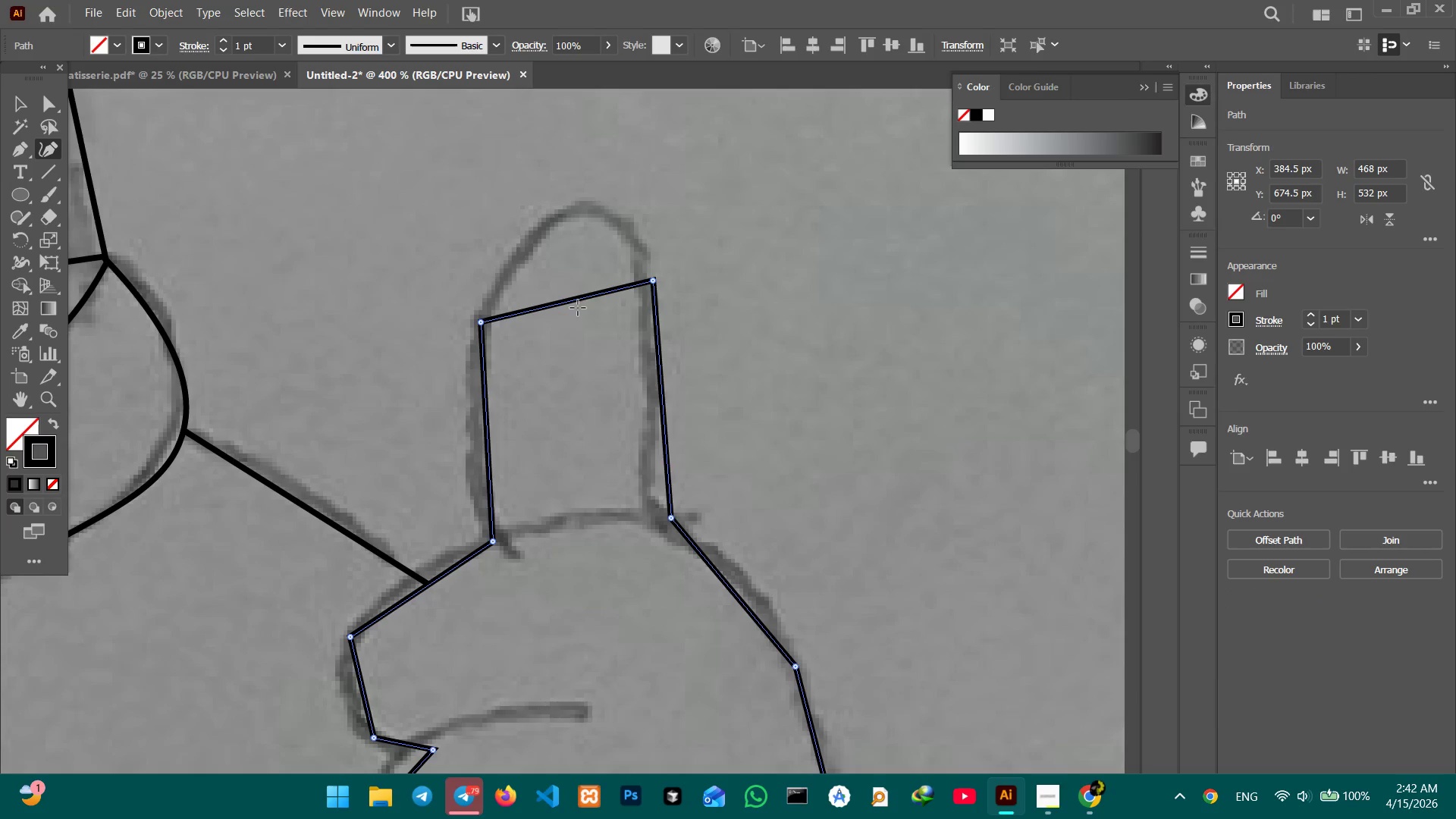 
left_click_drag(start_coordinate=[573, 300], to_coordinate=[602, 204])
 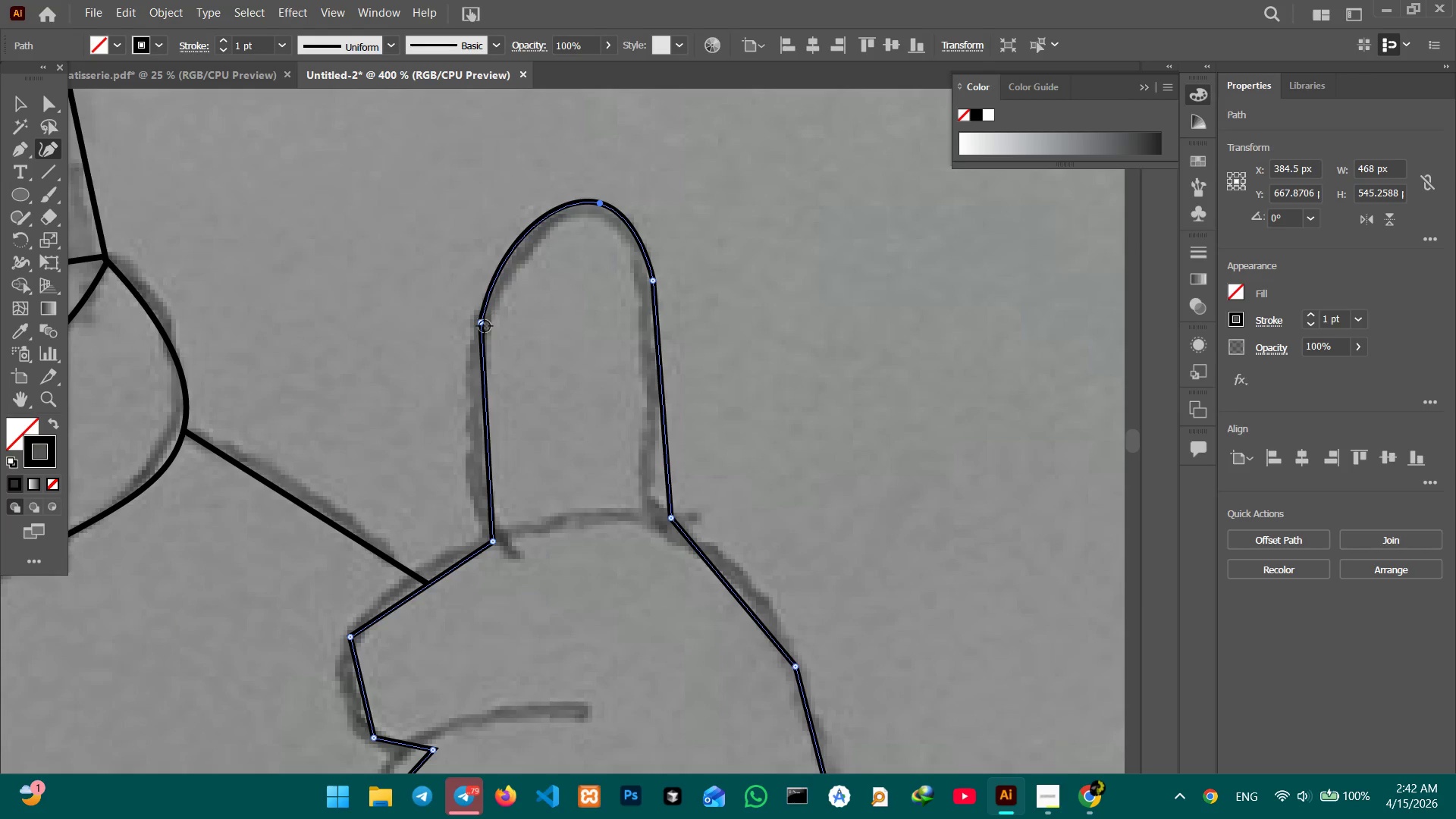 
scroll: coordinate [584, 303], scroll_direction: down, amount: 15.0
 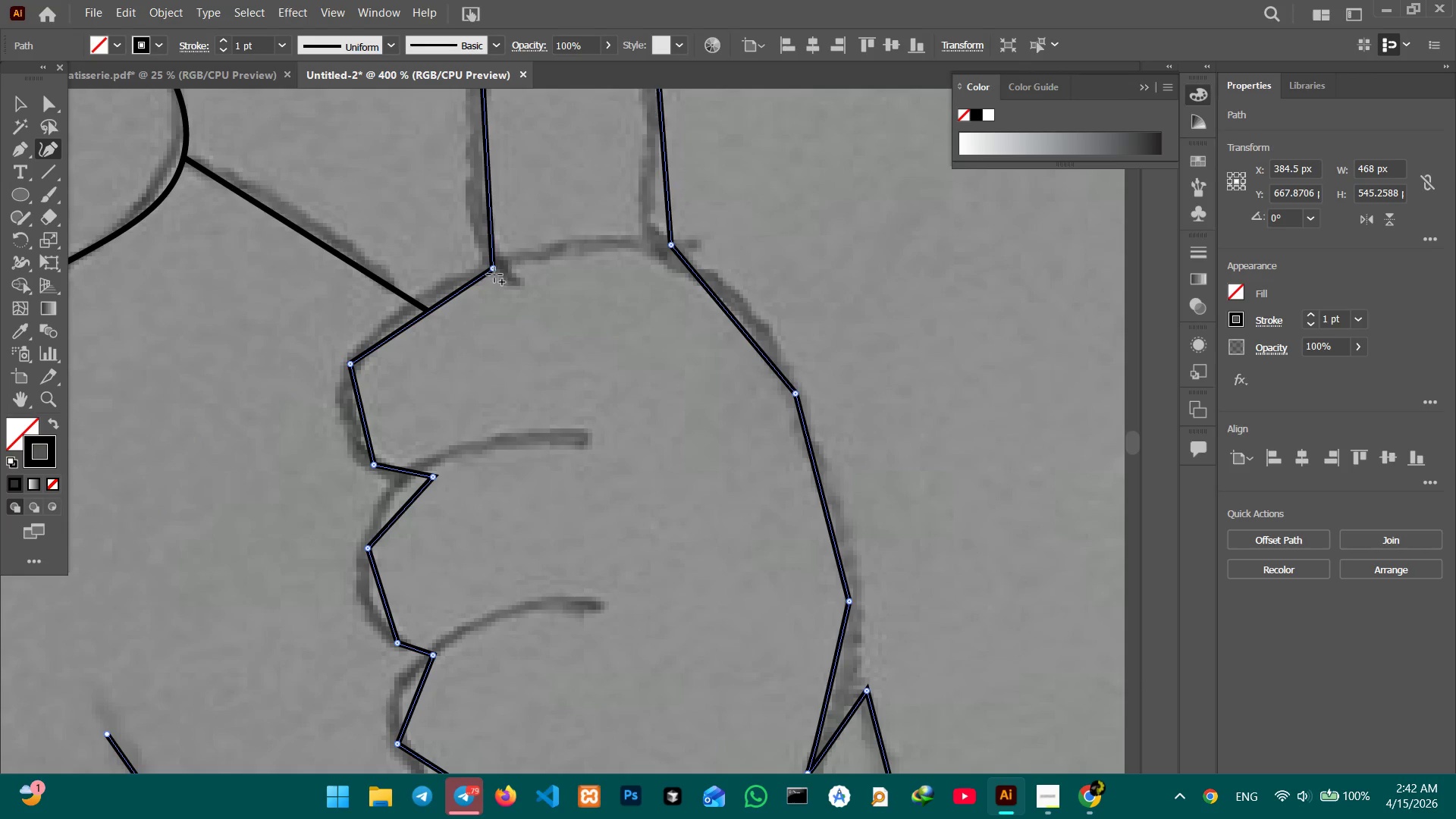 
left_click_drag(start_coordinate=[494, 271], to_coordinate=[518, 284])
 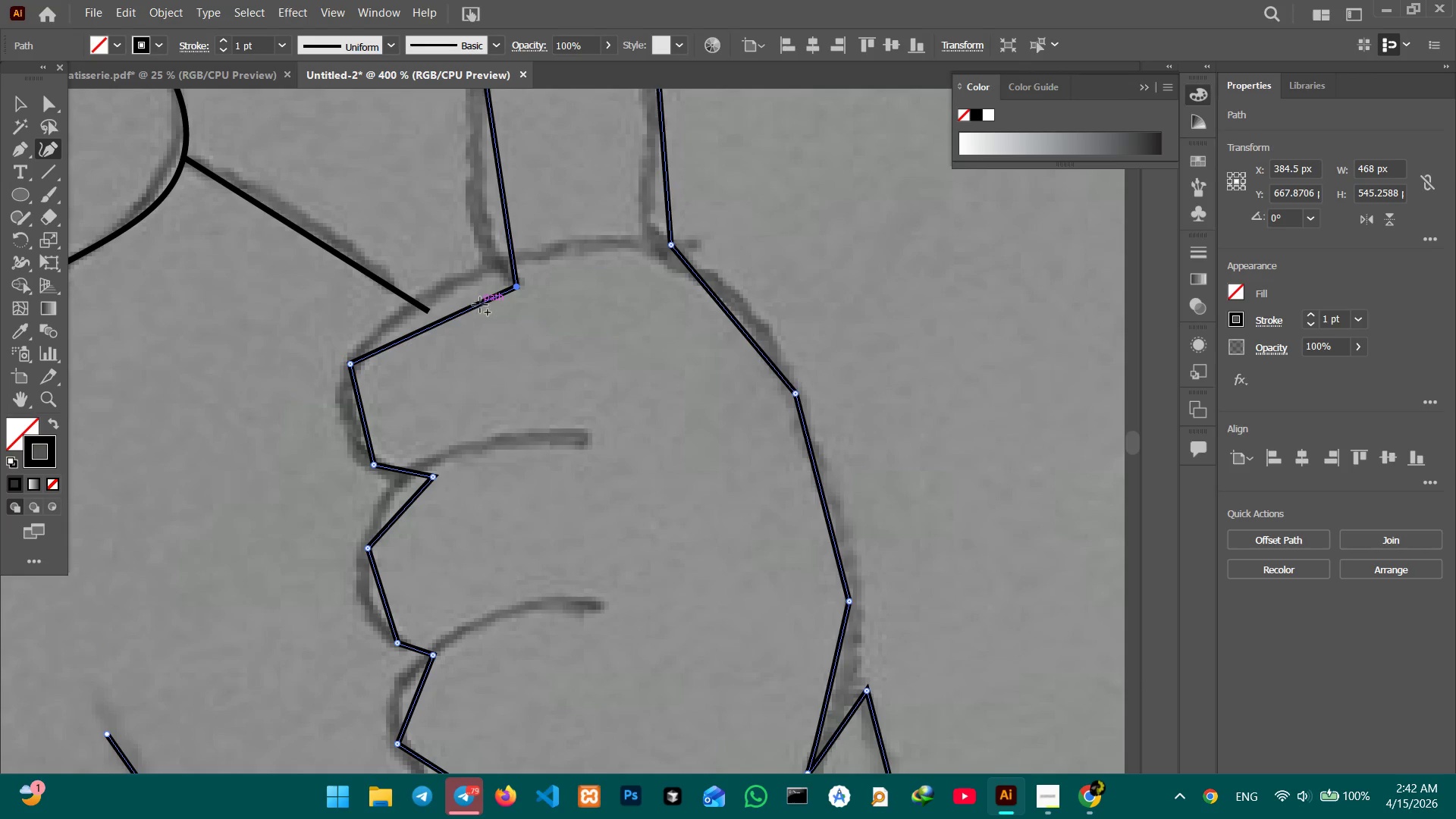 
left_click_drag(start_coordinate=[480, 306], to_coordinate=[450, 270])
 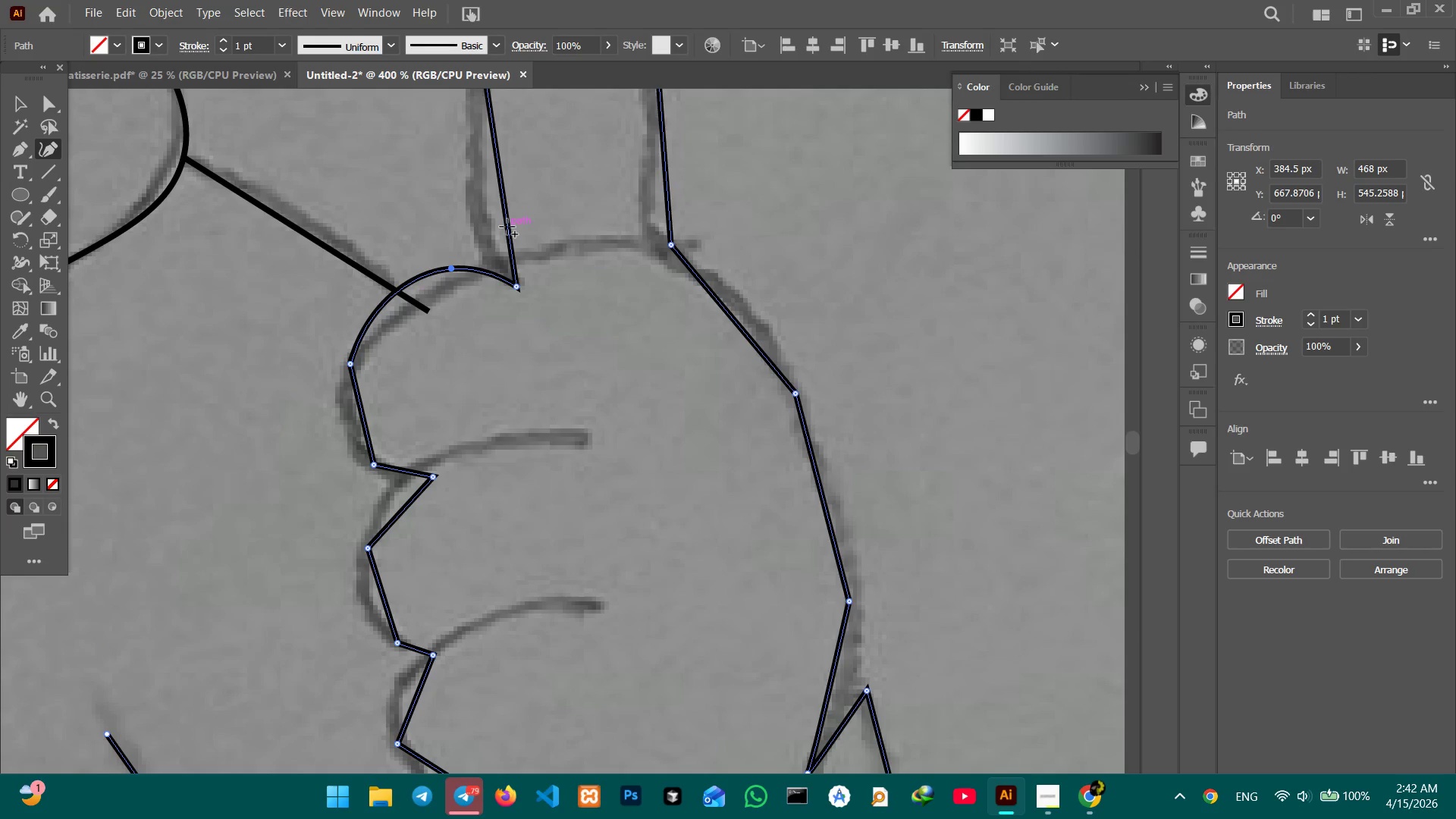 
left_click_drag(start_coordinate=[507, 226], to_coordinate=[479, 224])
 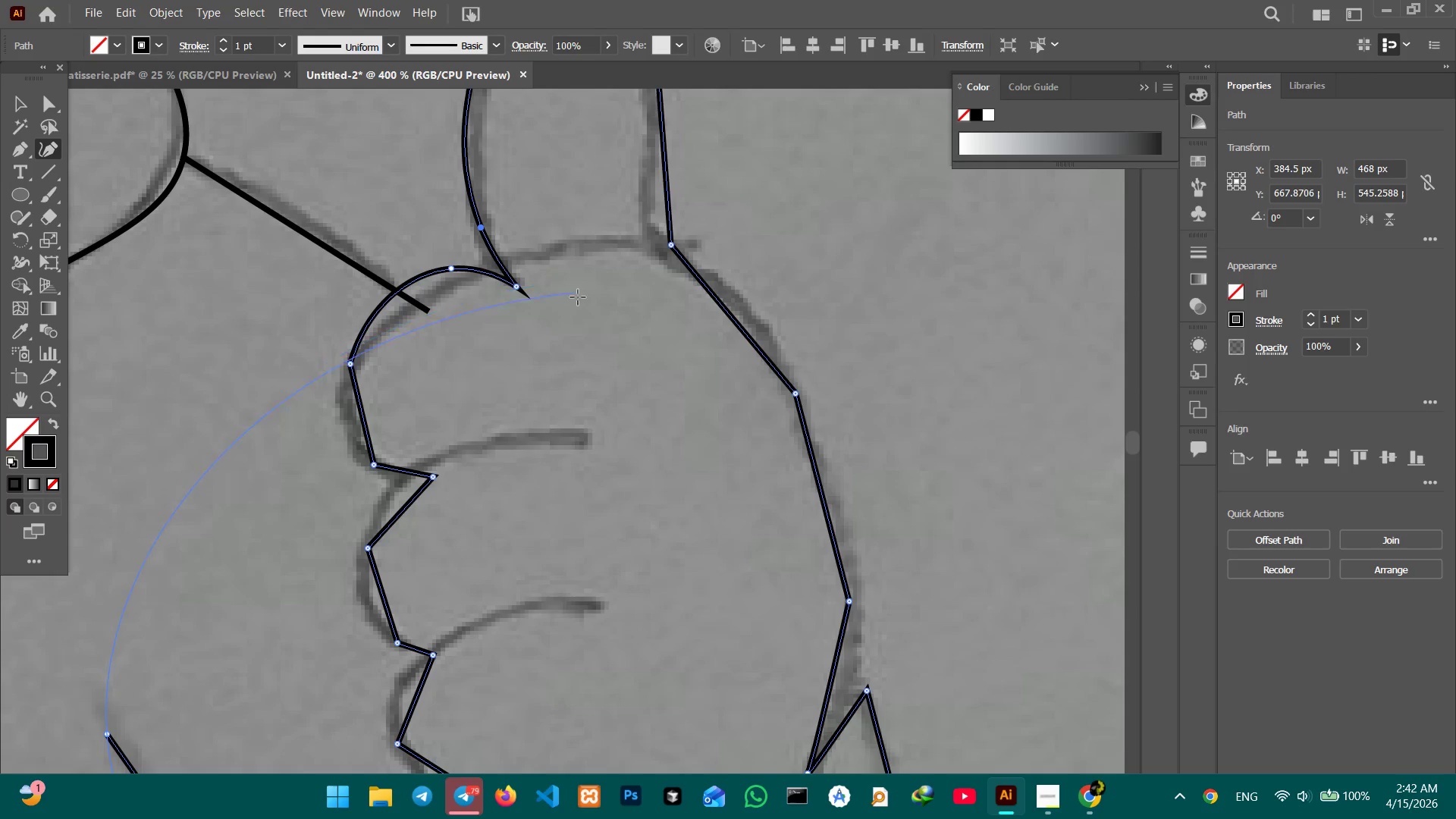 
hold_key(key=Space, duration=1.0)
 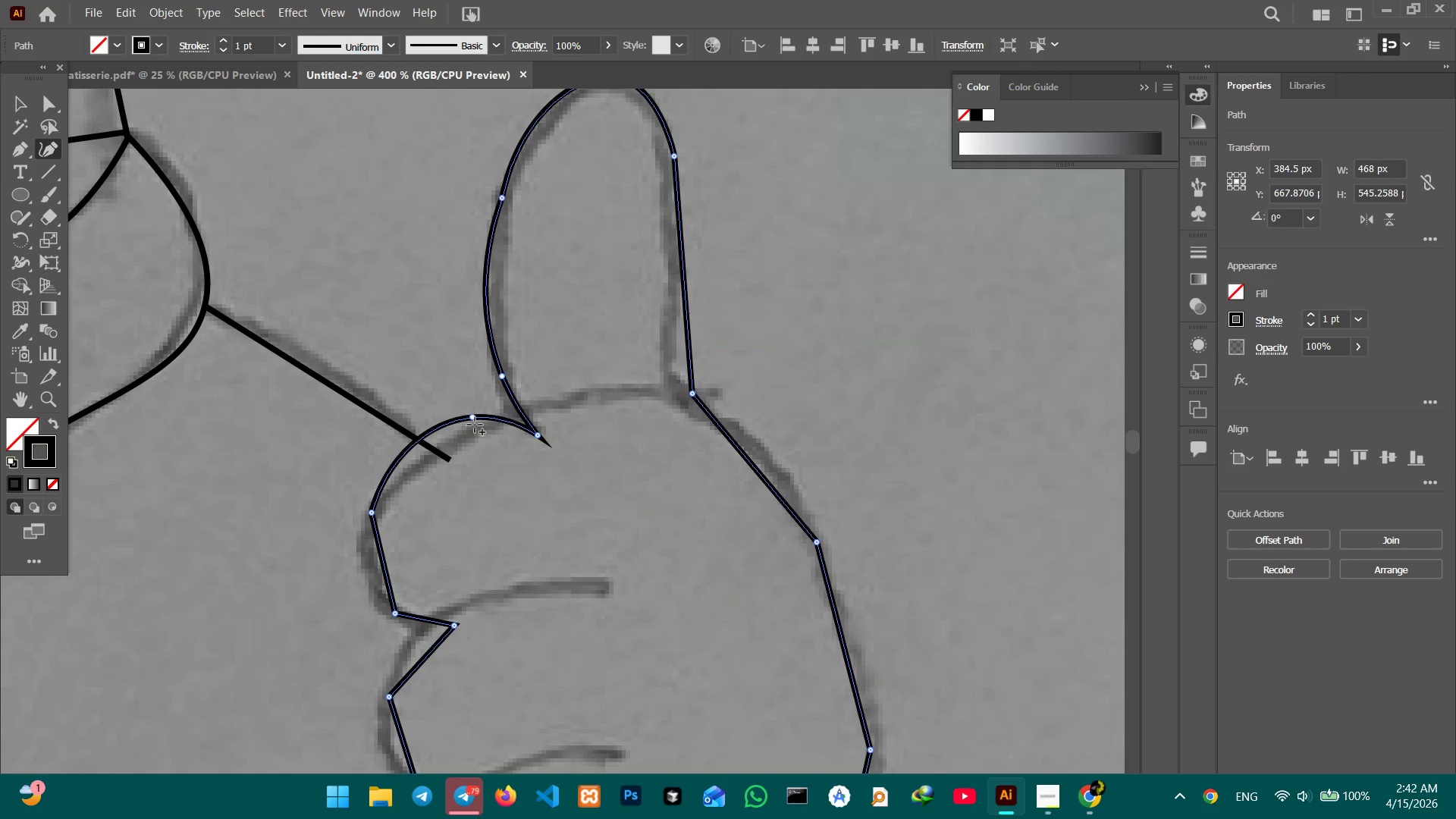 
left_click_drag(start_coordinate=[594, 284], to_coordinate=[615, 432])
 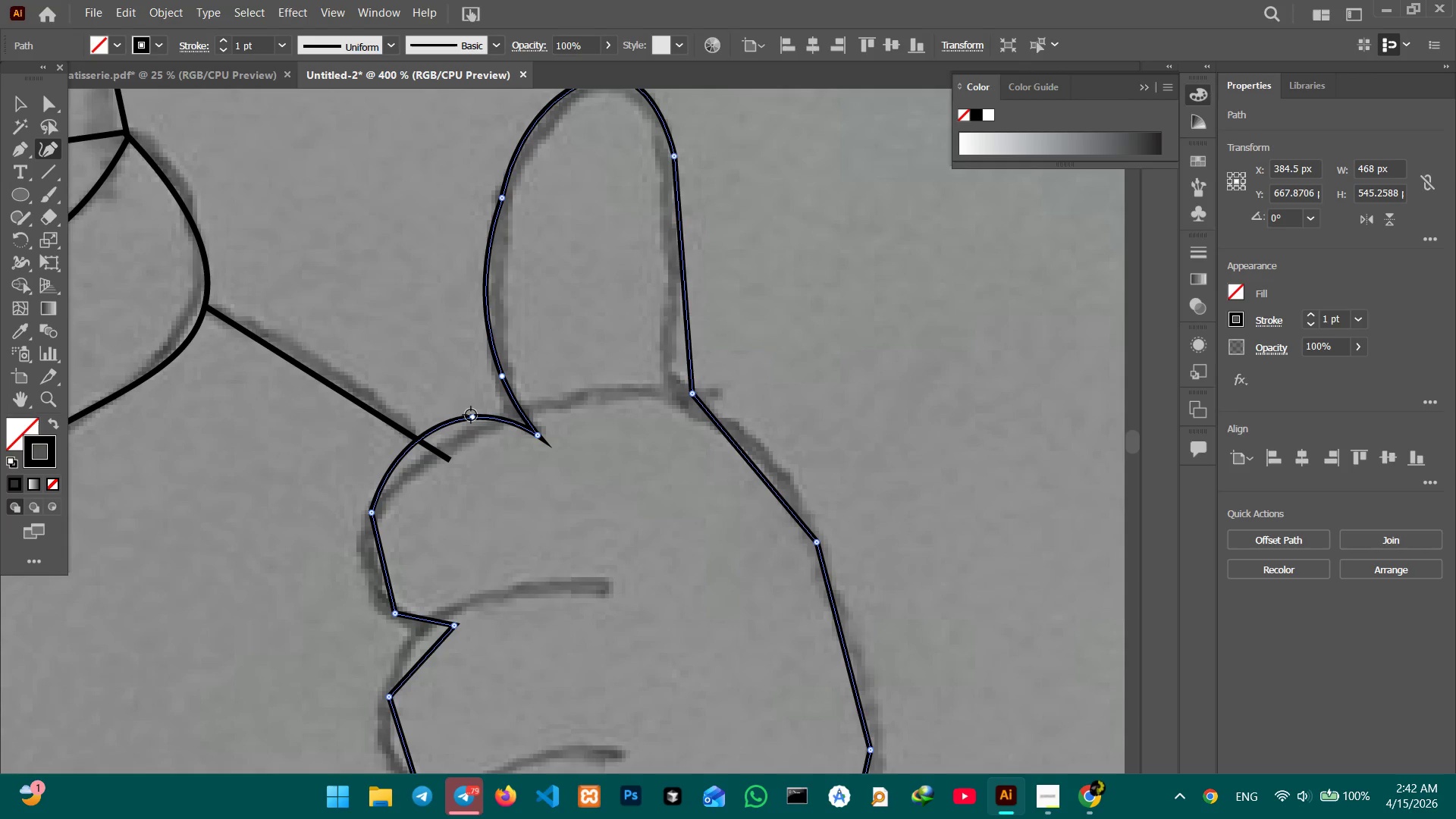 
left_click_drag(start_coordinate=[470, 415], to_coordinate=[466, 428])
 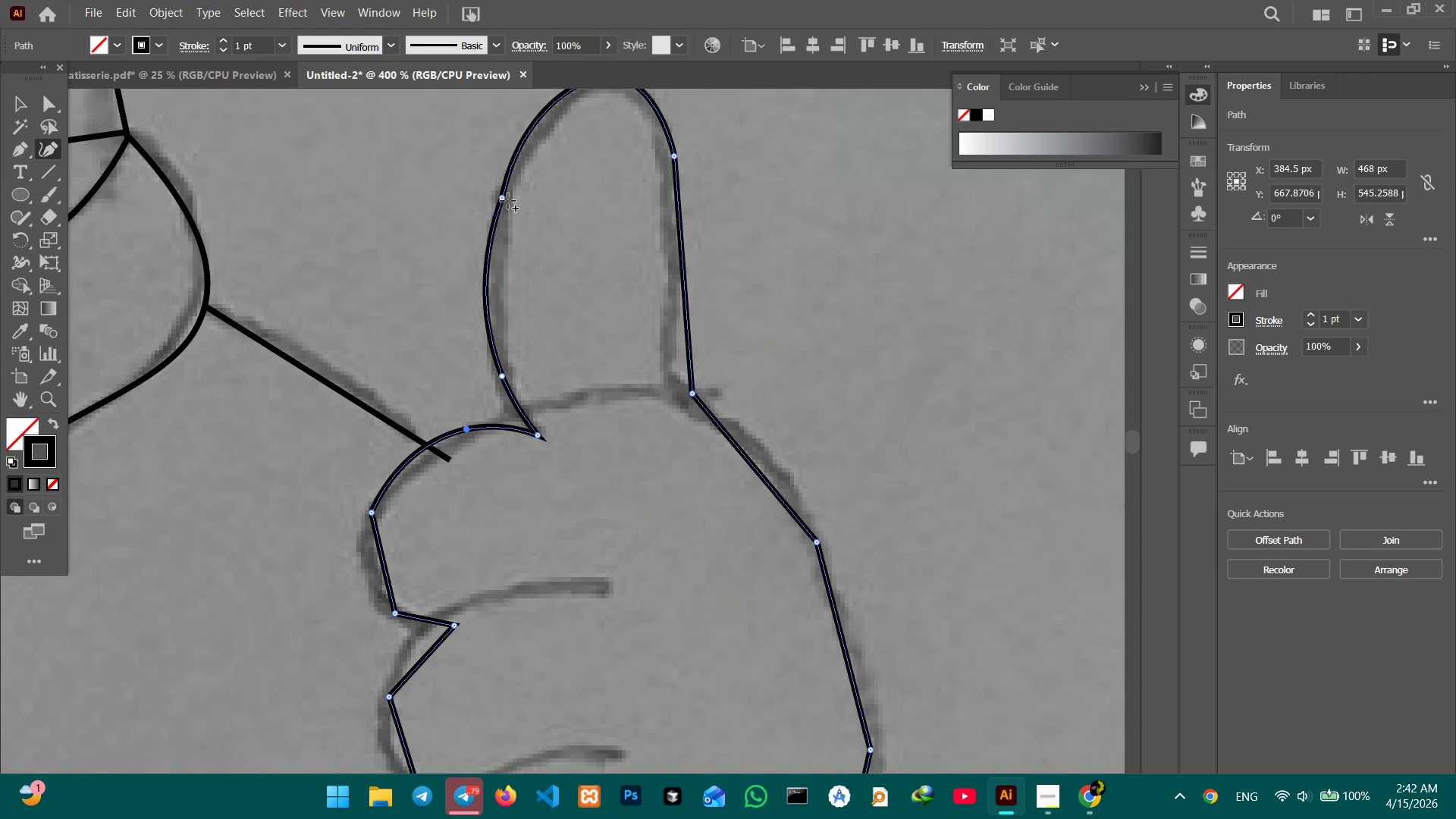 
left_click([504, 199])
 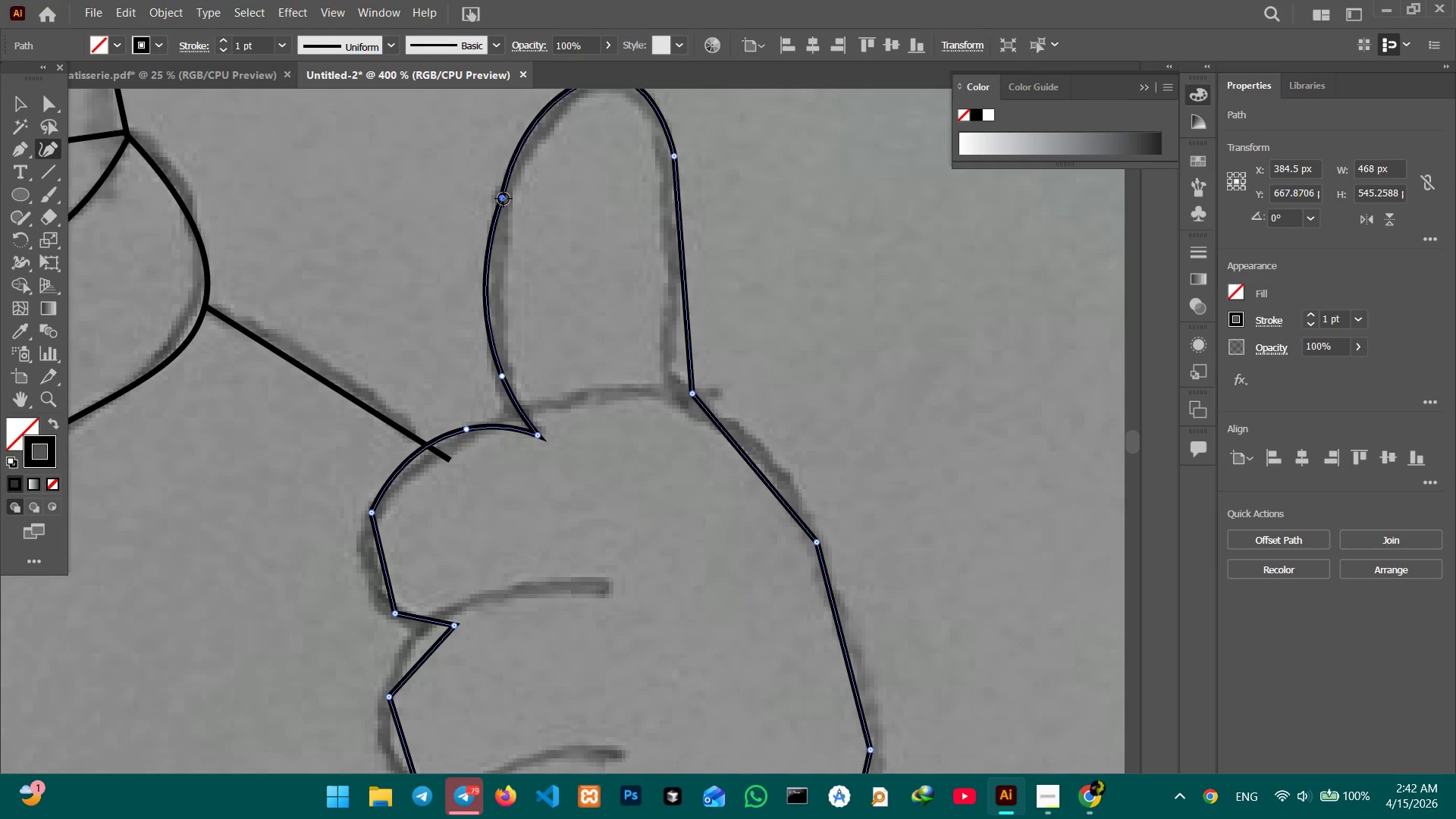 
key(Backspace)
 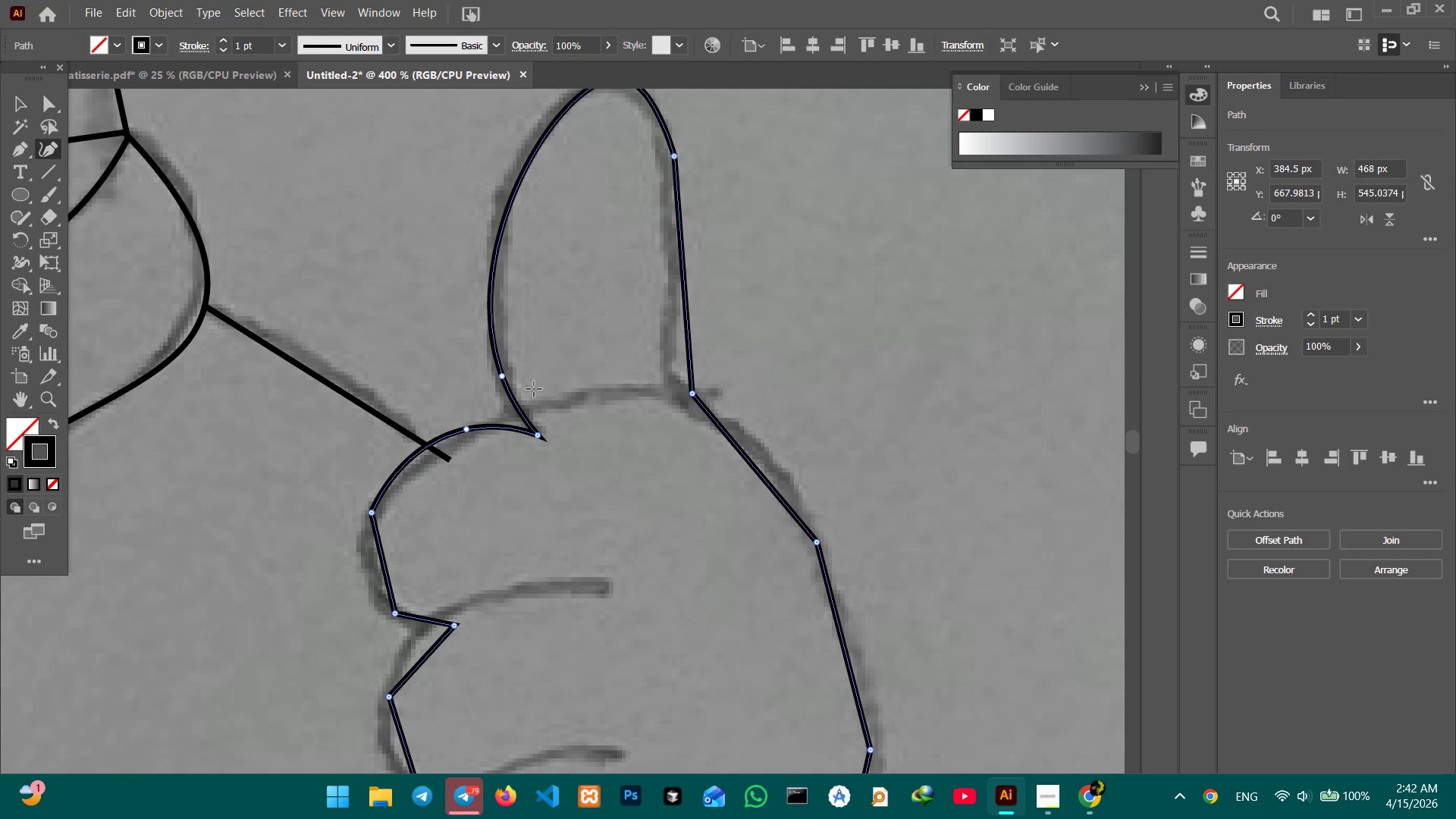 
scroll: coordinate [521, 370], scroll_direction: down, amount: 11.0
 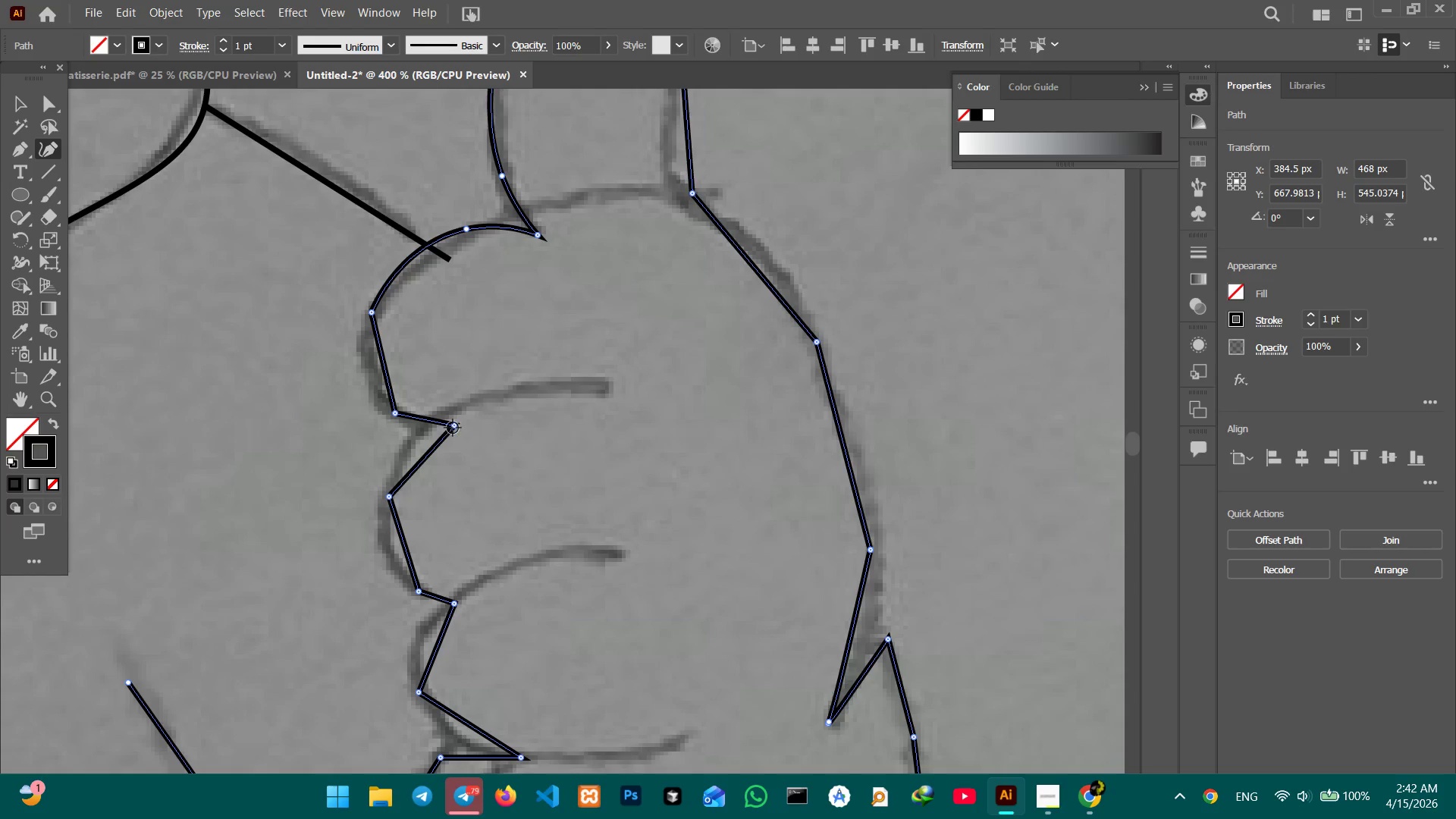 
left_click_drag(start_coordinate=[454, 425], to_coordinate=[595, 388])
 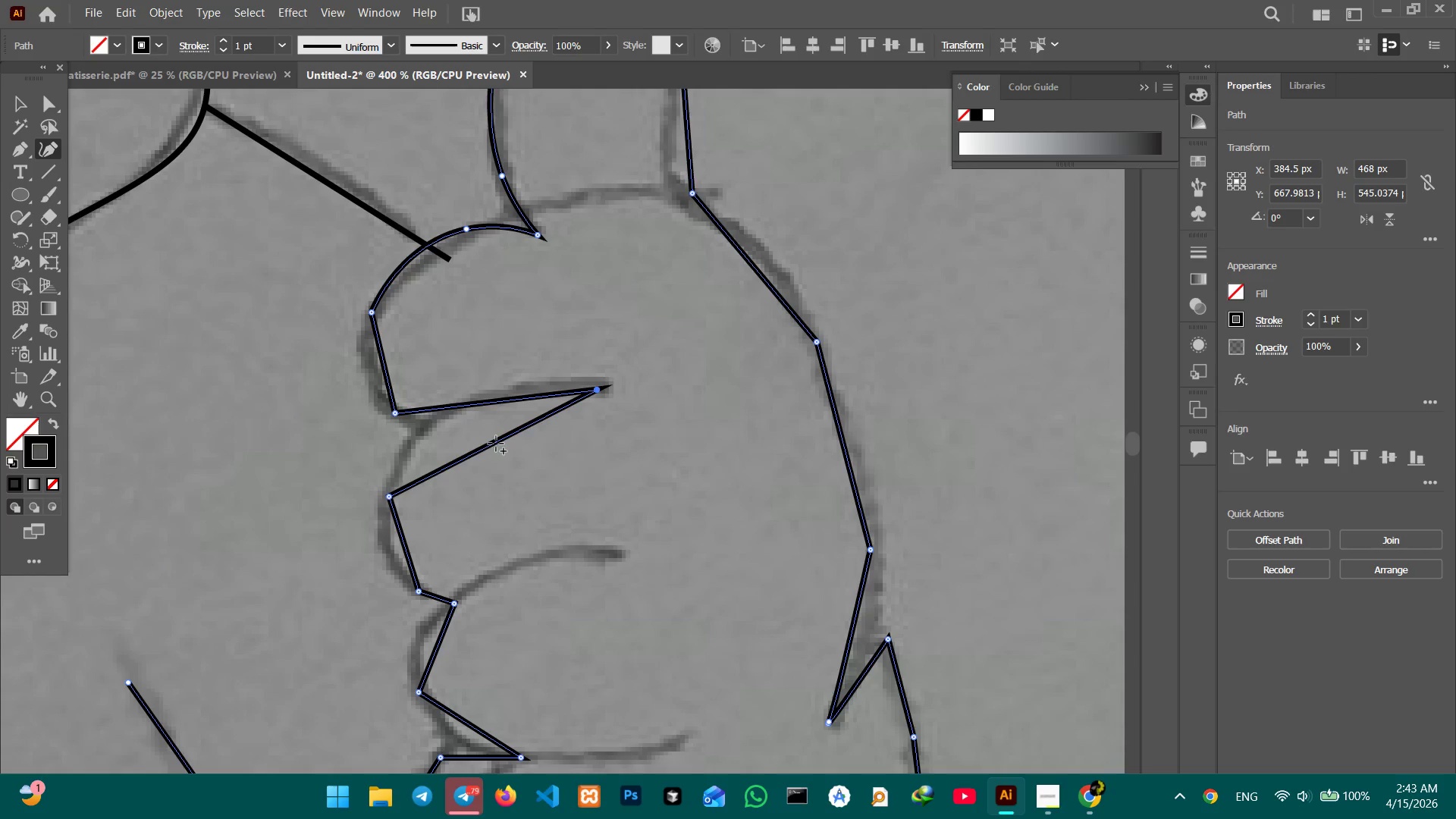 
left_click_drag(start_coordinate=[496, 444], to_coordinate=[439, 422])
 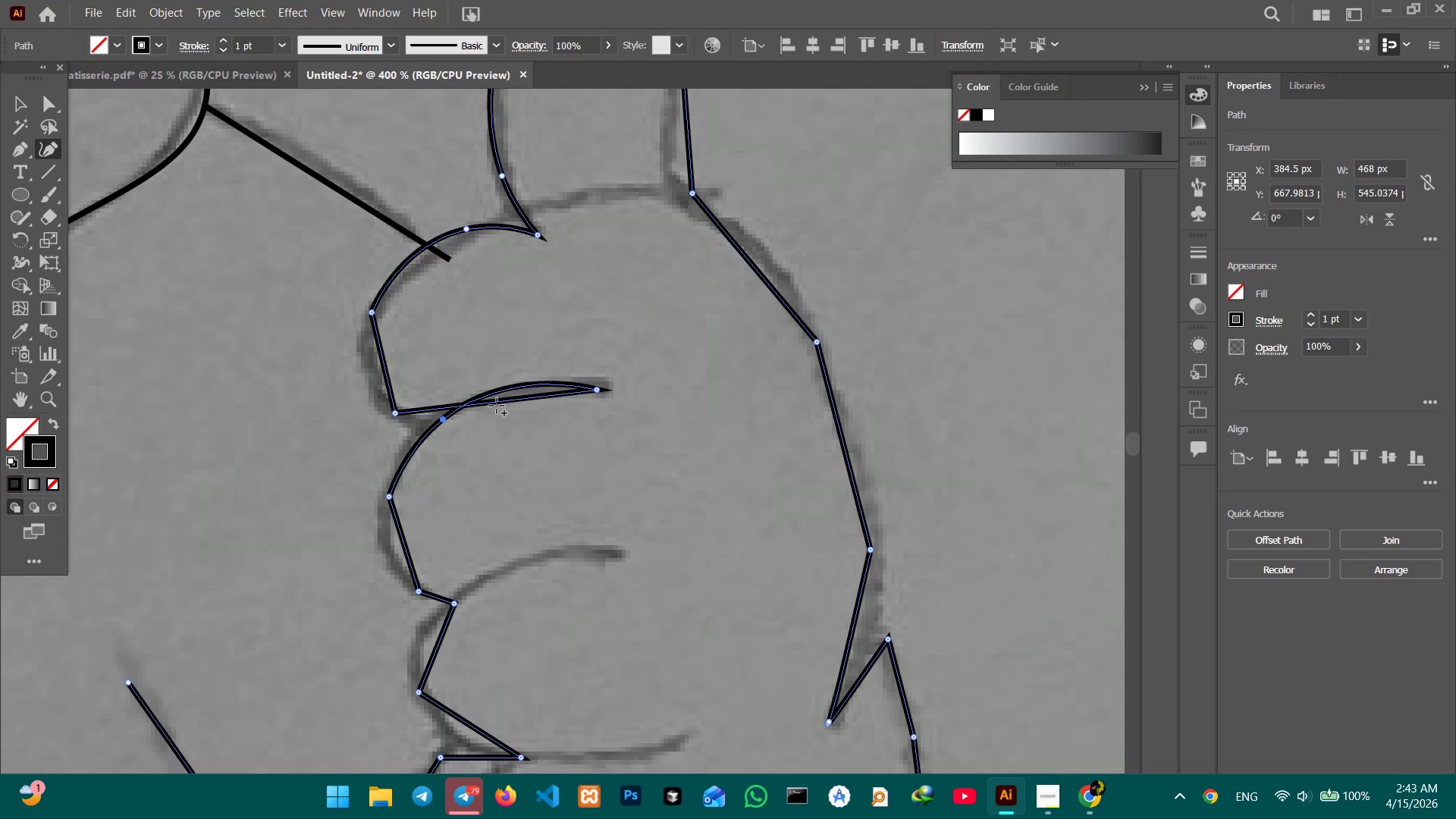 
left_click_drag(start_coordinate=[497, 406], to_coordinate=[492, 410])
 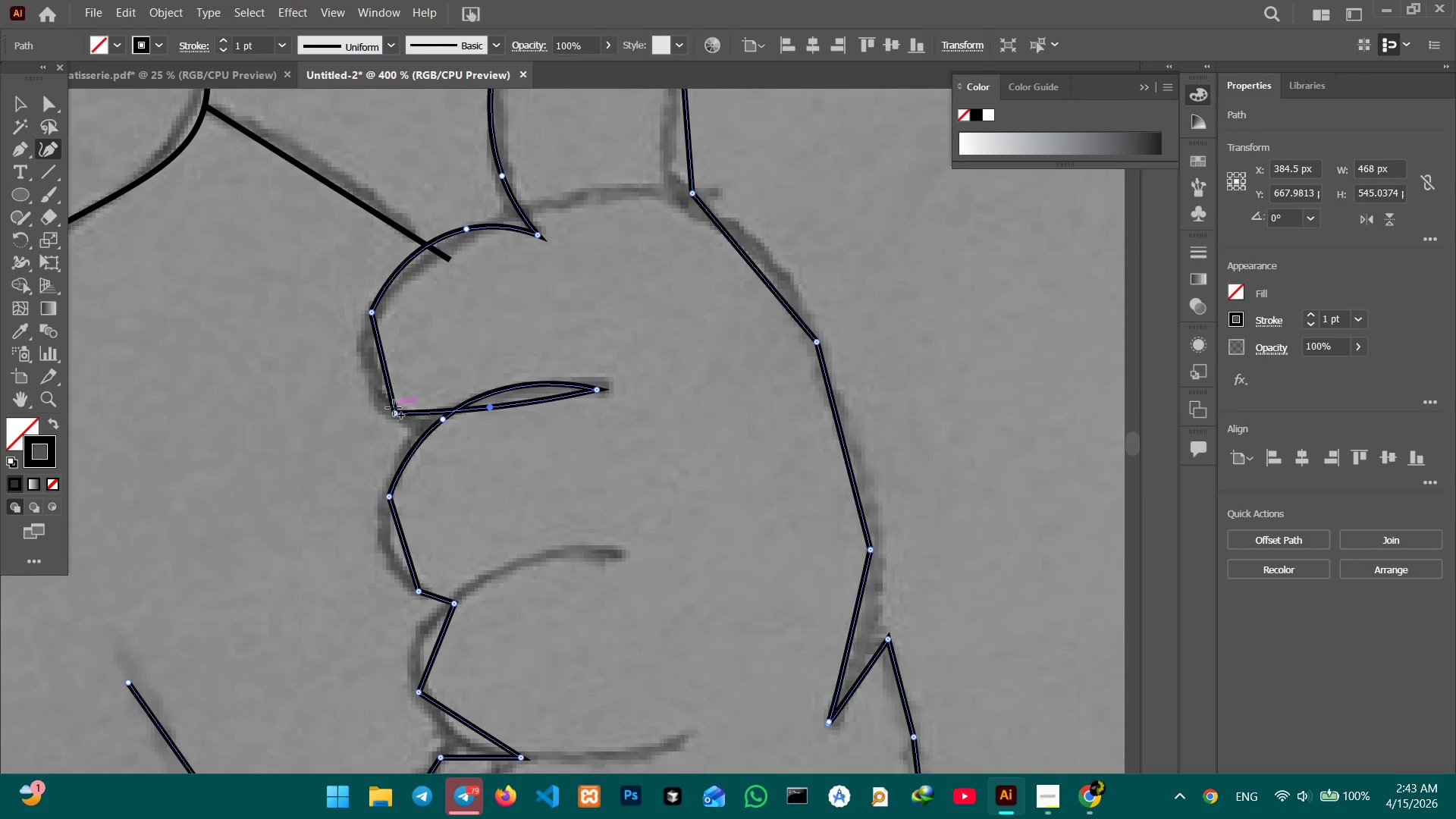 
left_click([394, 408])
 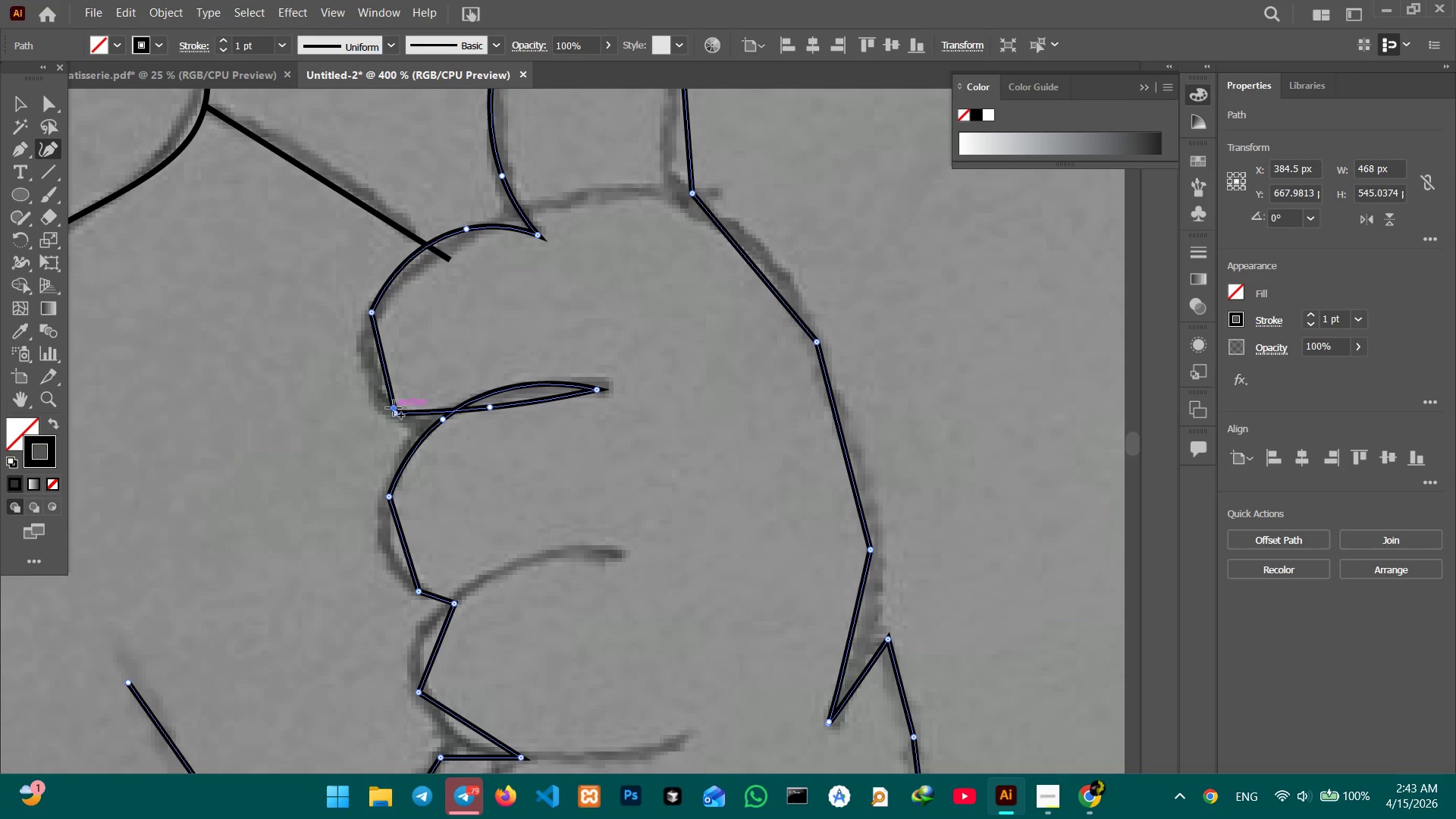 
key(Backspace)
 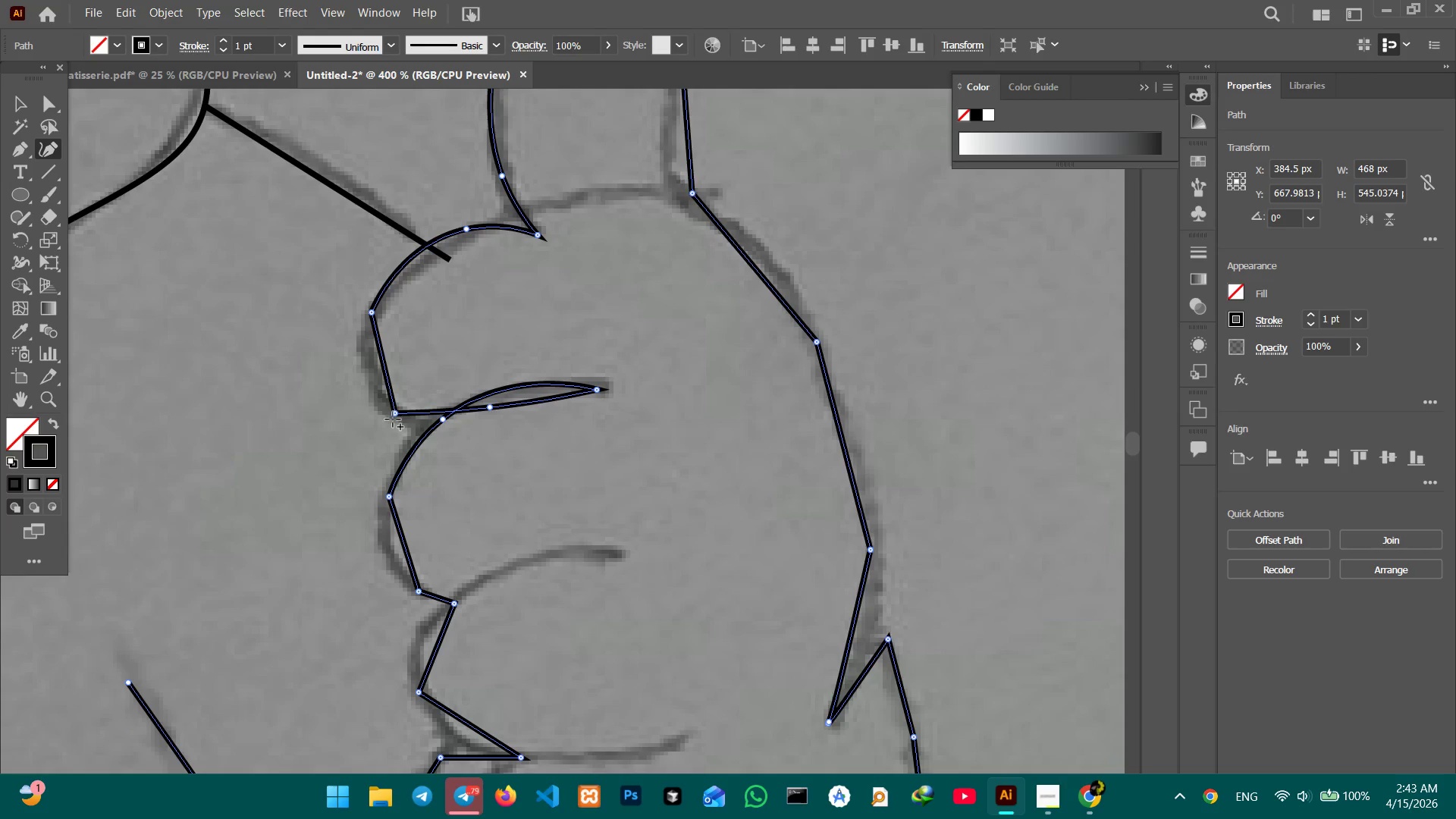 
left_click([397, 413])
 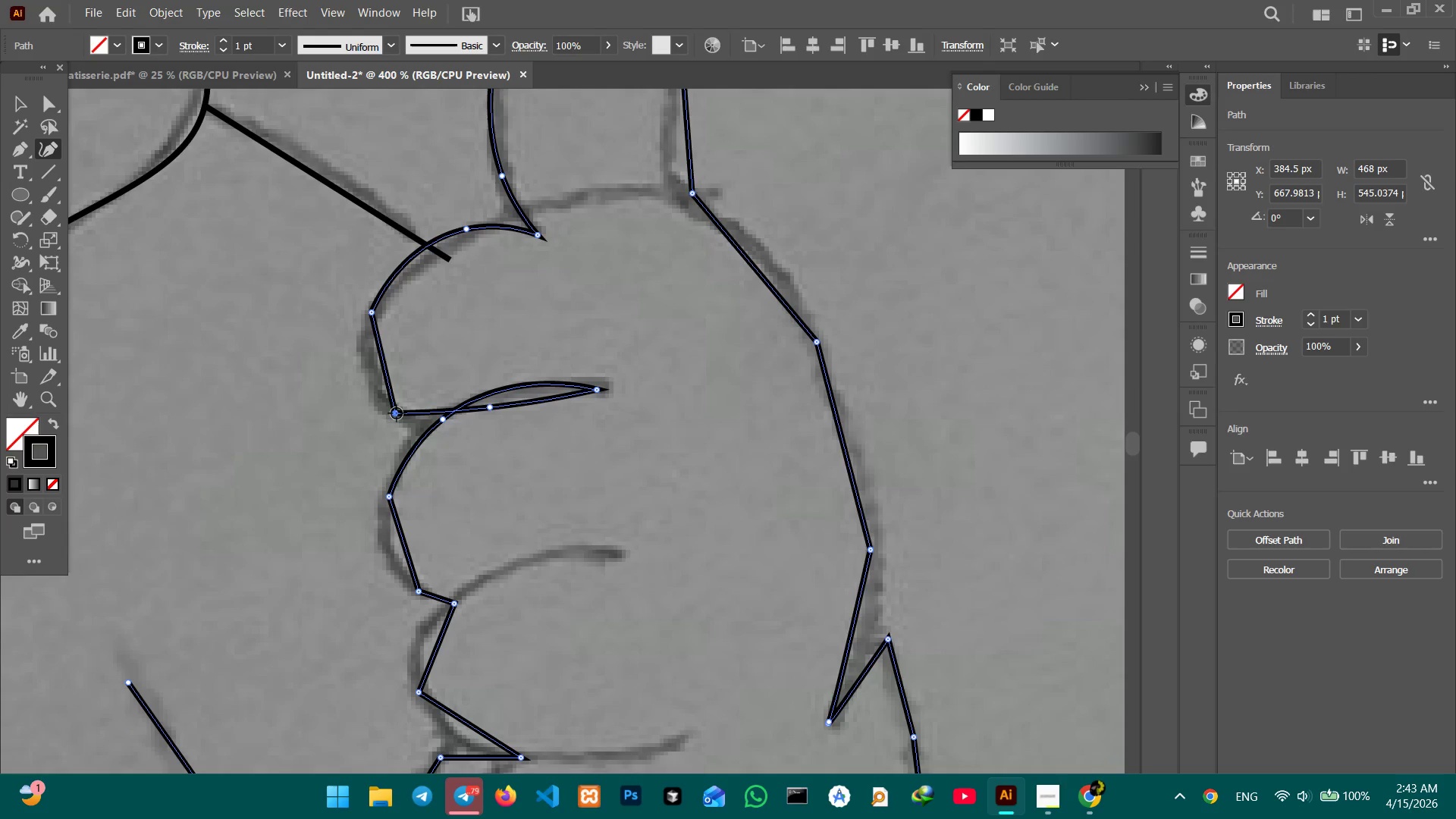 
key(Backspace)
 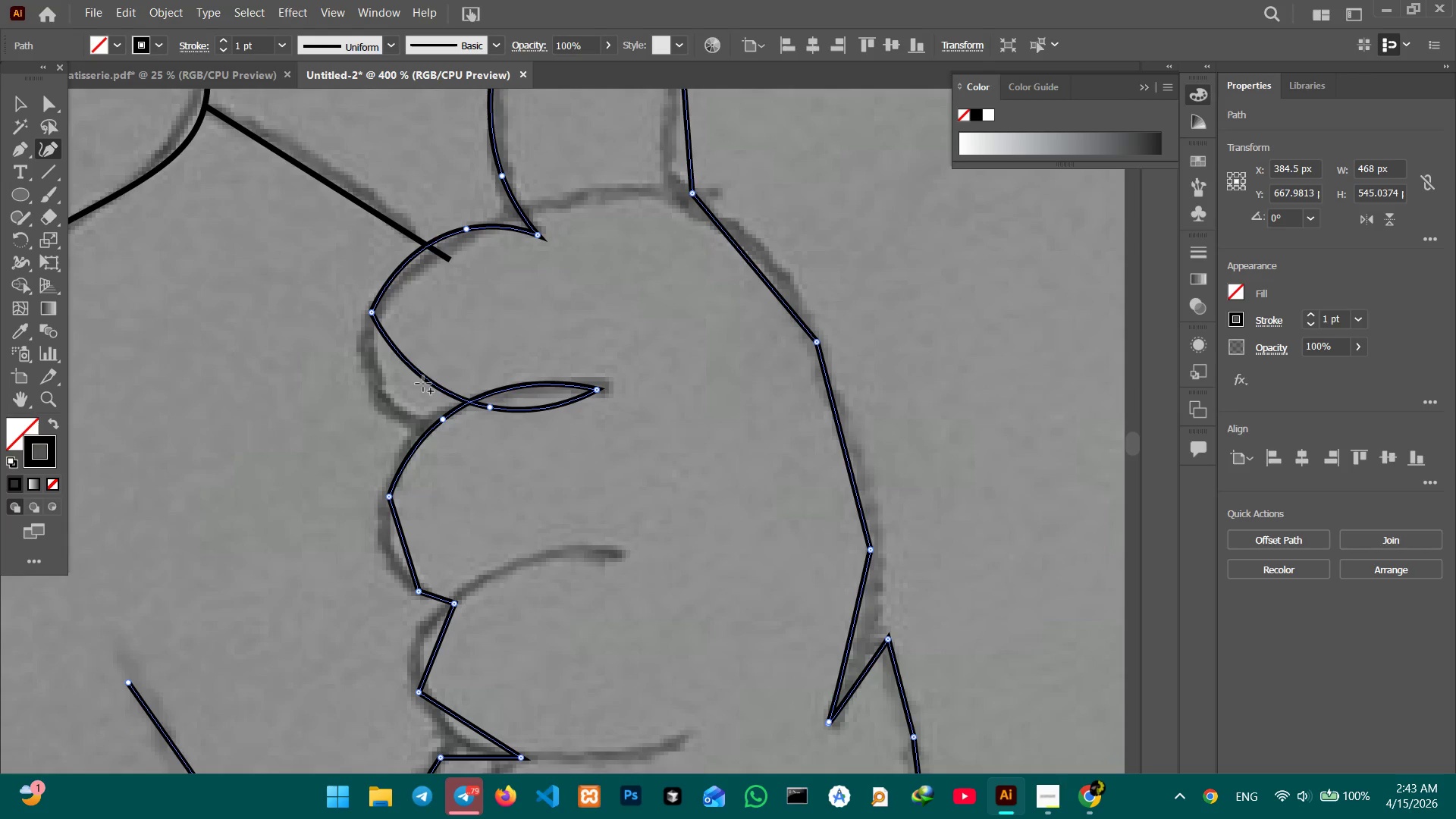 
left_click_drag(start_coordinate=[424, 381], to_coordinate=[384, 405])
 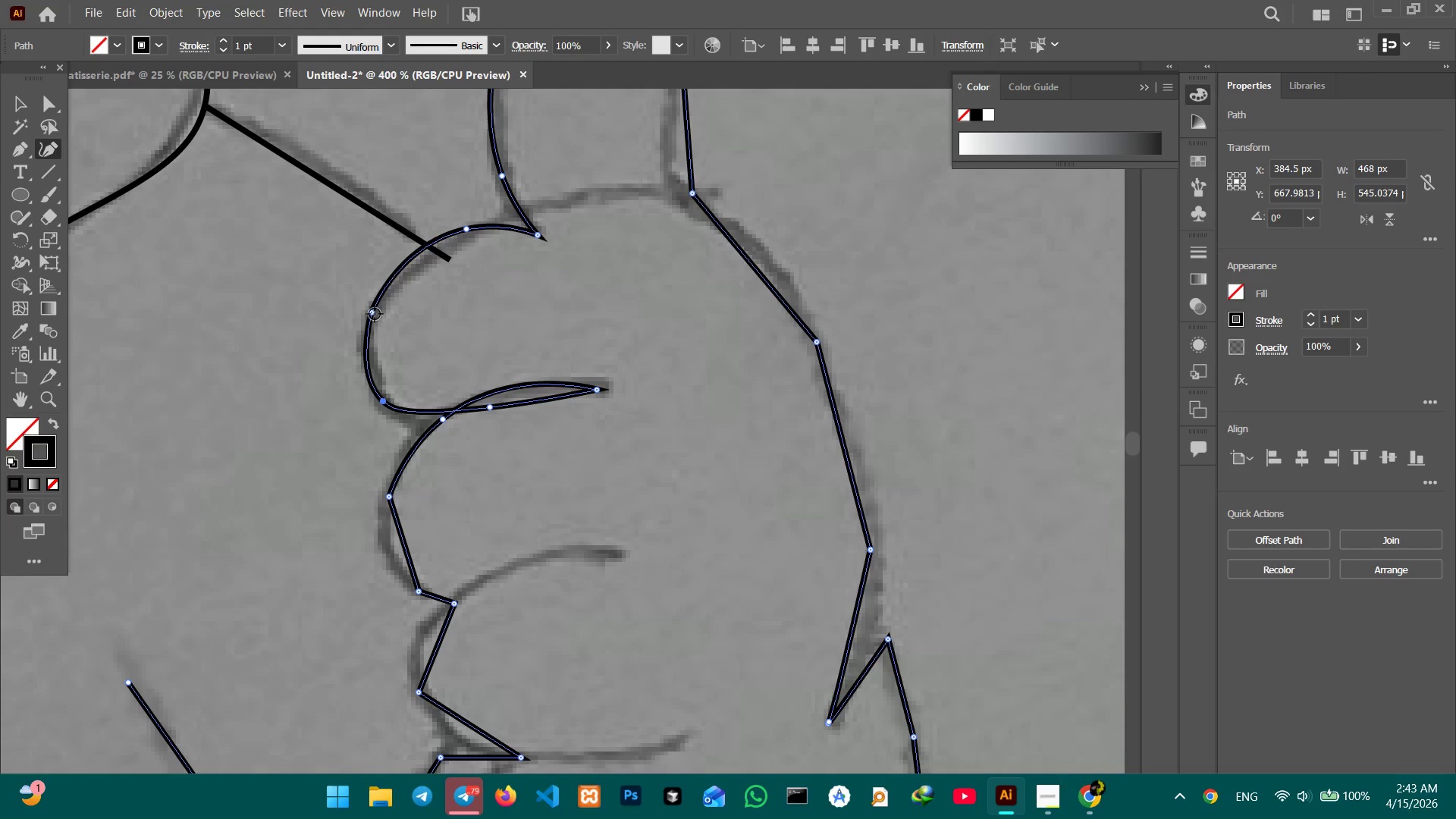 
left_click([375, 314])
 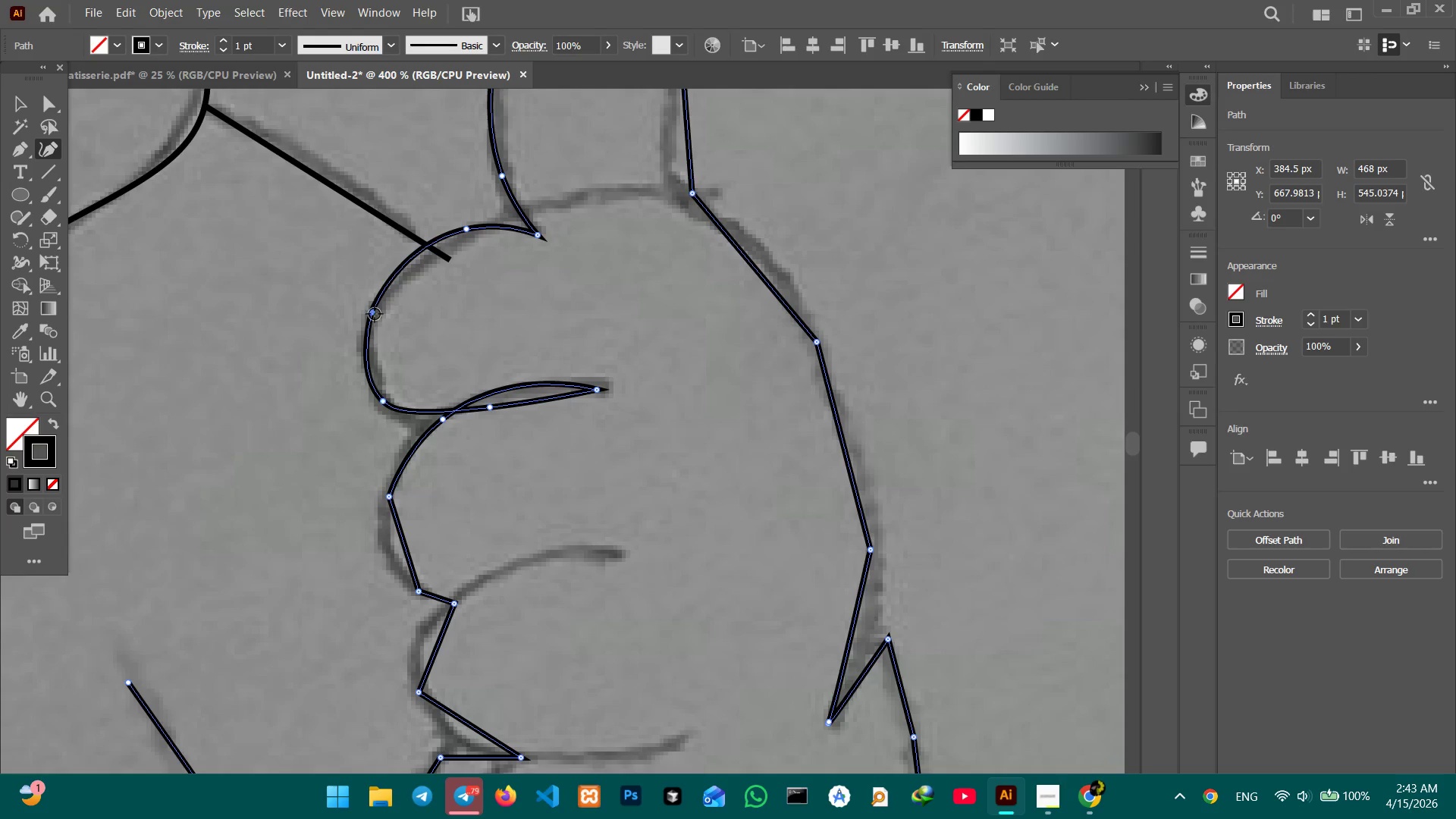 
key(Backspace)
 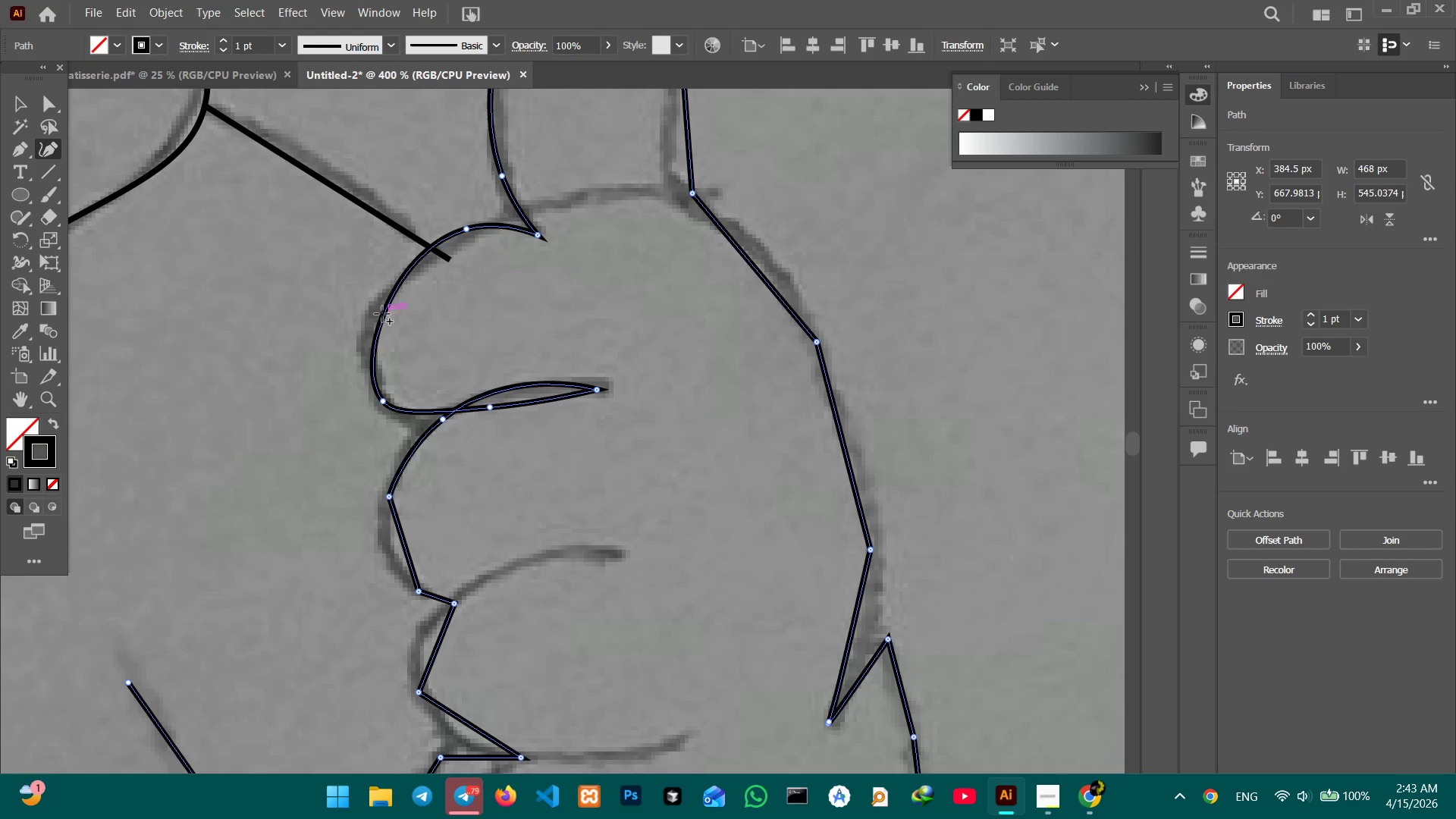 
left_click_drag(start_coordinate=[386, 314], to_coordinate=[371, 309])
 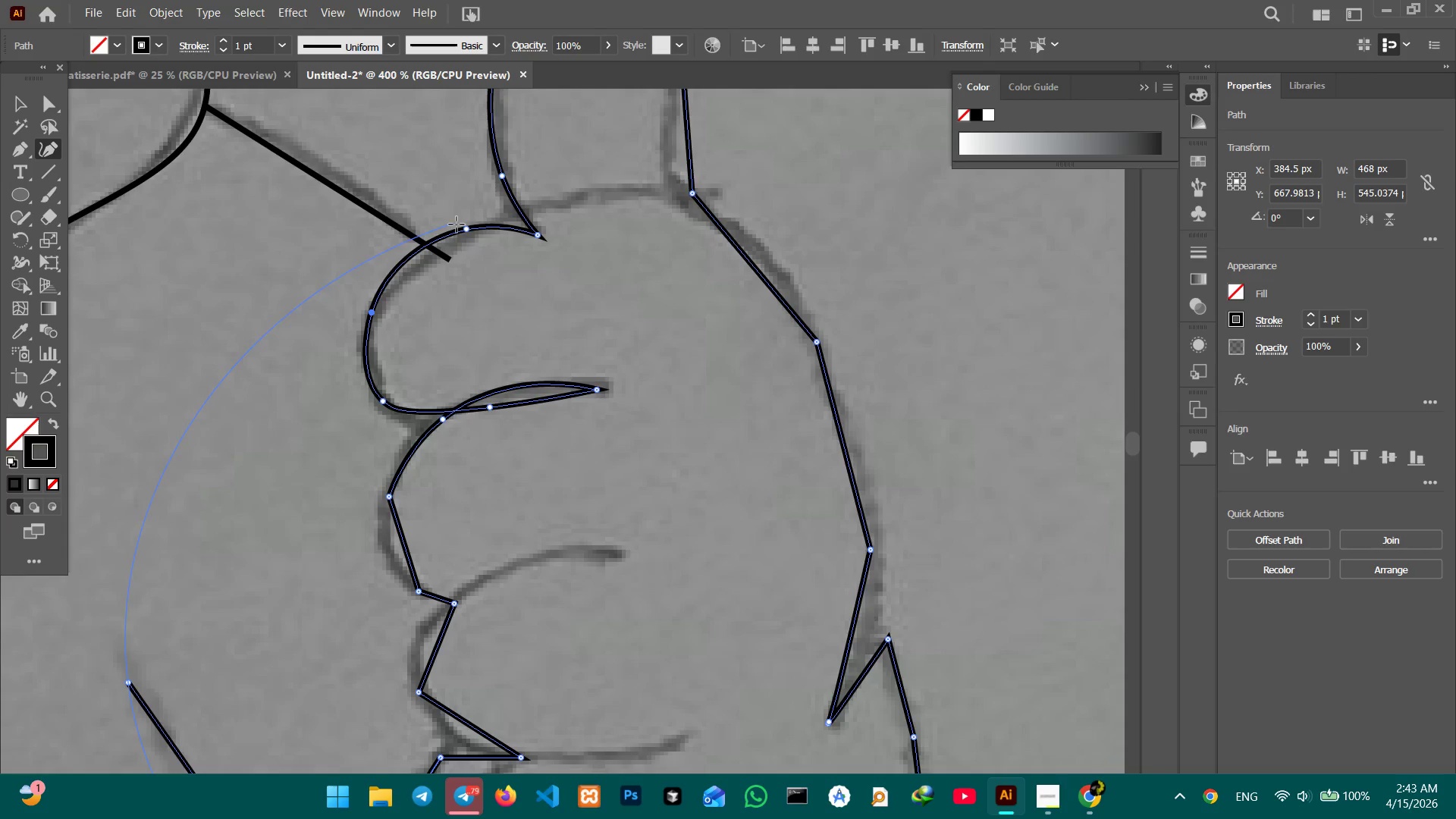 
left_click_drag(start_coordinate=[463, 229], to_coordinate=[443, 253])
 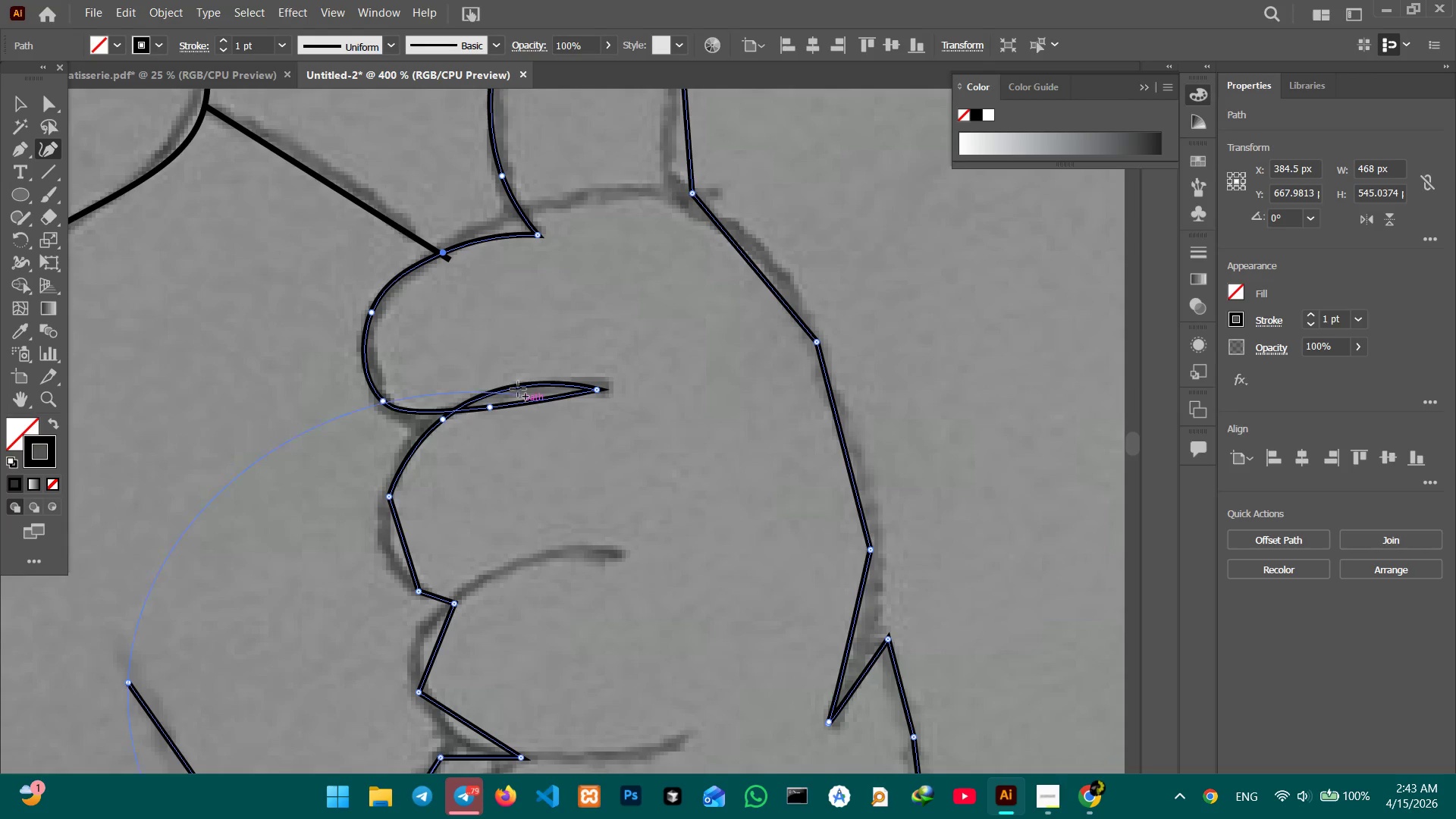 
scroll: coordinate [512, 360], scroll_direction: down, amount: 2.0
 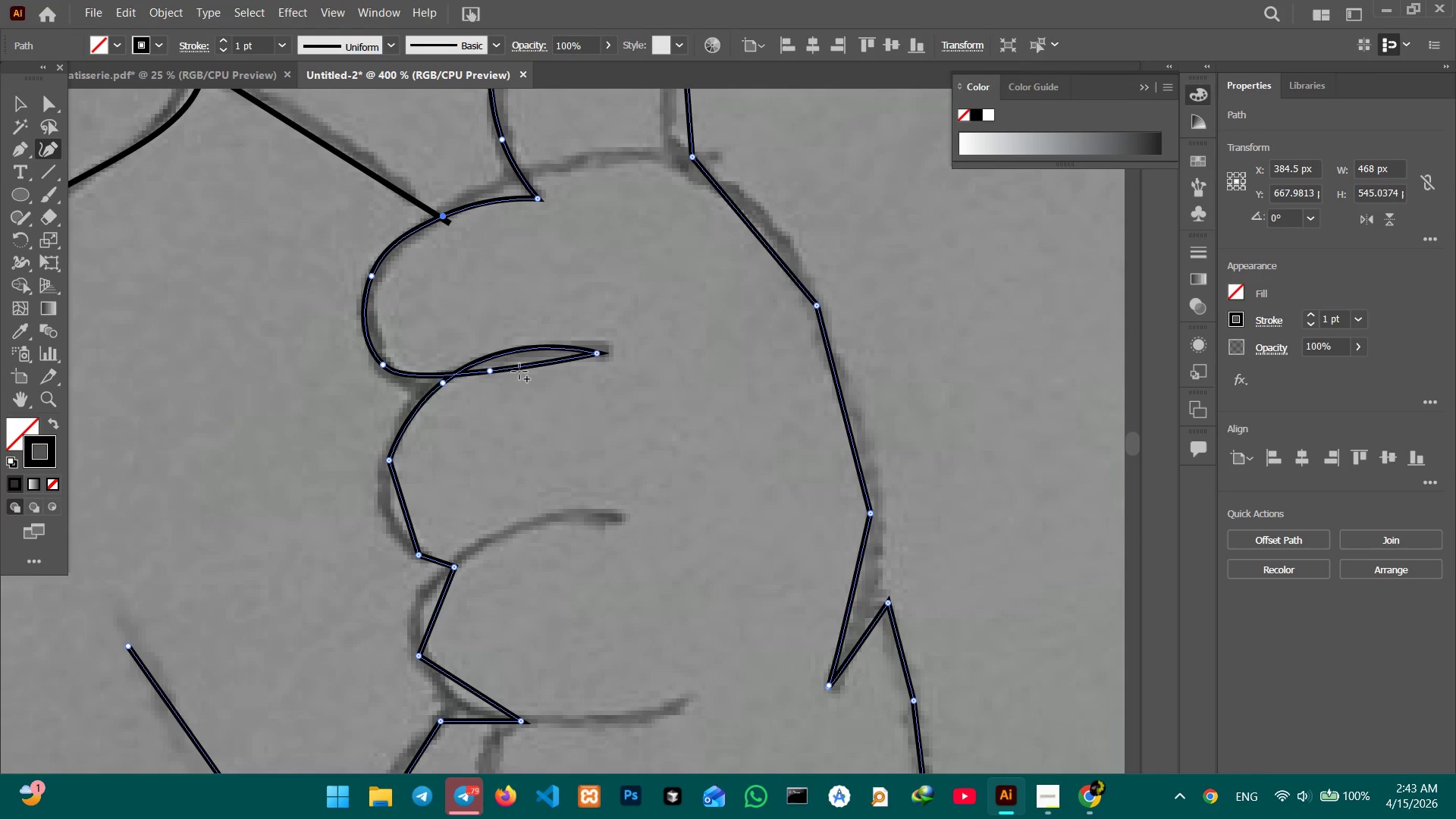 
left_click_drag(start_coordinate=[519, 372], to_coordinate=[518, 360])
 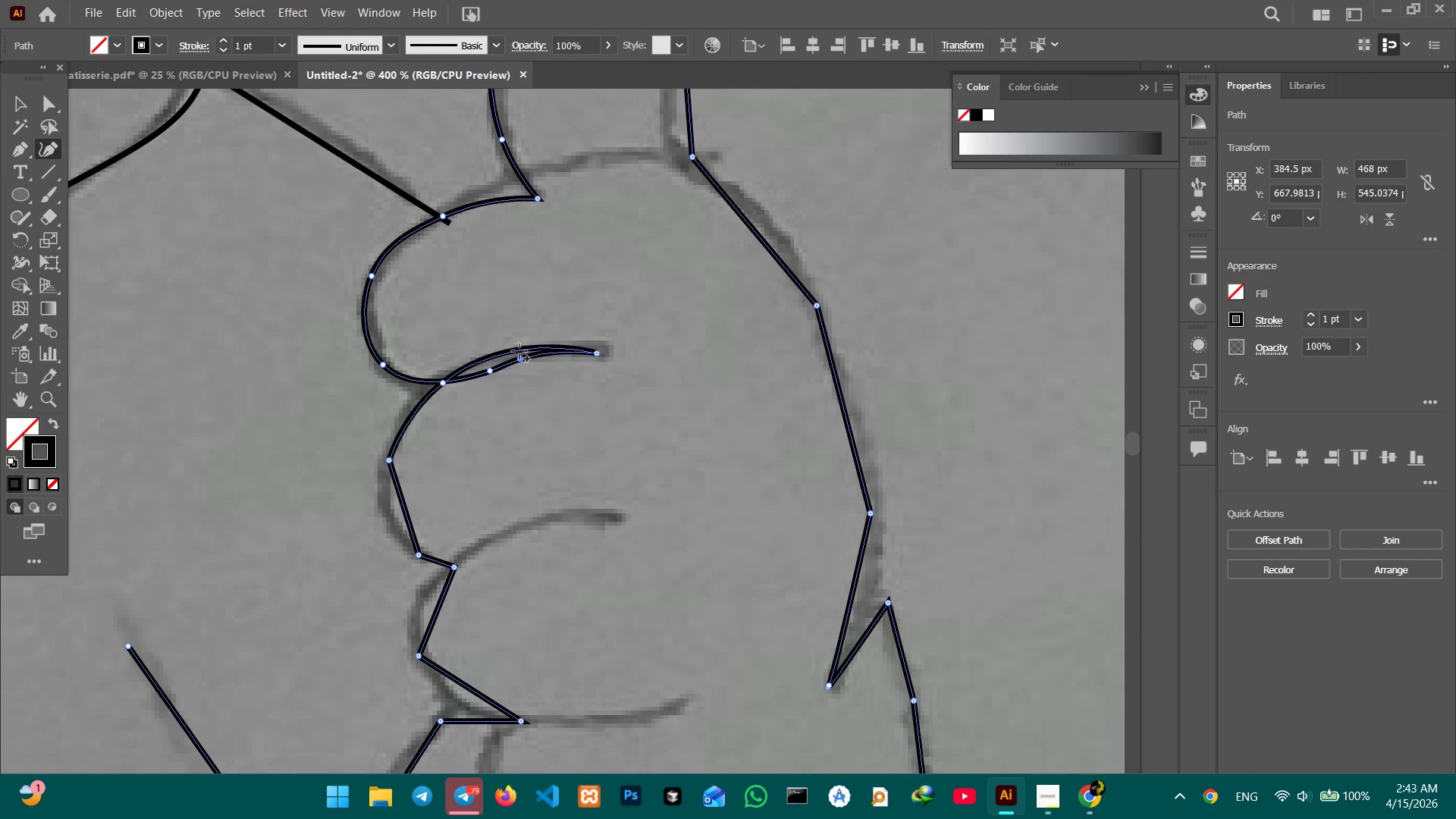 
left_click_drag(start_coordinate=[520, 351], to_coordinate=[513, 358])
 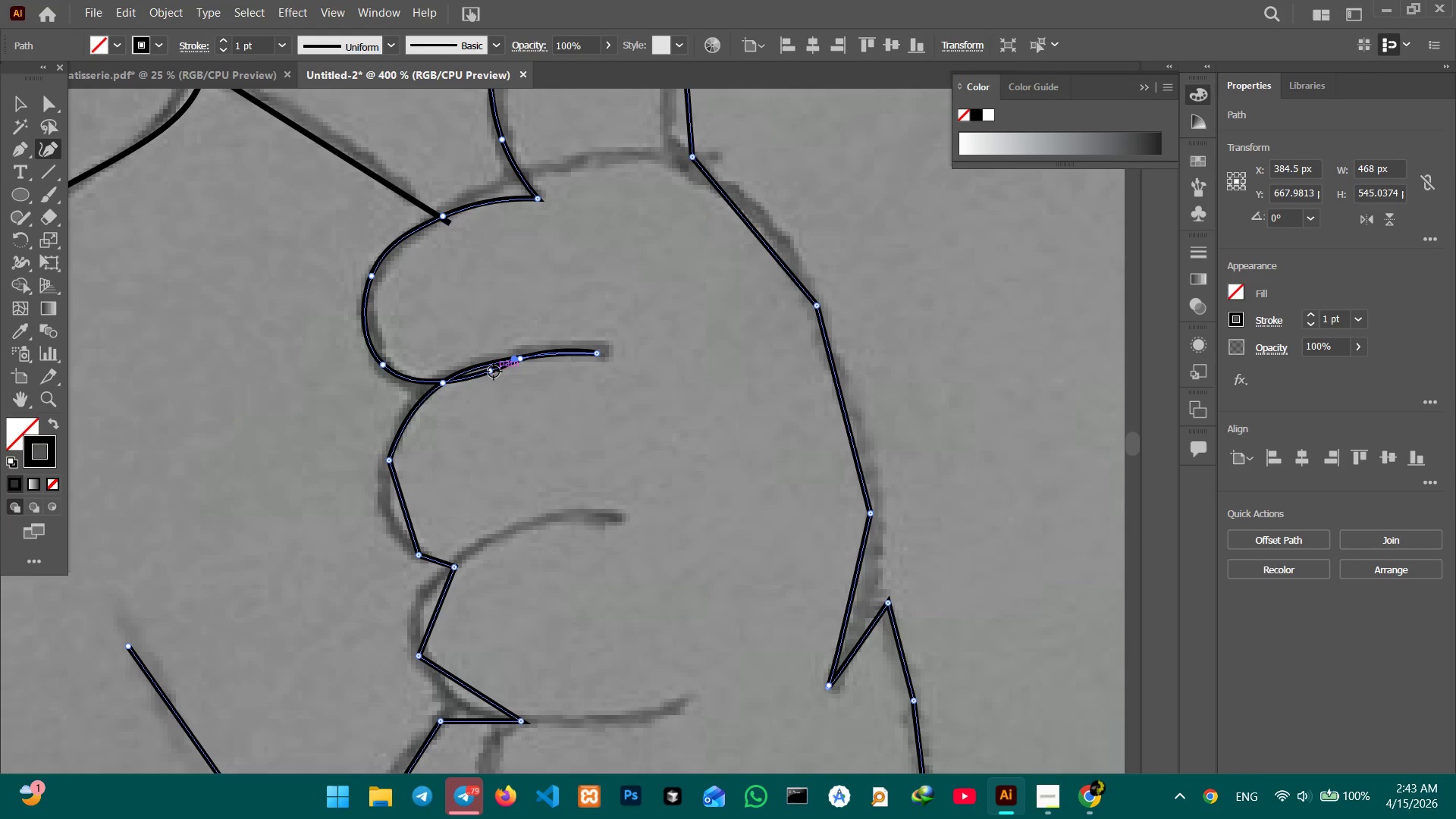 
left_click([492, 372])
 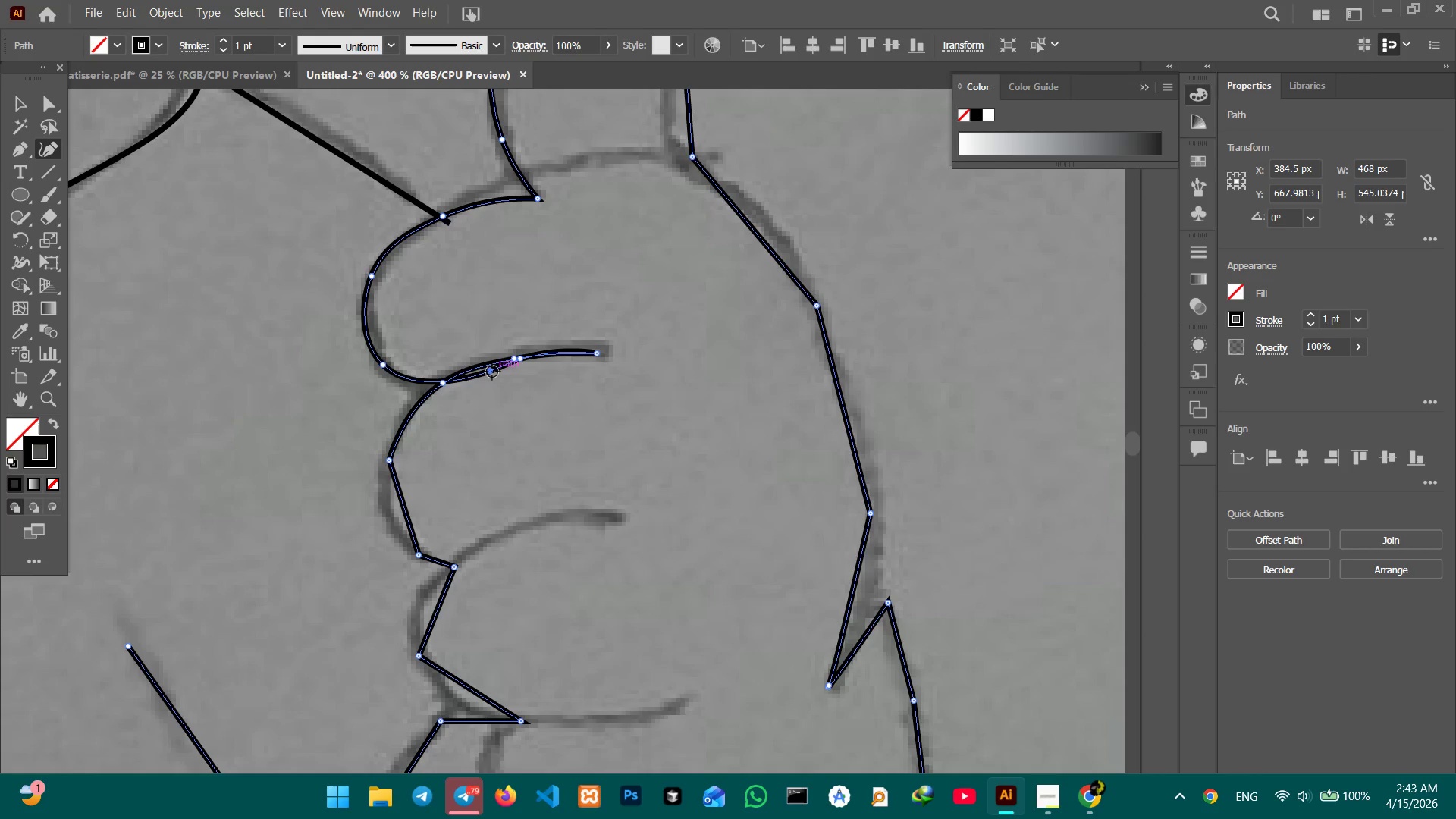 
key(Backspace)
 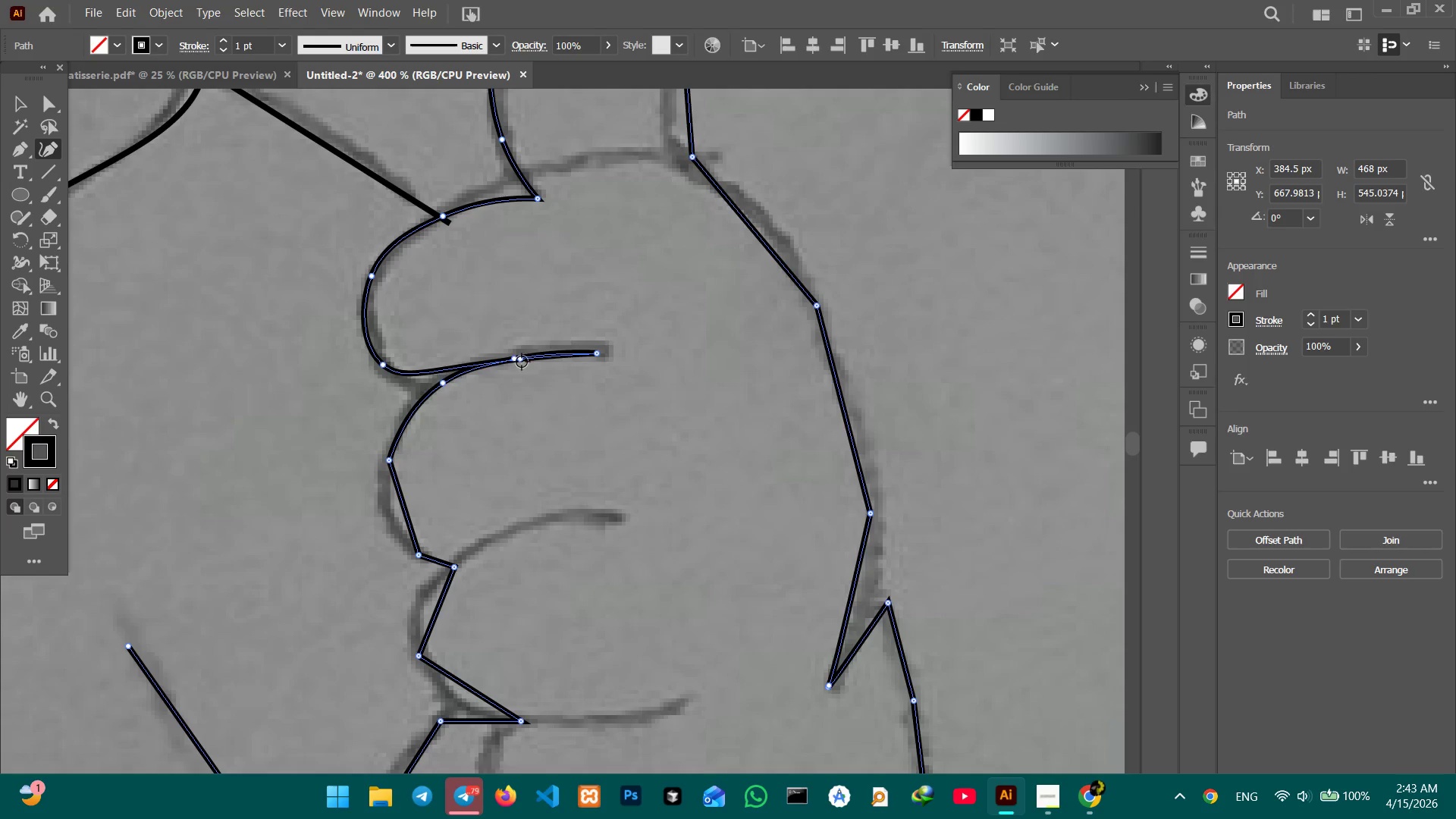 
scroll: coordinate [524, 357], scroll_direction: down, amount: 4.0
 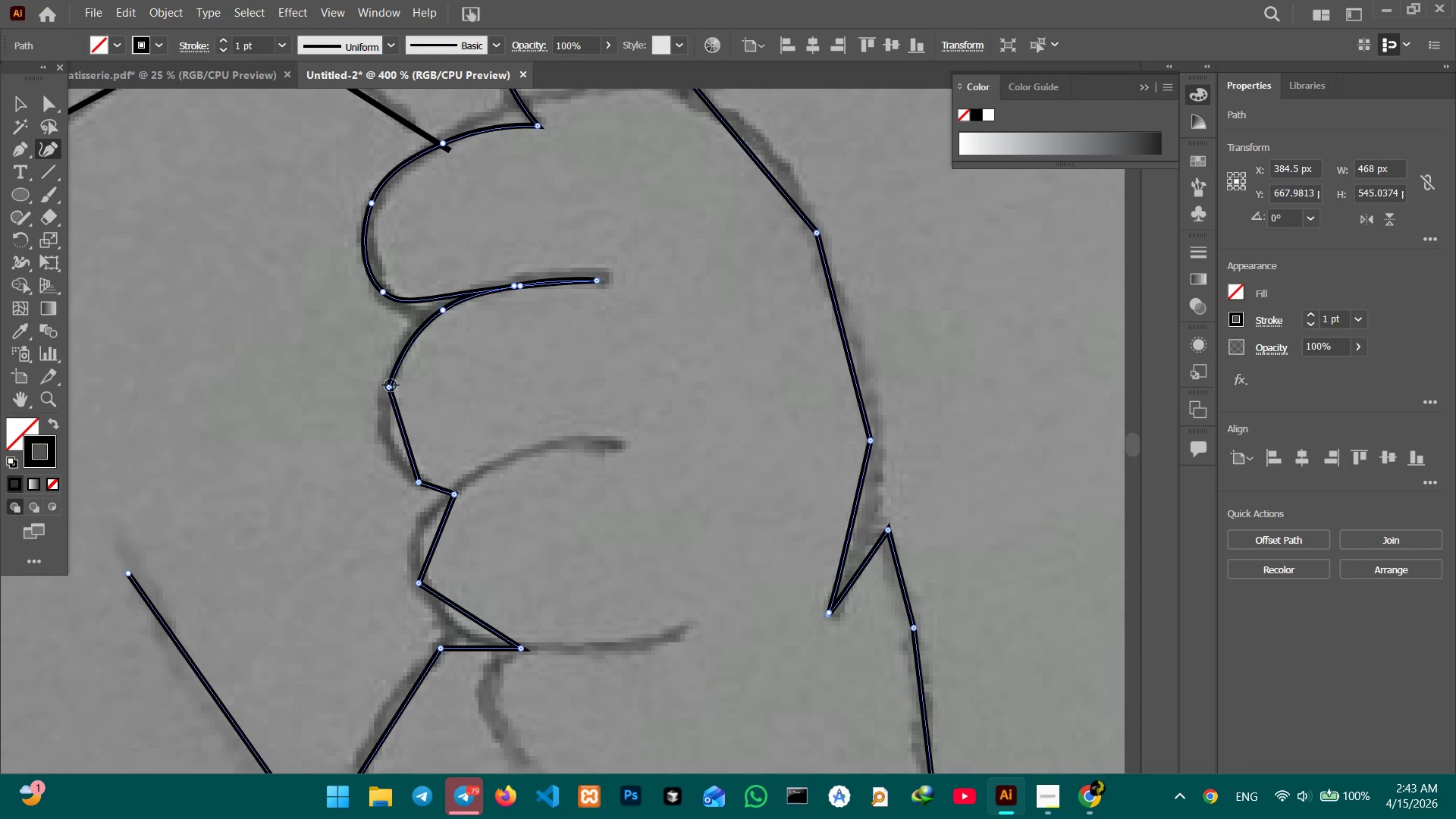 
left_click([388, 384])
 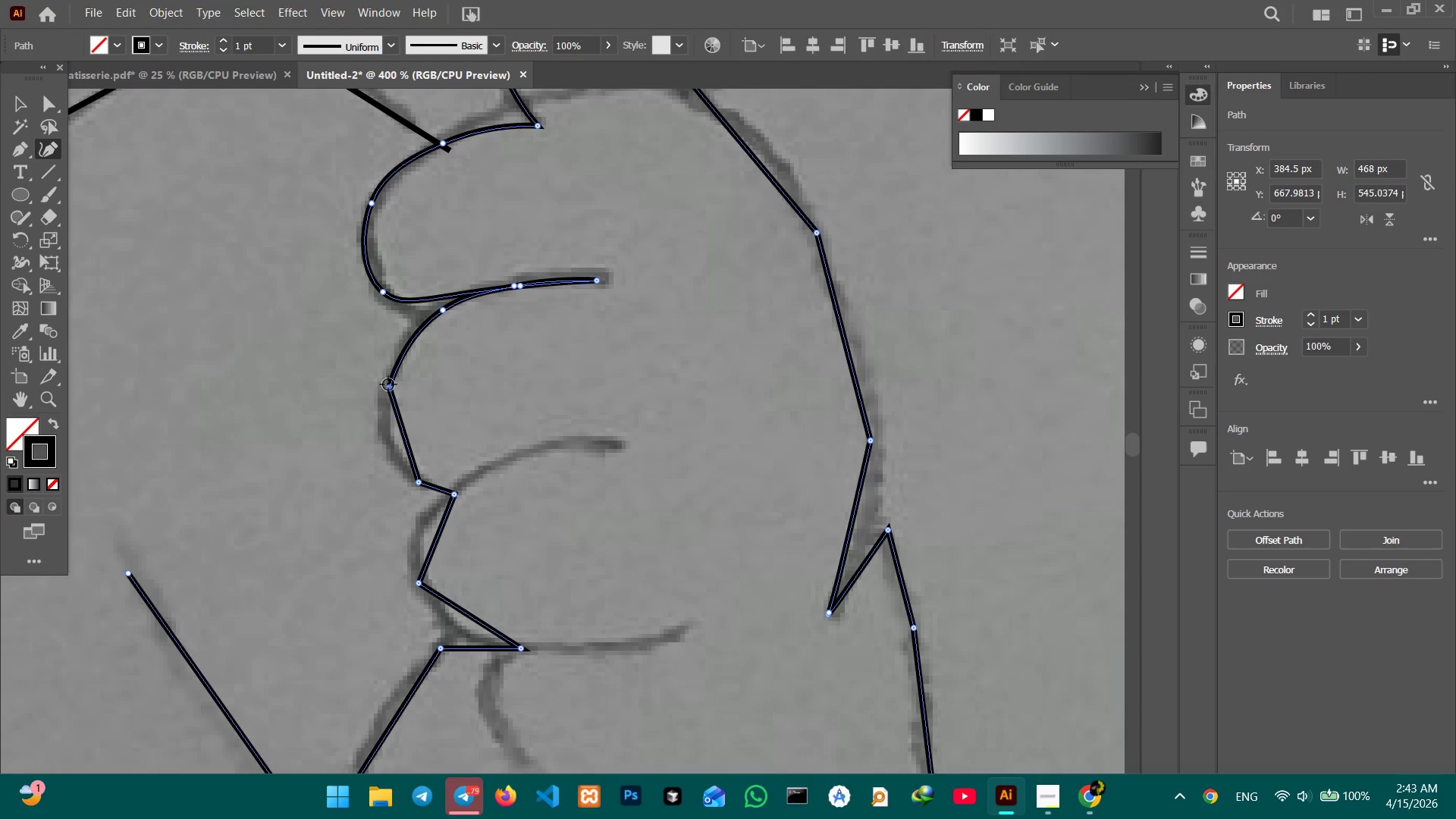 
key(Backspace)
 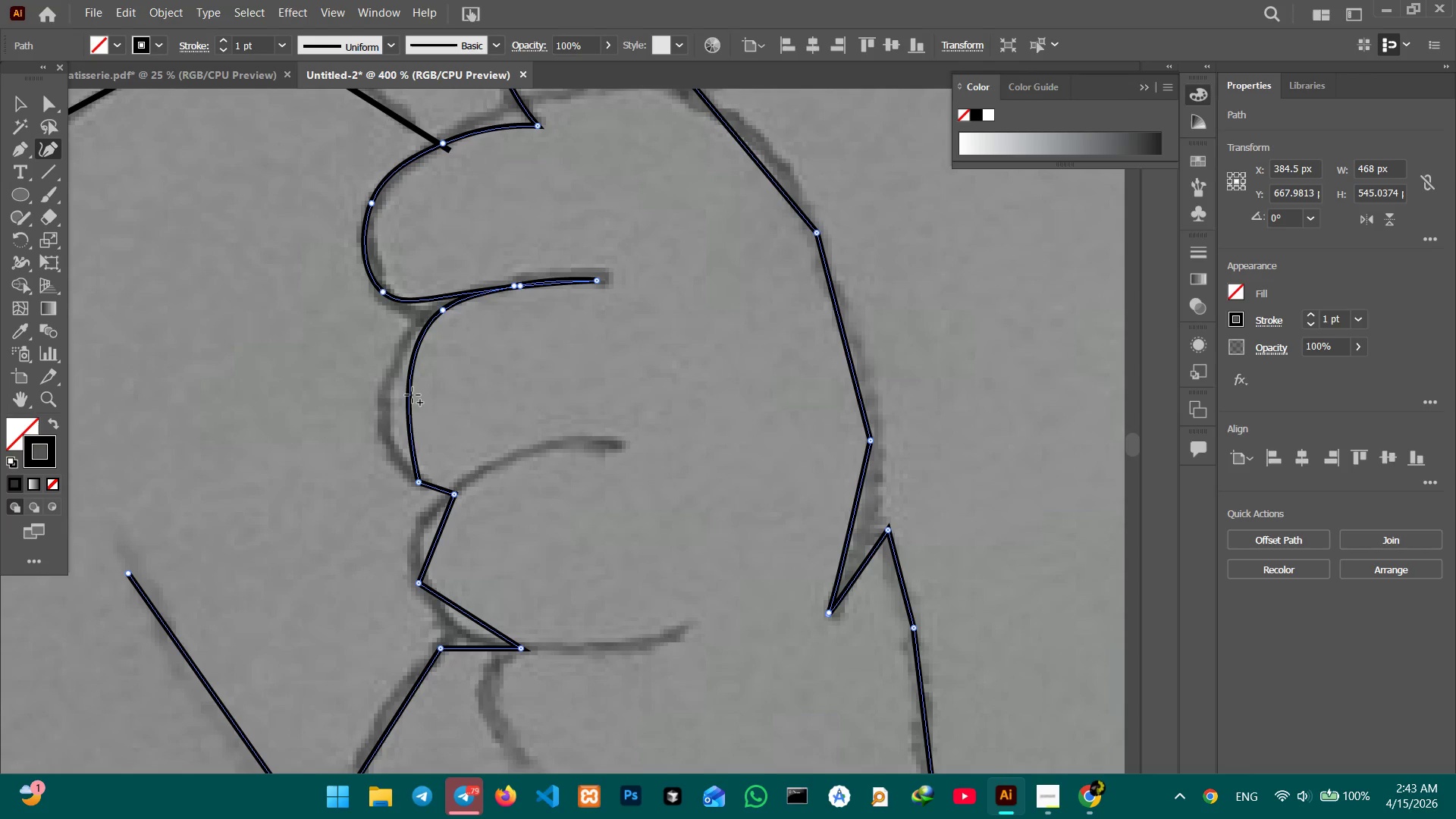 
left_click_drag(start_coordinate=[412, 394], to_coordinate=[388, 388])
 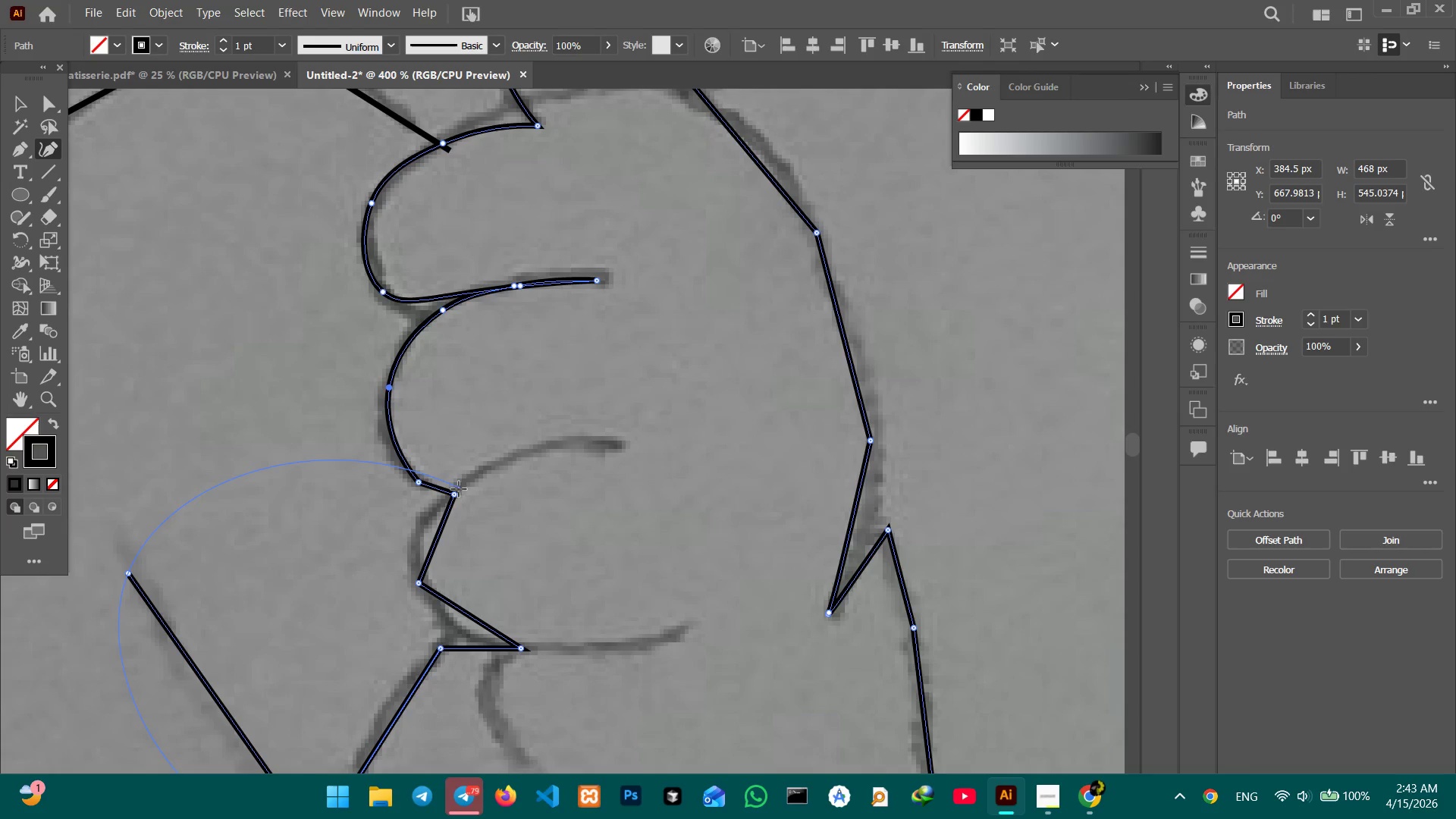 
left_click_drag(start_coordinate=[458, 496], to_coordinate=[601, 447])
 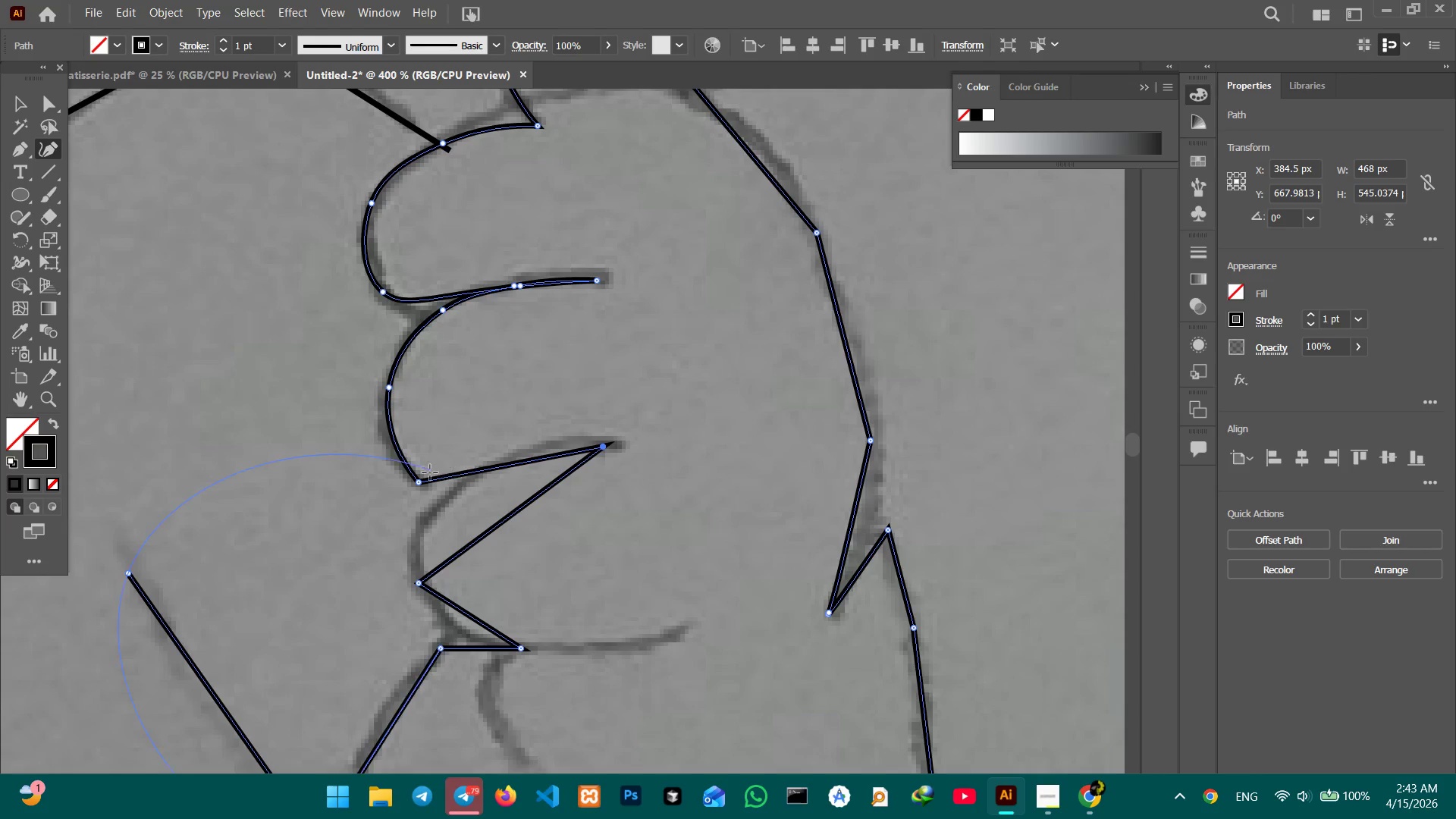 
left_click([419, 480])
 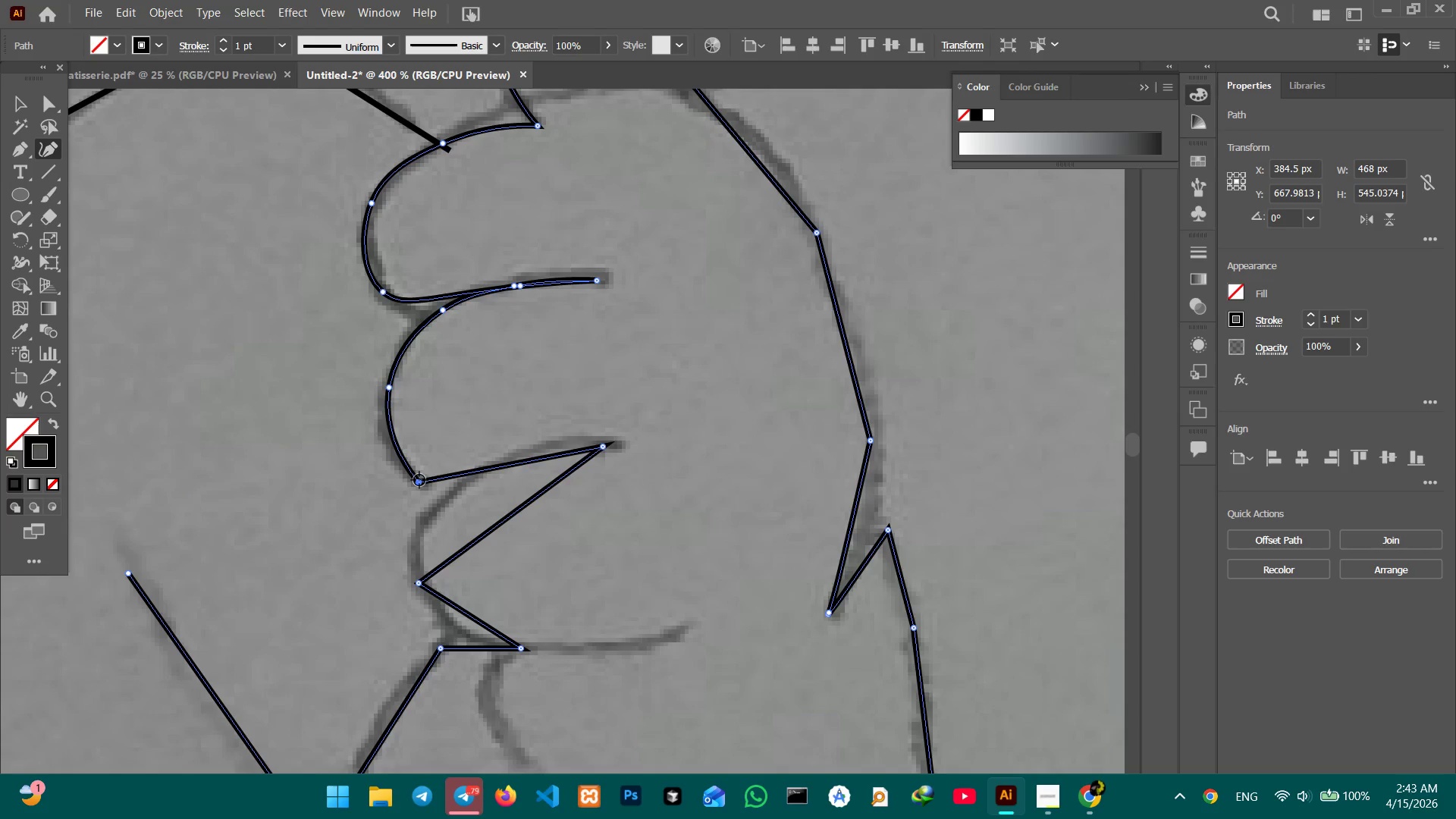 
key(Backspace)
 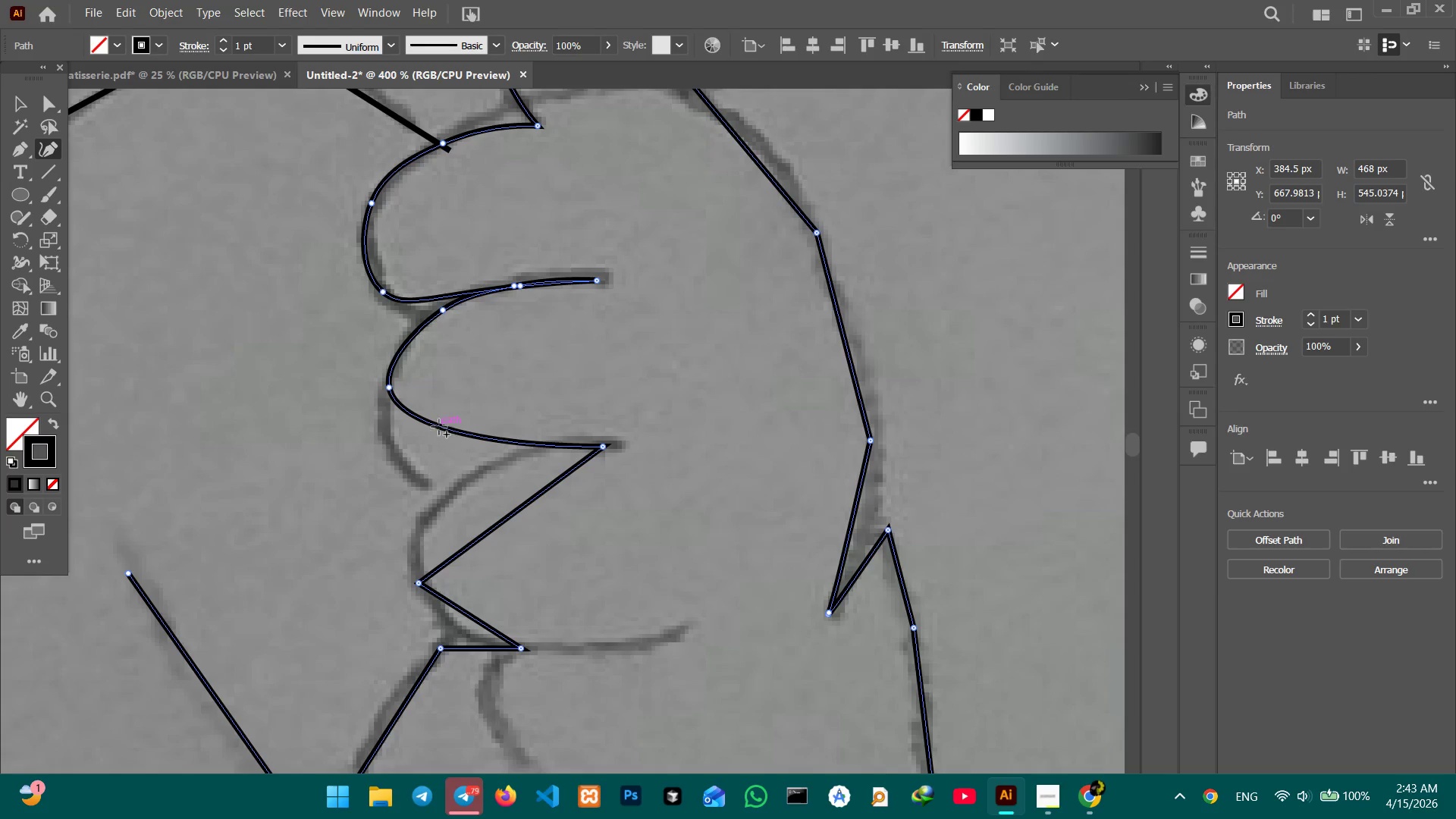 
left_click_drag(start_coordinate=[439, 425], to_coordinate=[408, 475])
 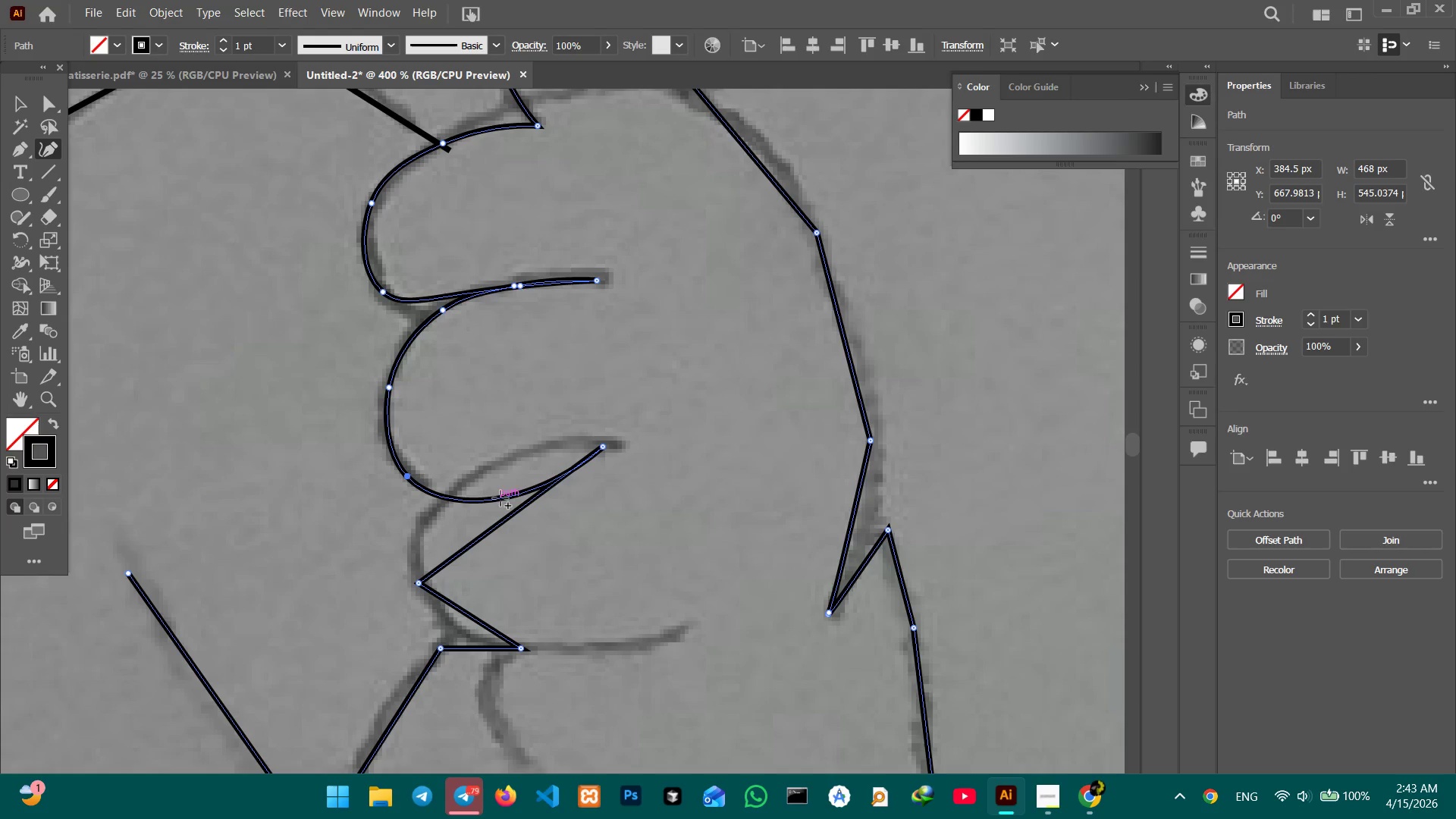 
left_click_drag(start_coordinate=[506, 499], to_coordinate=[507, 455])
 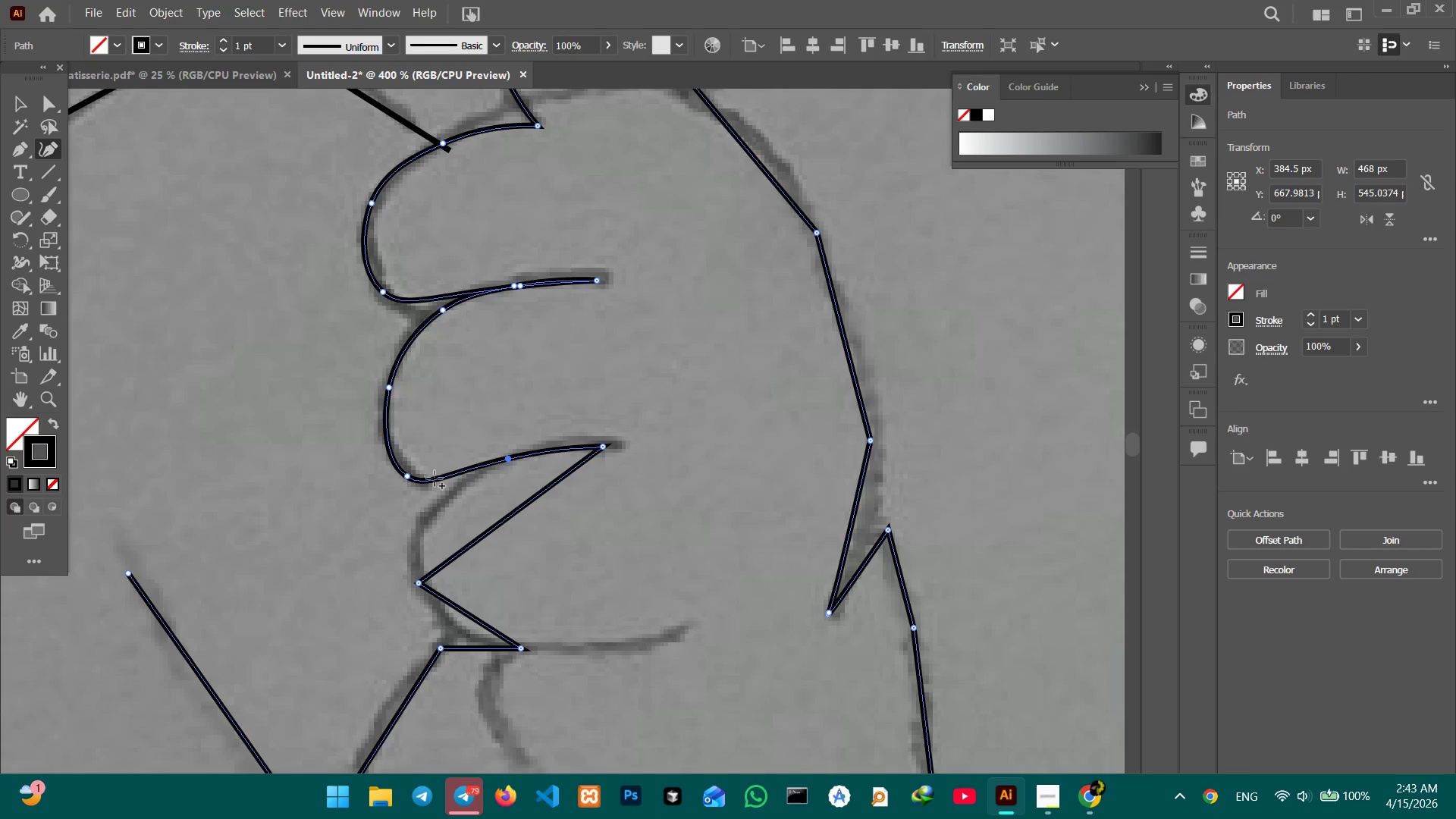 
left_click_drag(start_coordinate=[435, 479], to_coordinate=[442, 491])
 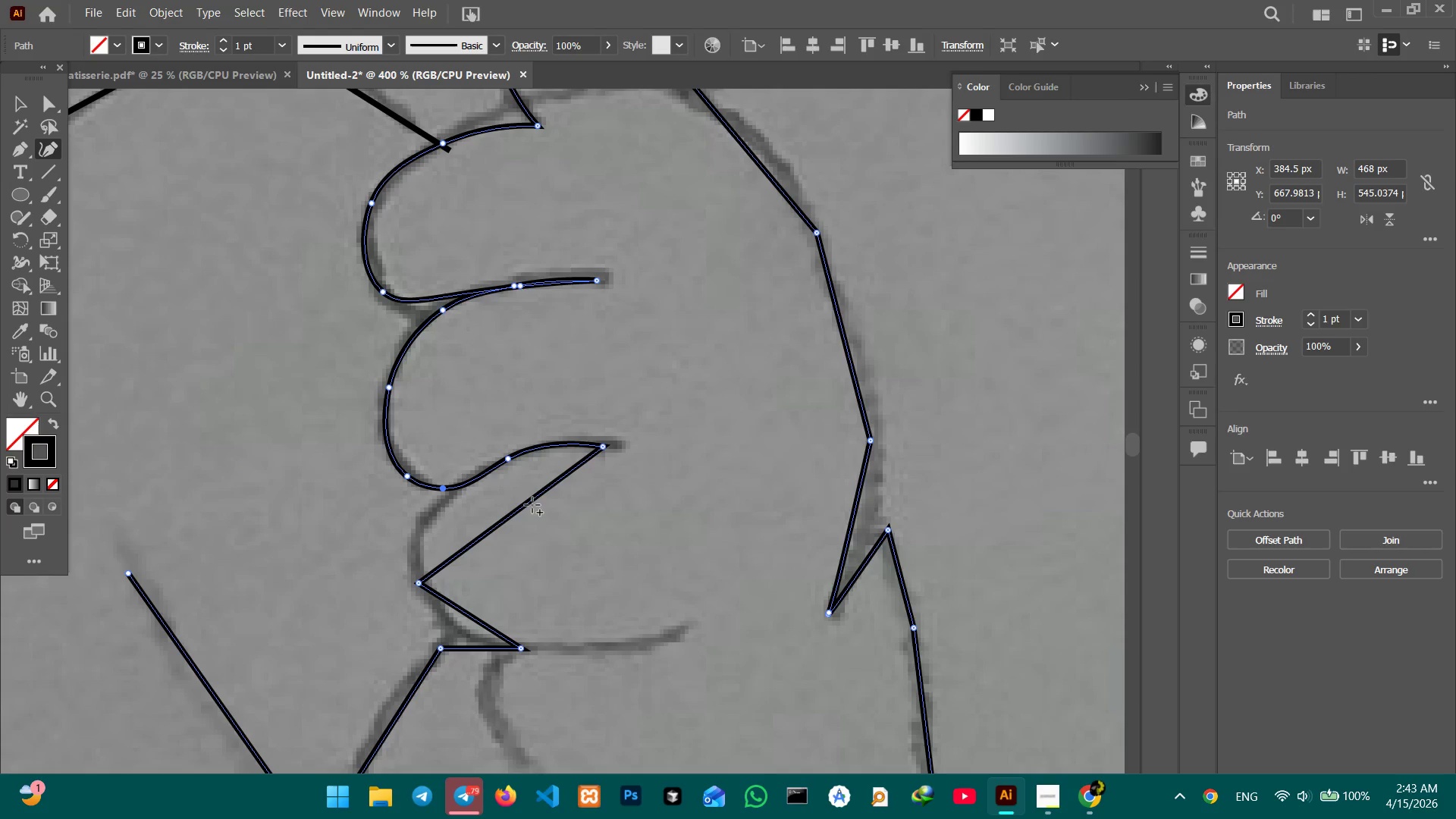 
left_click_drag(start_coordinate=[526, 504], to_coordinate=[488, 471])
 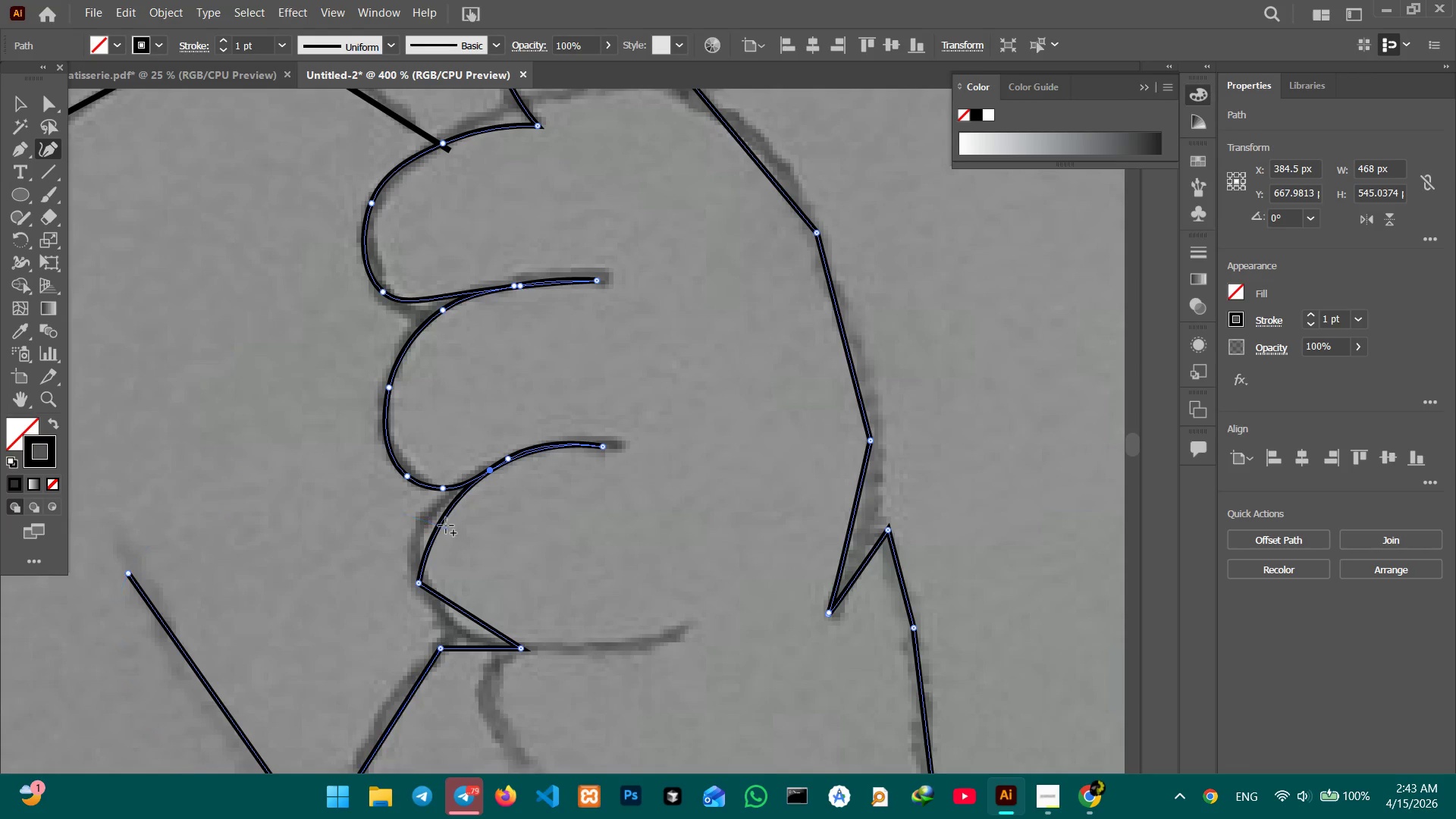 
left_click_drag(start_coordinate=[444, 523], to_coordinate=[432, 518])
 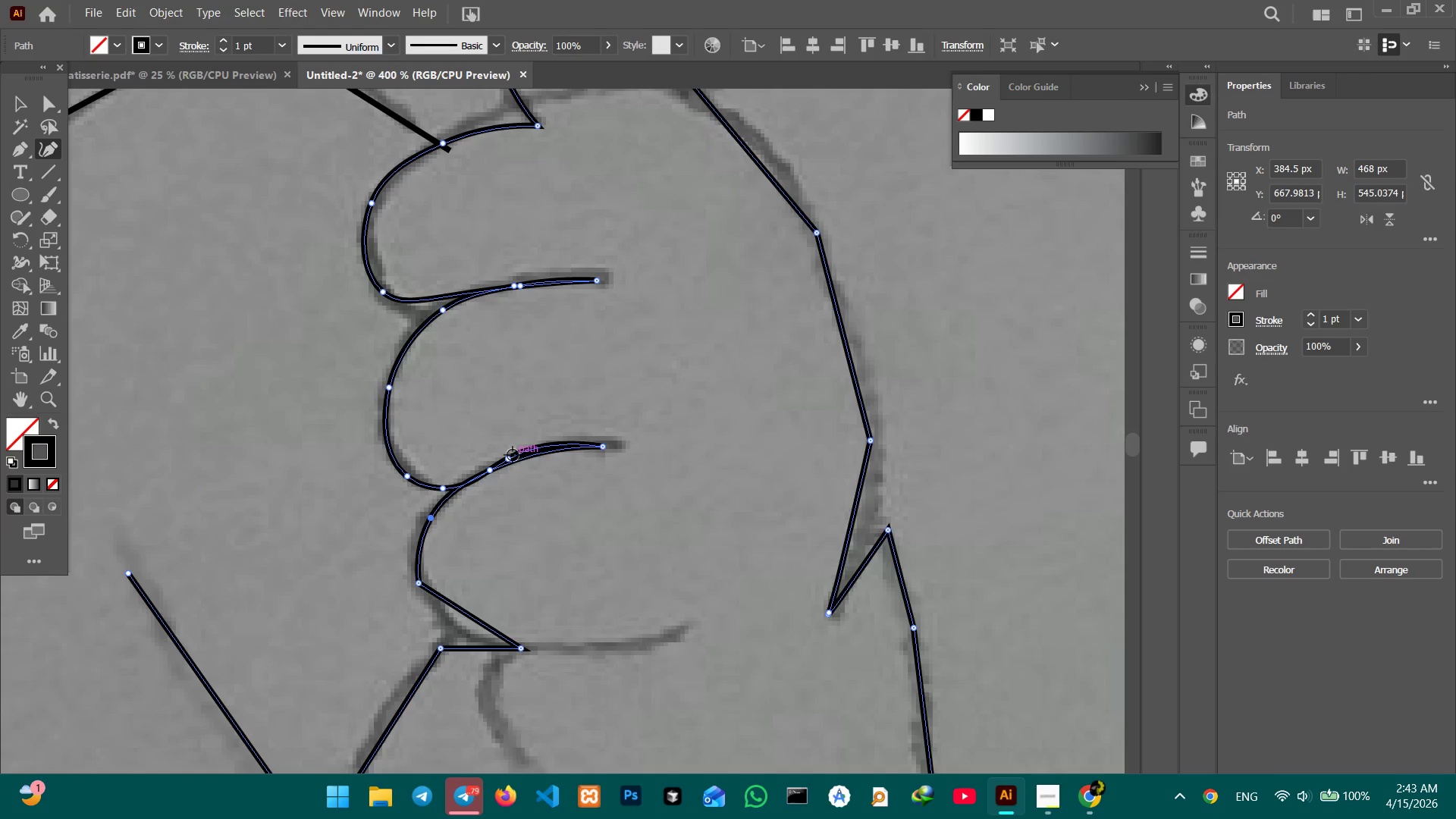 
left_click_drag(start_coordinate=[507, 457], to_coordinate=[523, 458])
 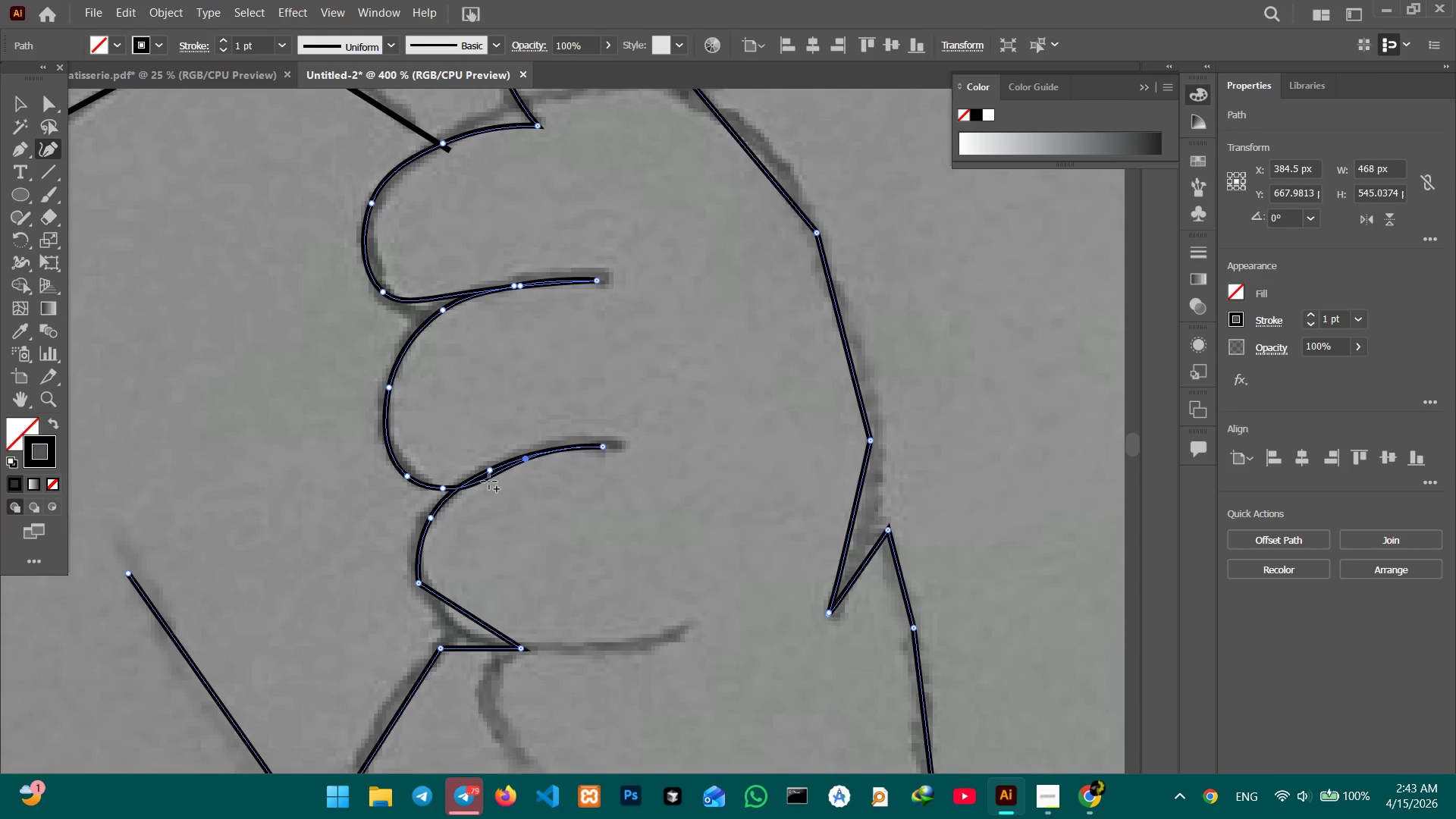 
left_click_drag(start_coordinate=[487, 482], to_coordinate=[484, 476])
 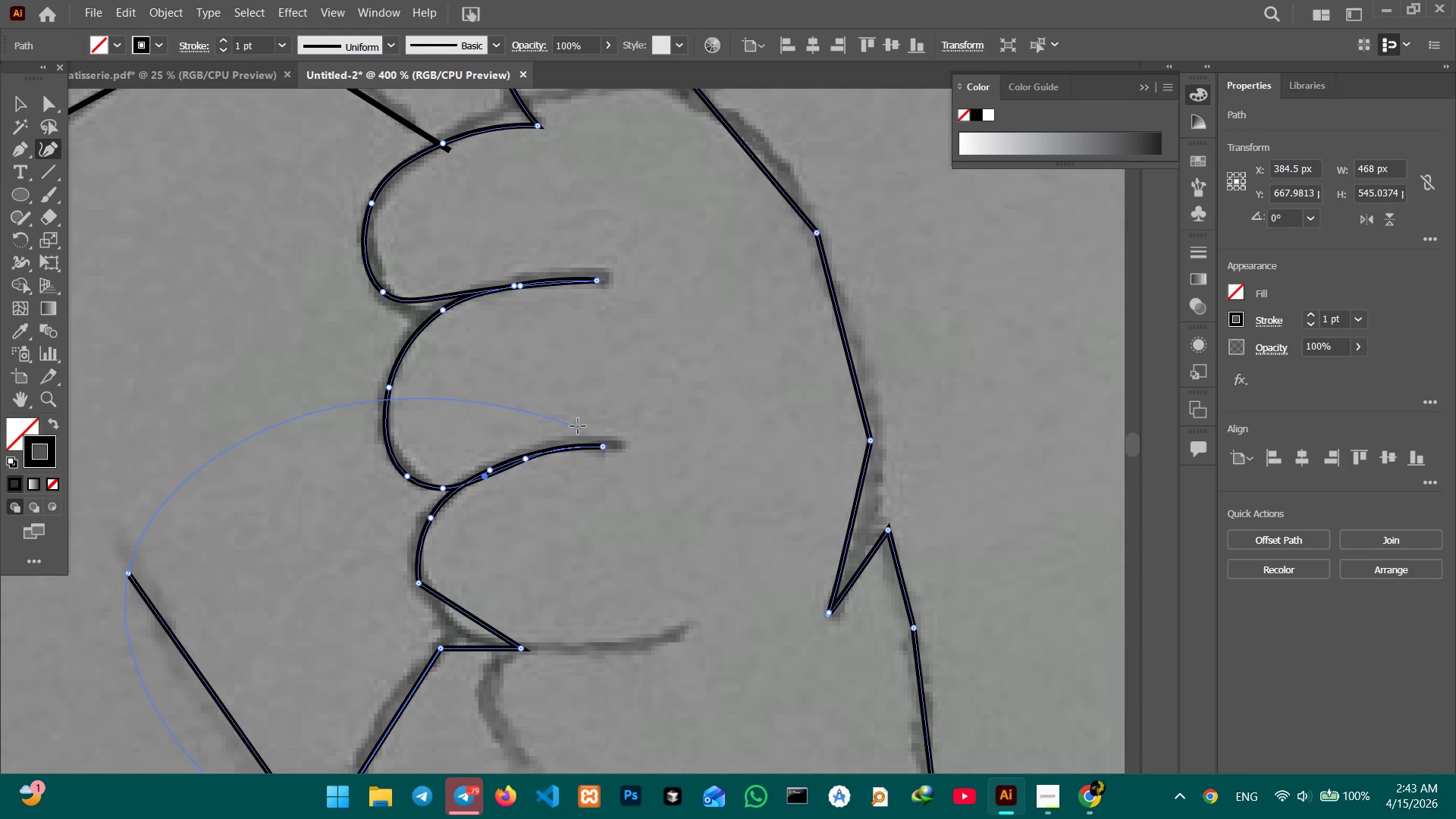 
key(Backspace)
 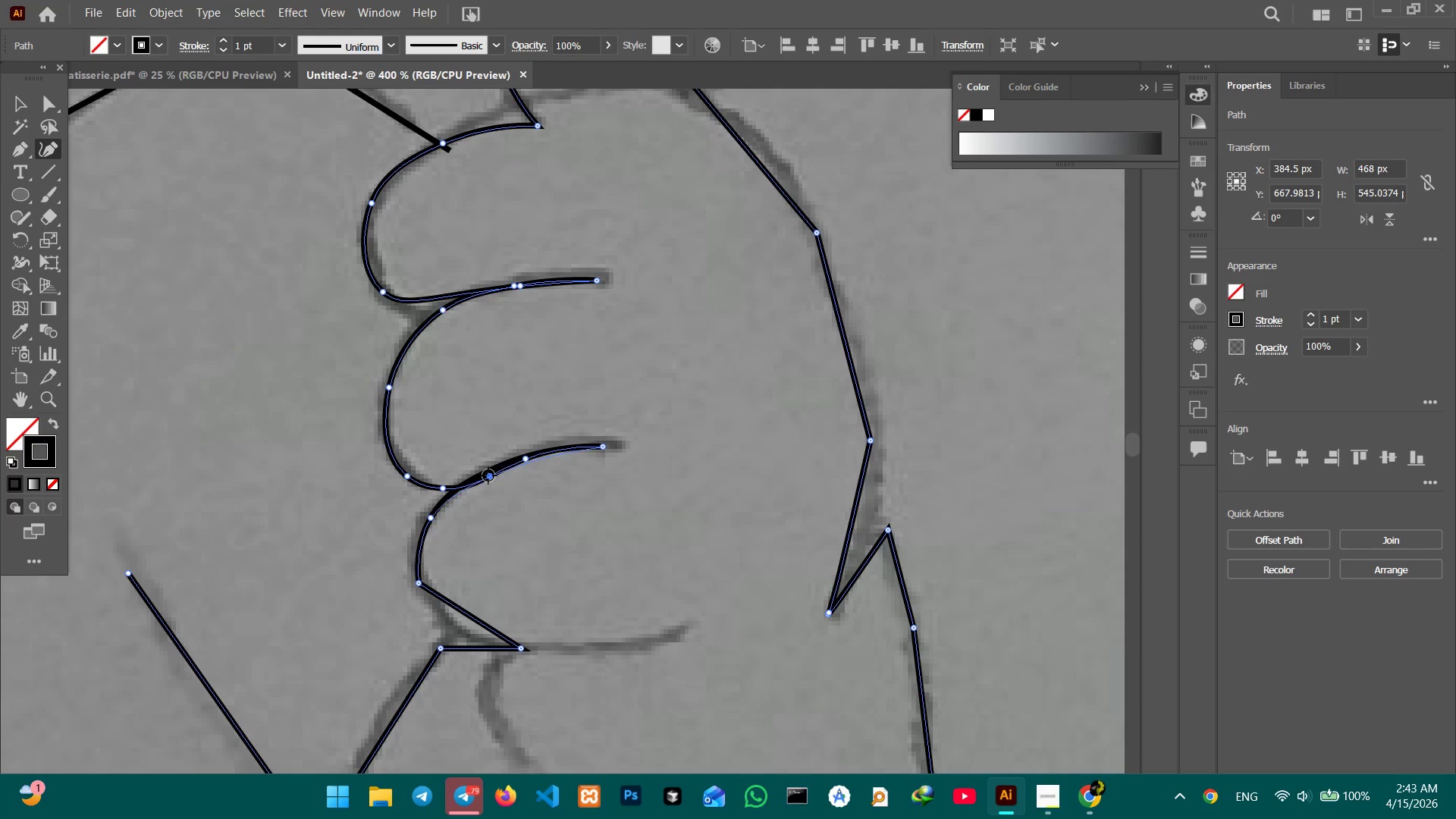 
scroll: coordinate [595, 441], scroll_direction: down, amount: 11.0
 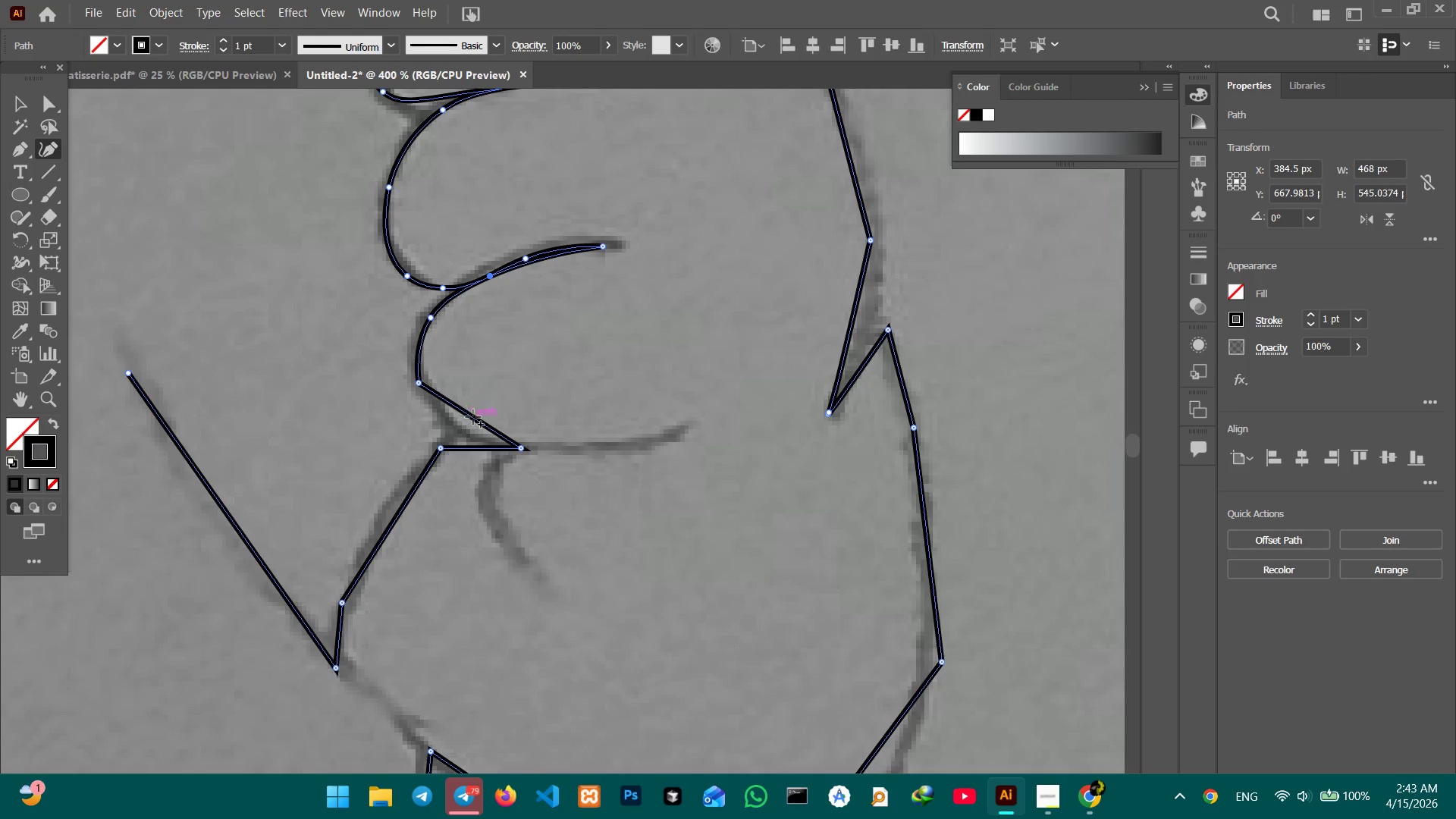 
left_click_drag(start_coordinate=[472, 417], to_coordinate=[460, 427])
 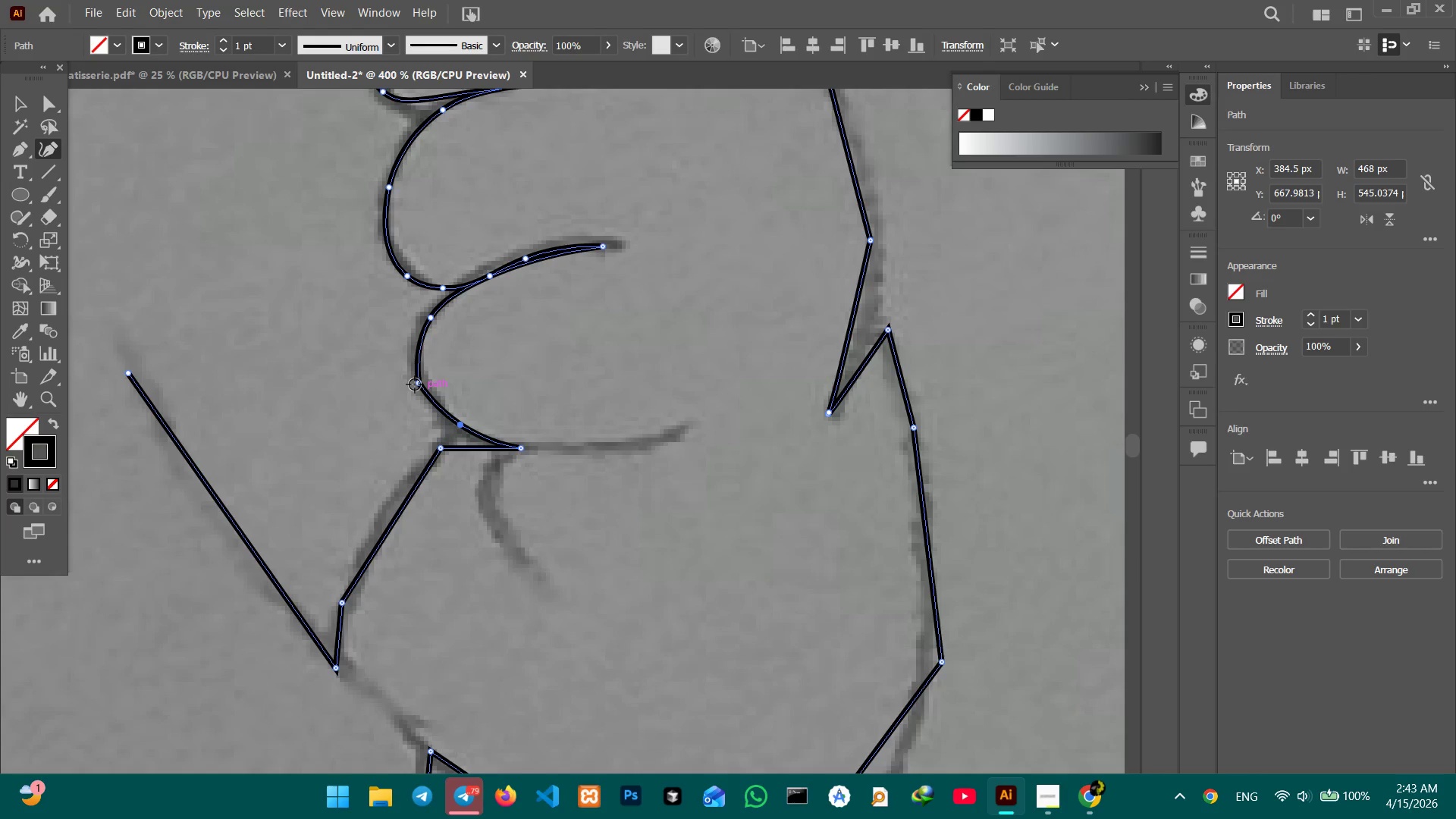 
left_click([415, 384])
 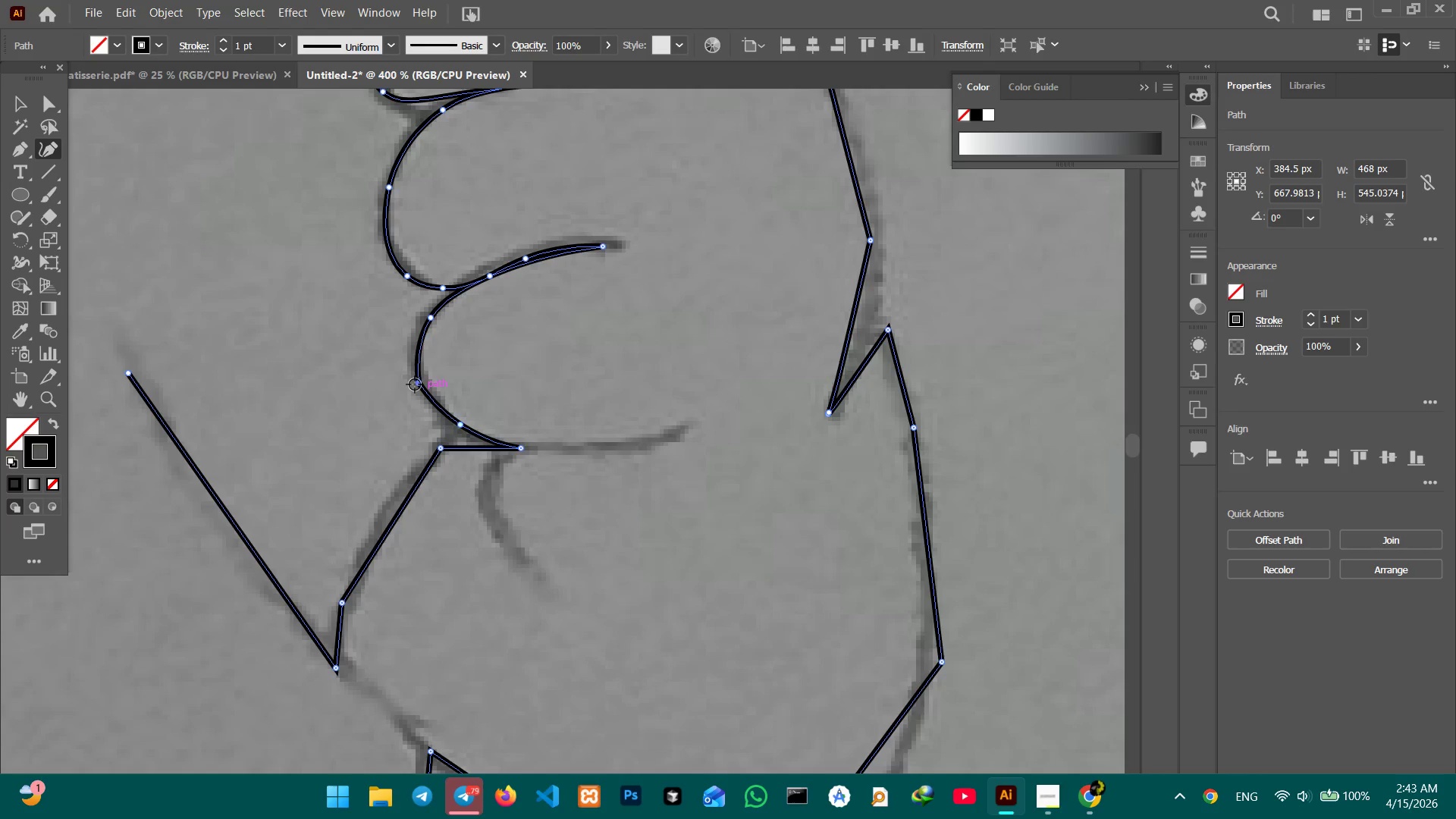 
key(Backspace)
 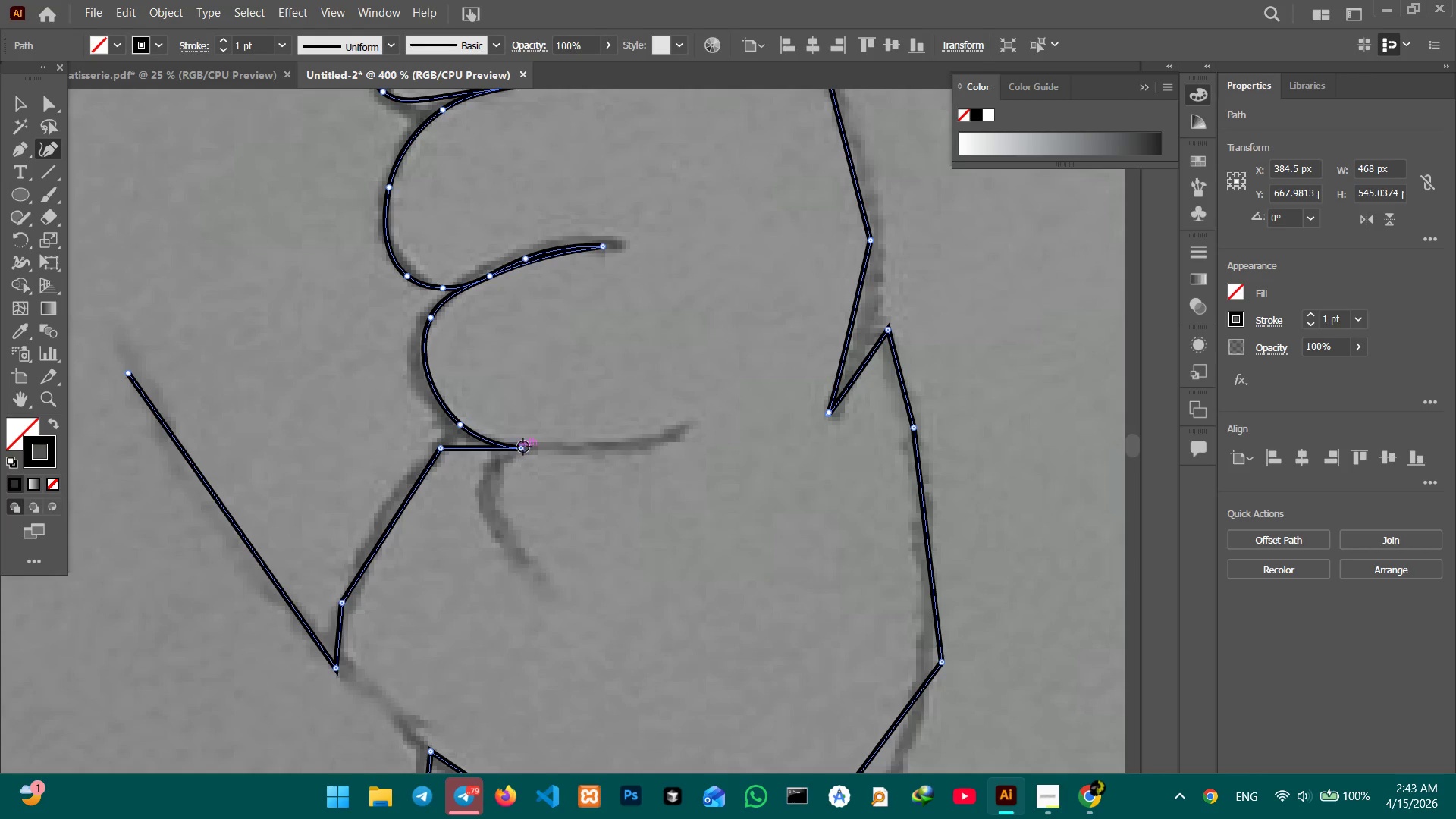 
left_click_drag(start_coordinate=[519, 449], to_coordinate=[610, 451])
 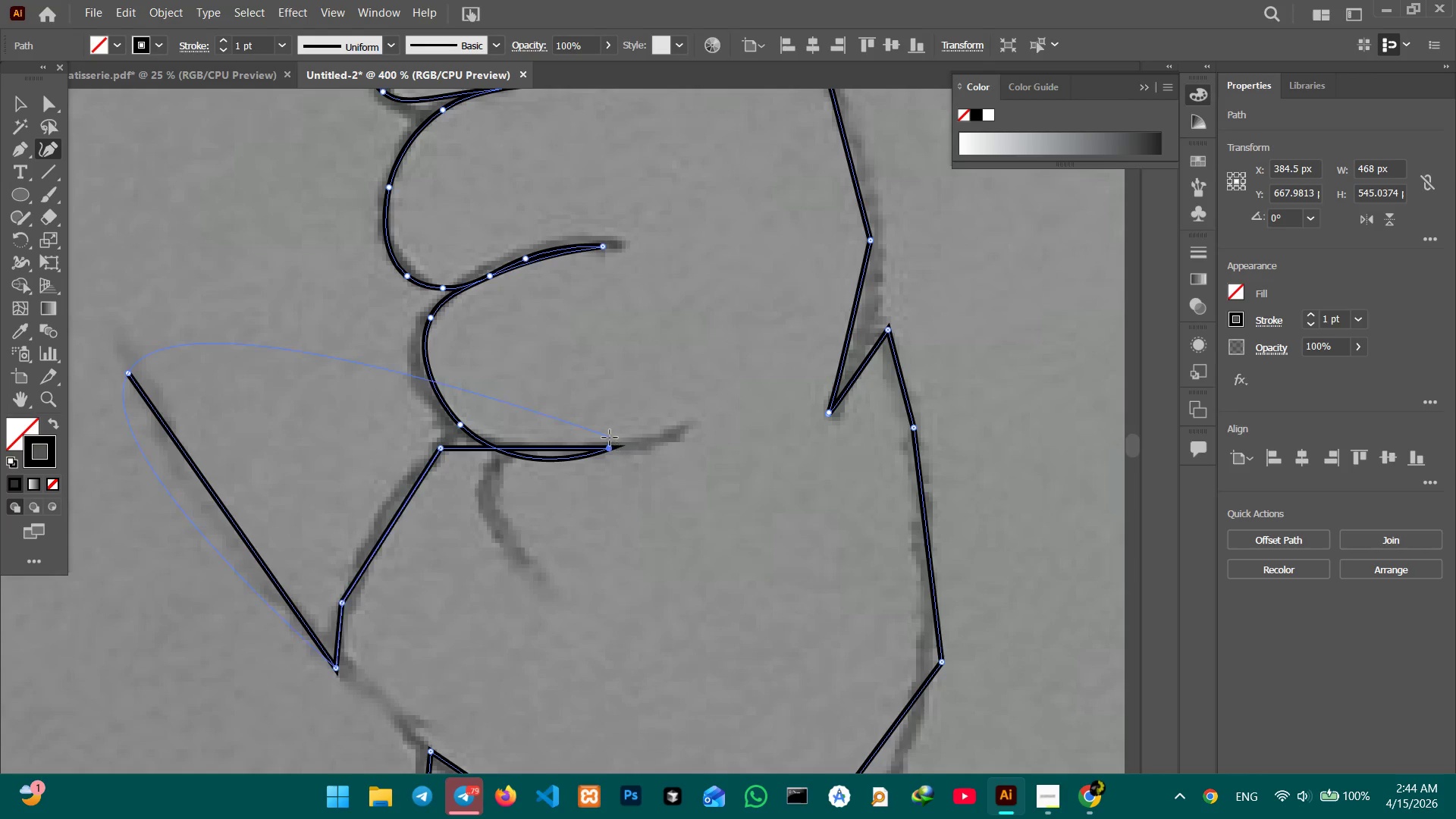 
scroll: coordinate [609, 438], scroll_direction: down, amount: 6.0
 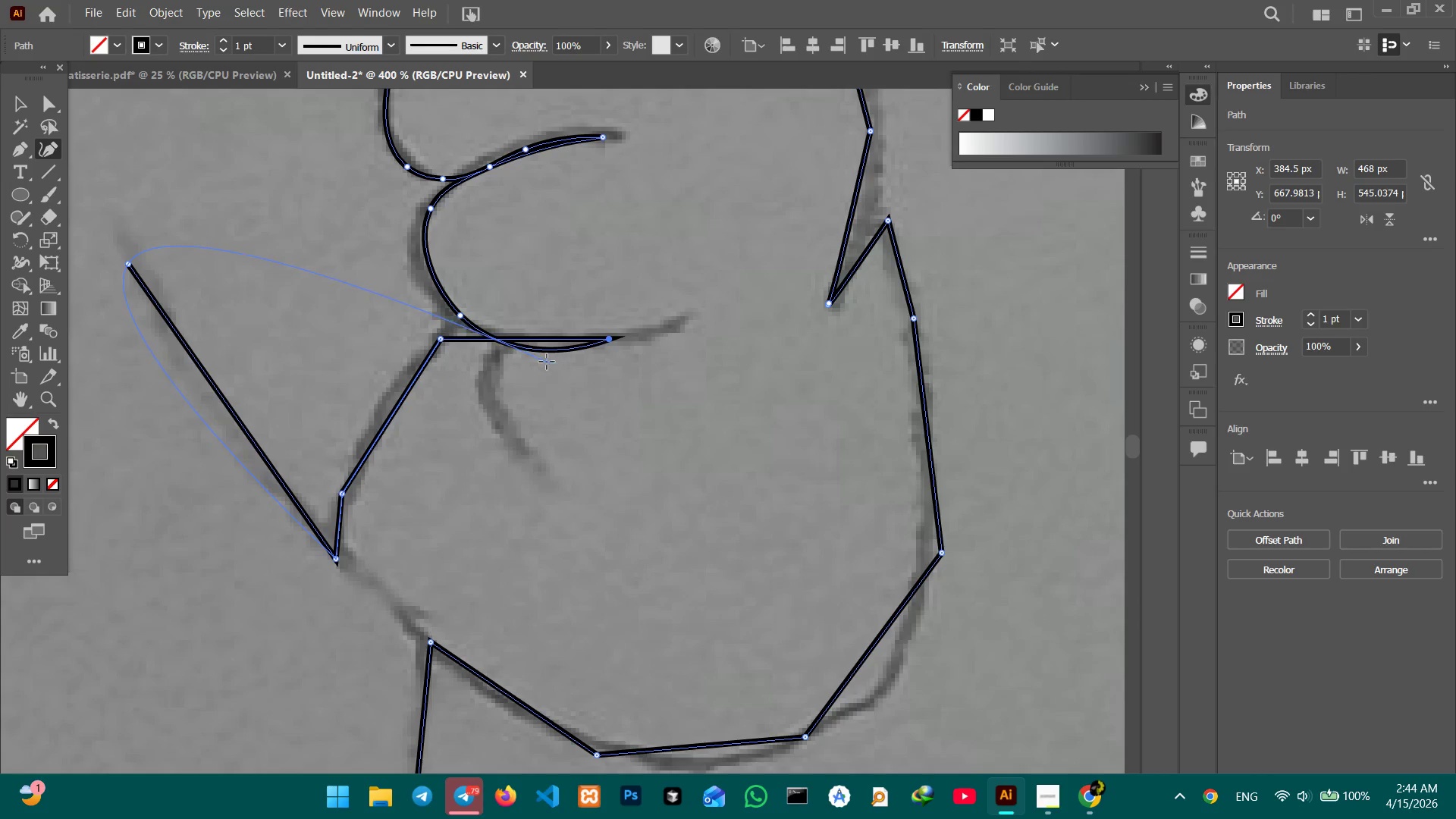 
left_click_drag(start_coordinate=[547, 356], to_coordinate=[545, 341])
 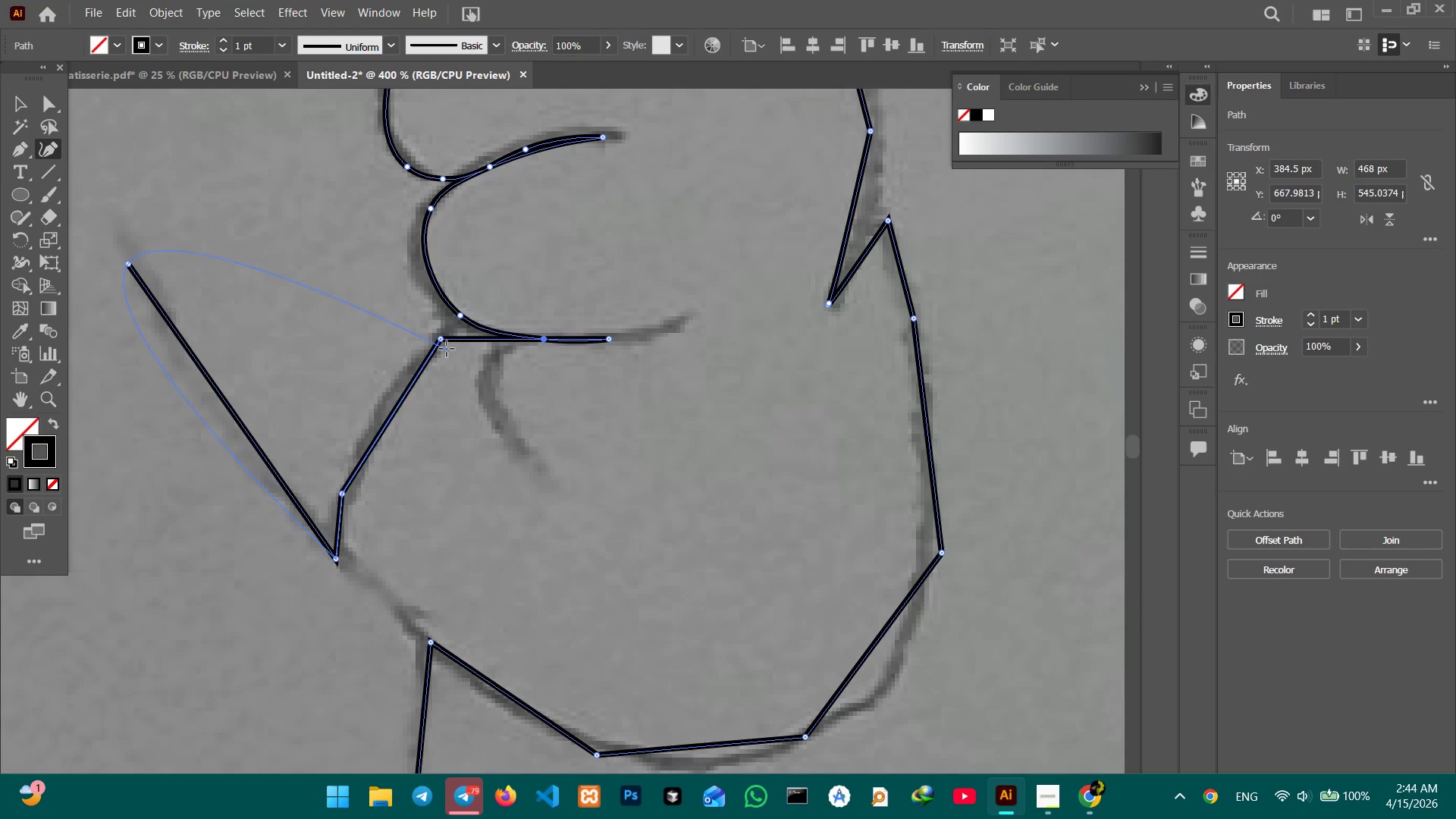 
left_click([441, 340])
 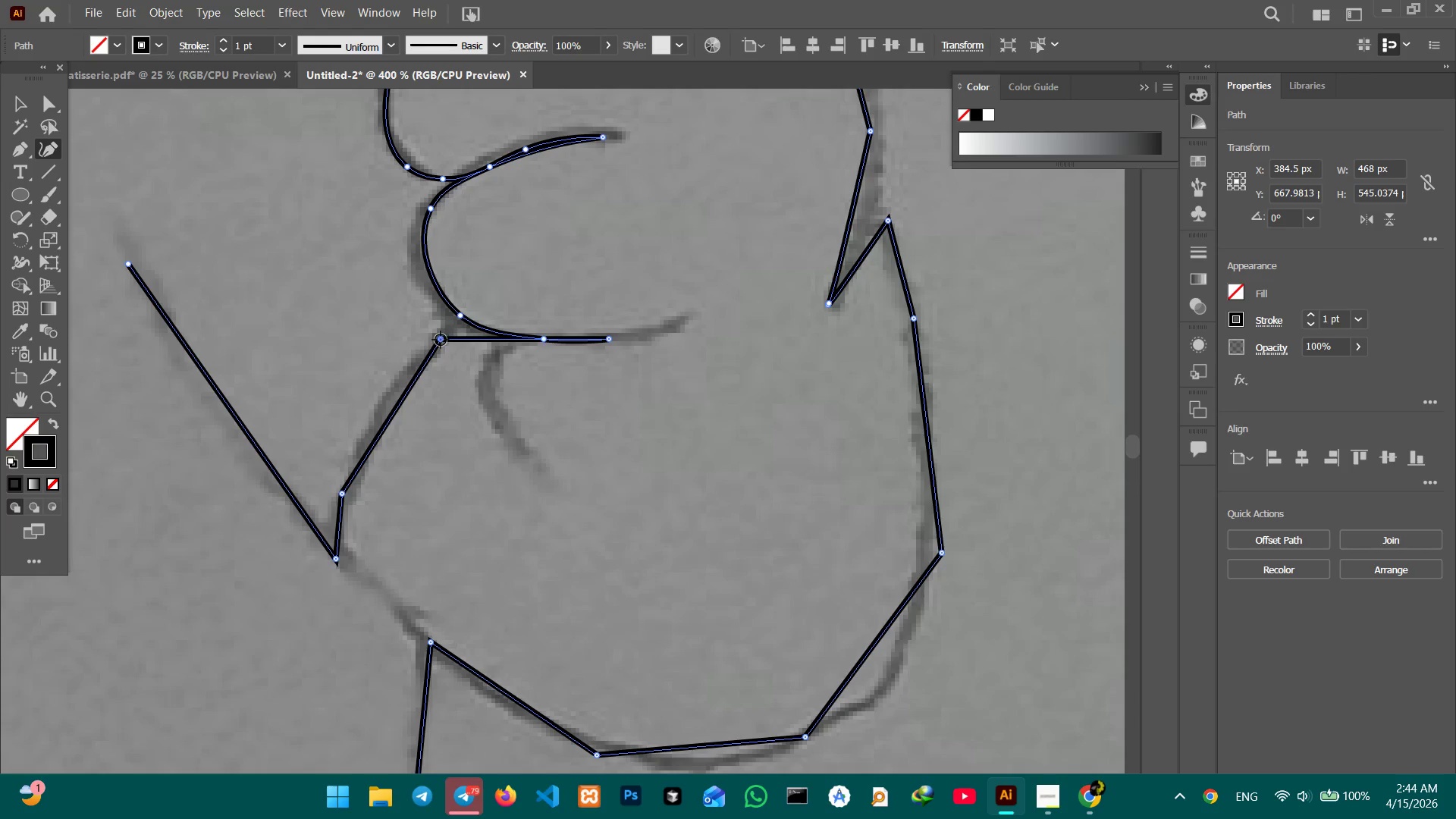 
key(Backspace)
 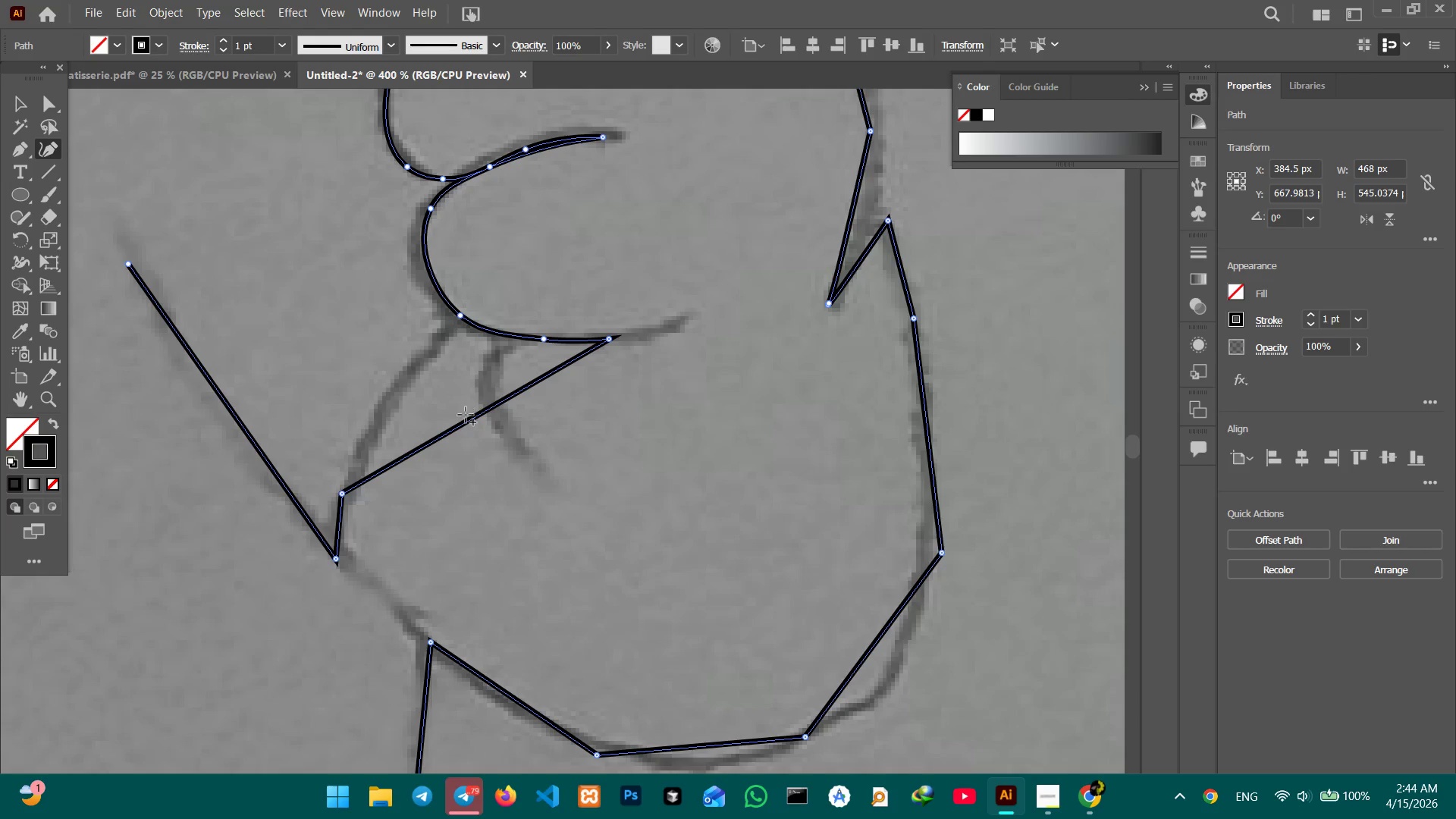 
left_click_drag(start_coordinate=[466, 417], to_coordinate=[422, 347])
 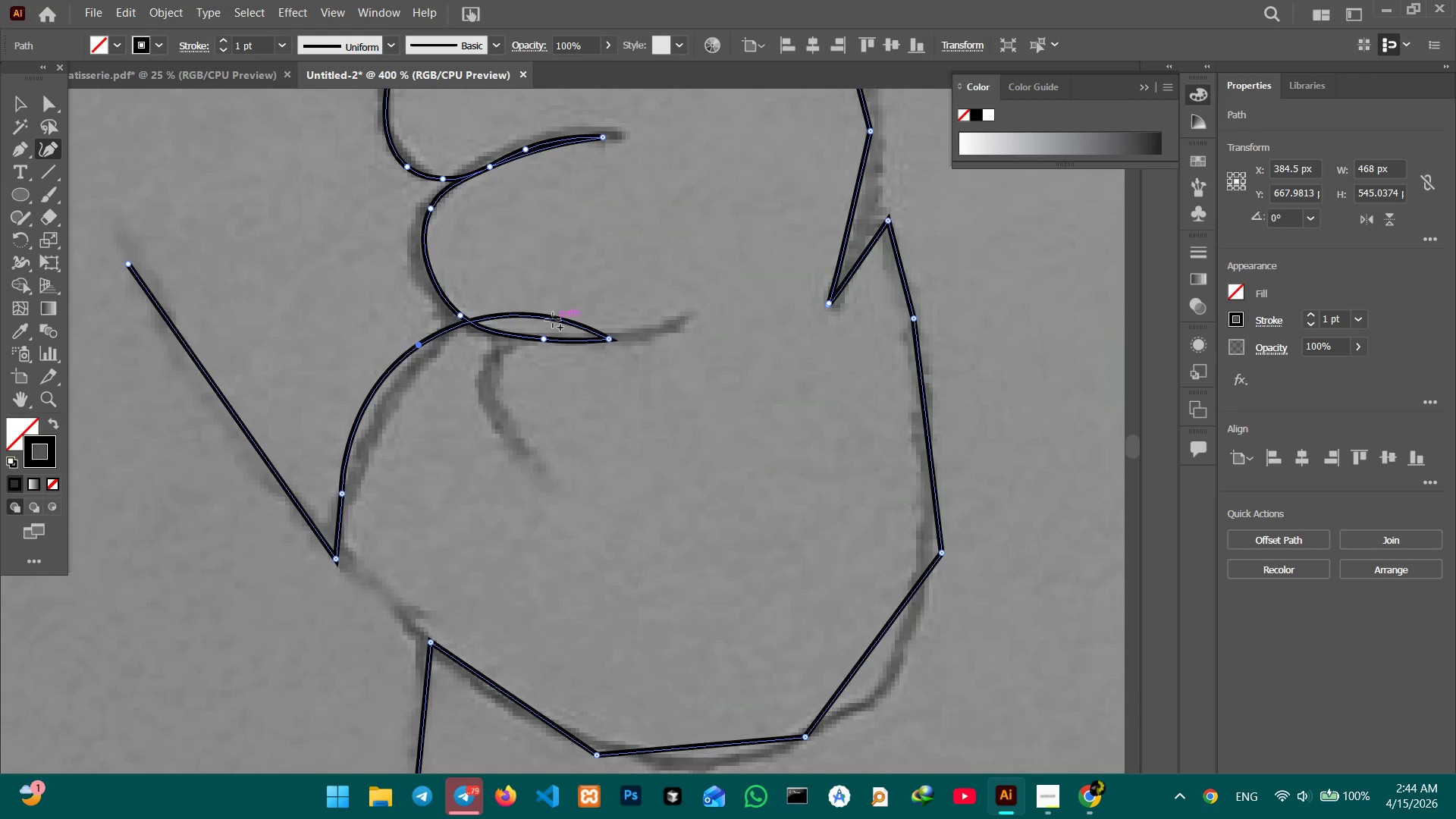 
left_click_drag(start_coordinate=[553, 318], to_coordinate=[549, 341])
 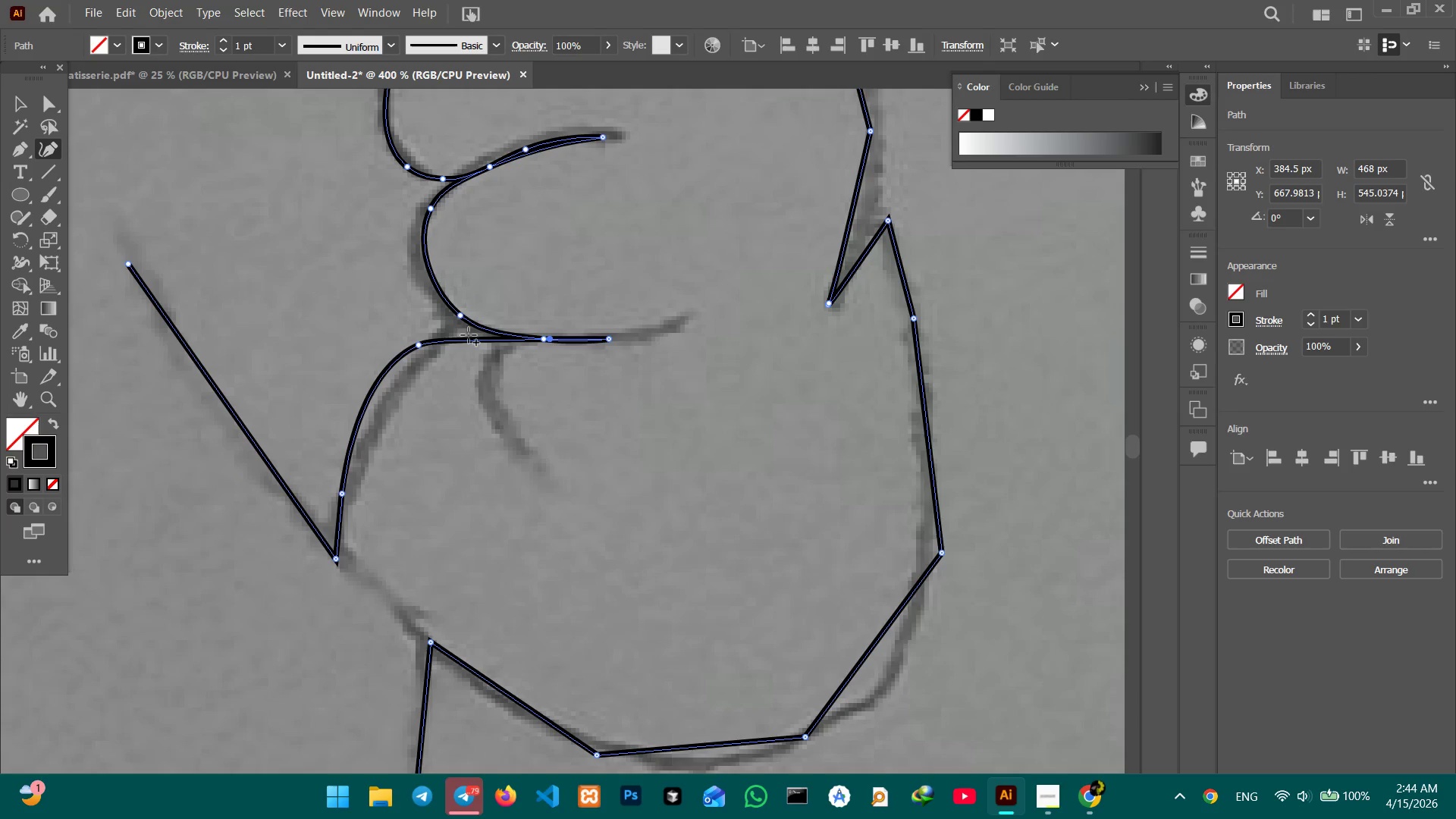 
left_click_drag(start_coordinate=[468, 336], to_coordinate=[465, 329])
 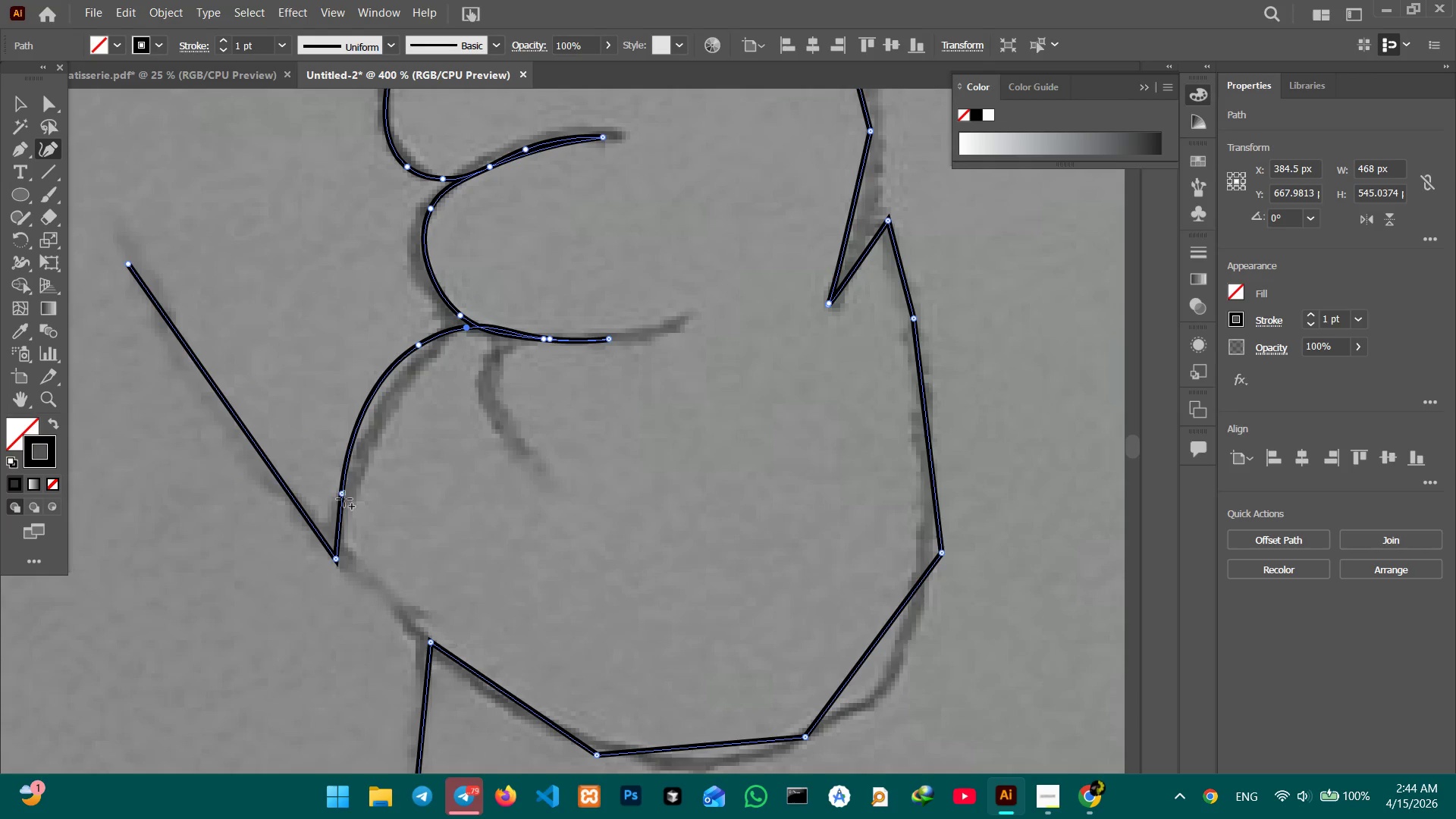 
left_click_drag(start_coordinate=[340, 494], to_coordinate=[348, 492])
 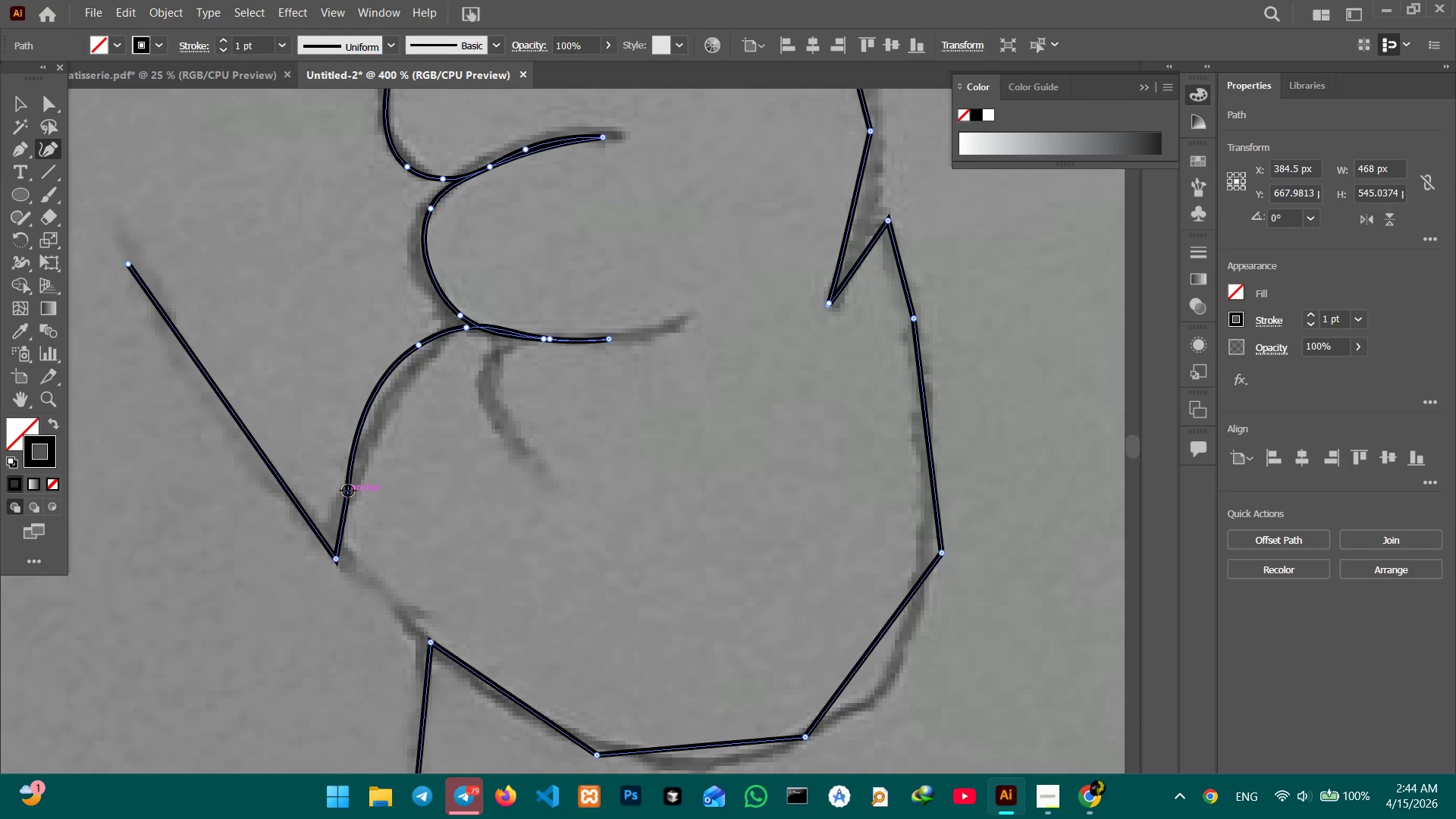 
key(Backspace)
 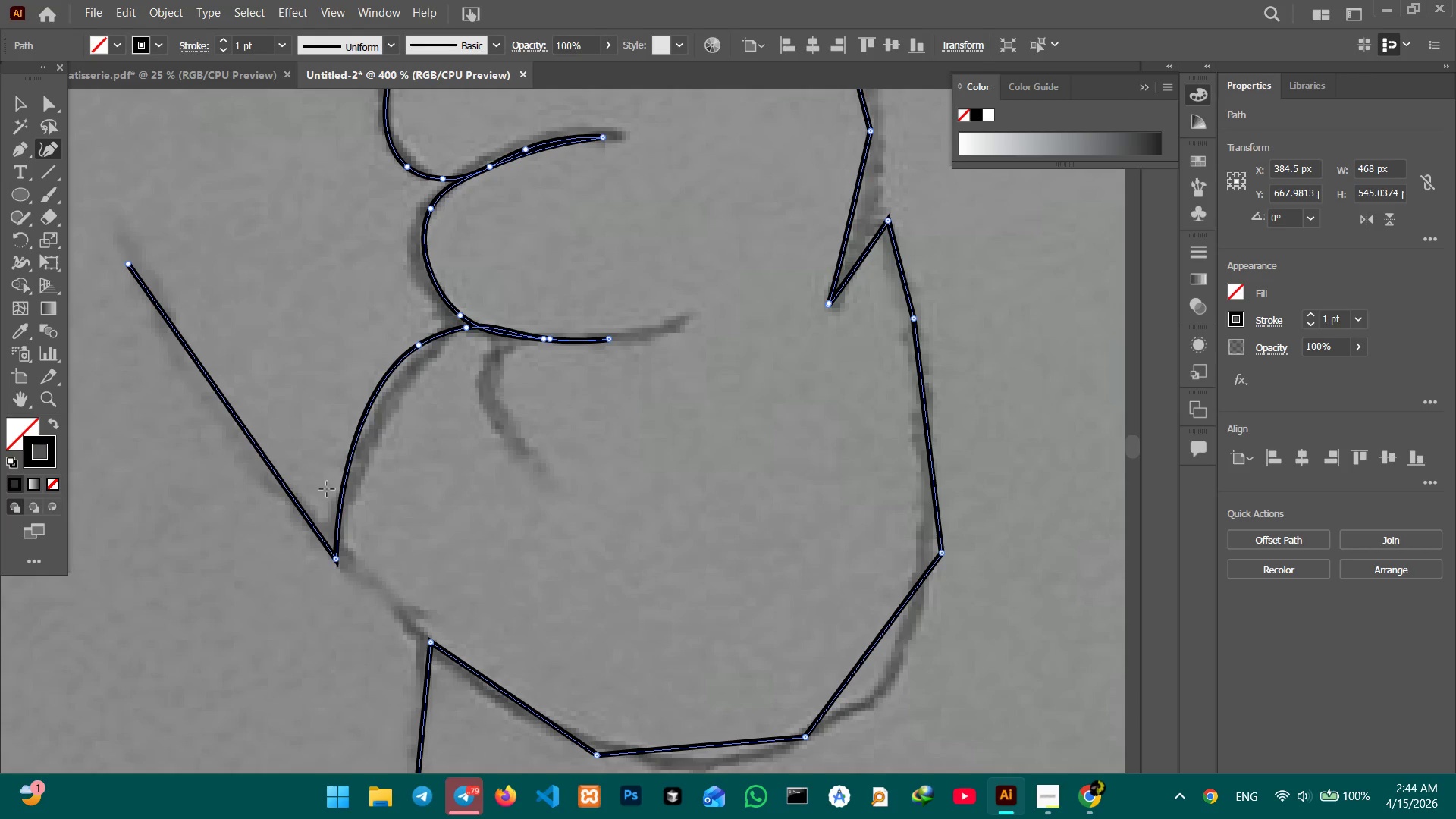 
hold_key(key=Space, duration=1.5)
 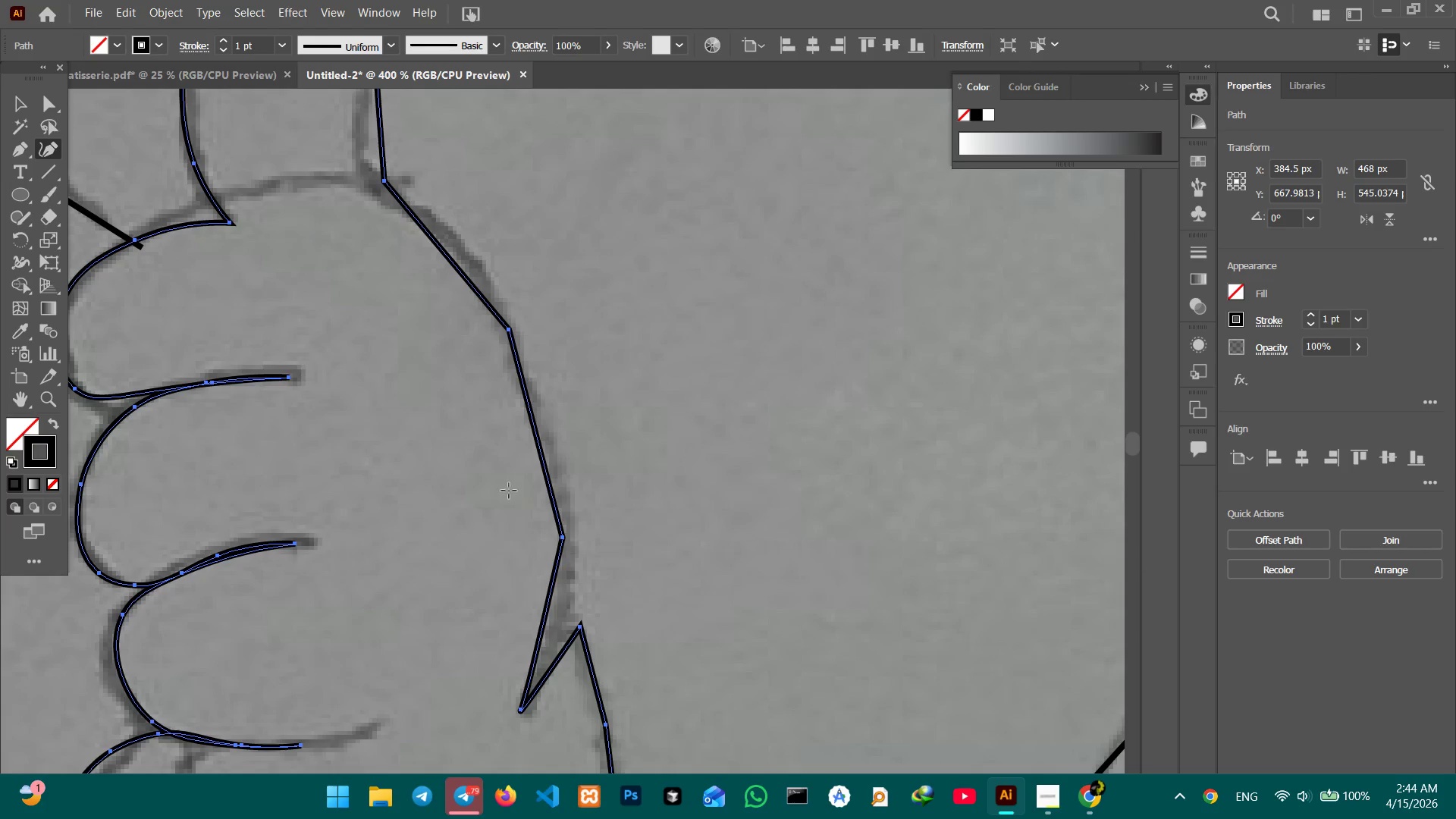 
left_click_drag(start_coordinate=[607, 433], to_coordinate=[402, 634])
 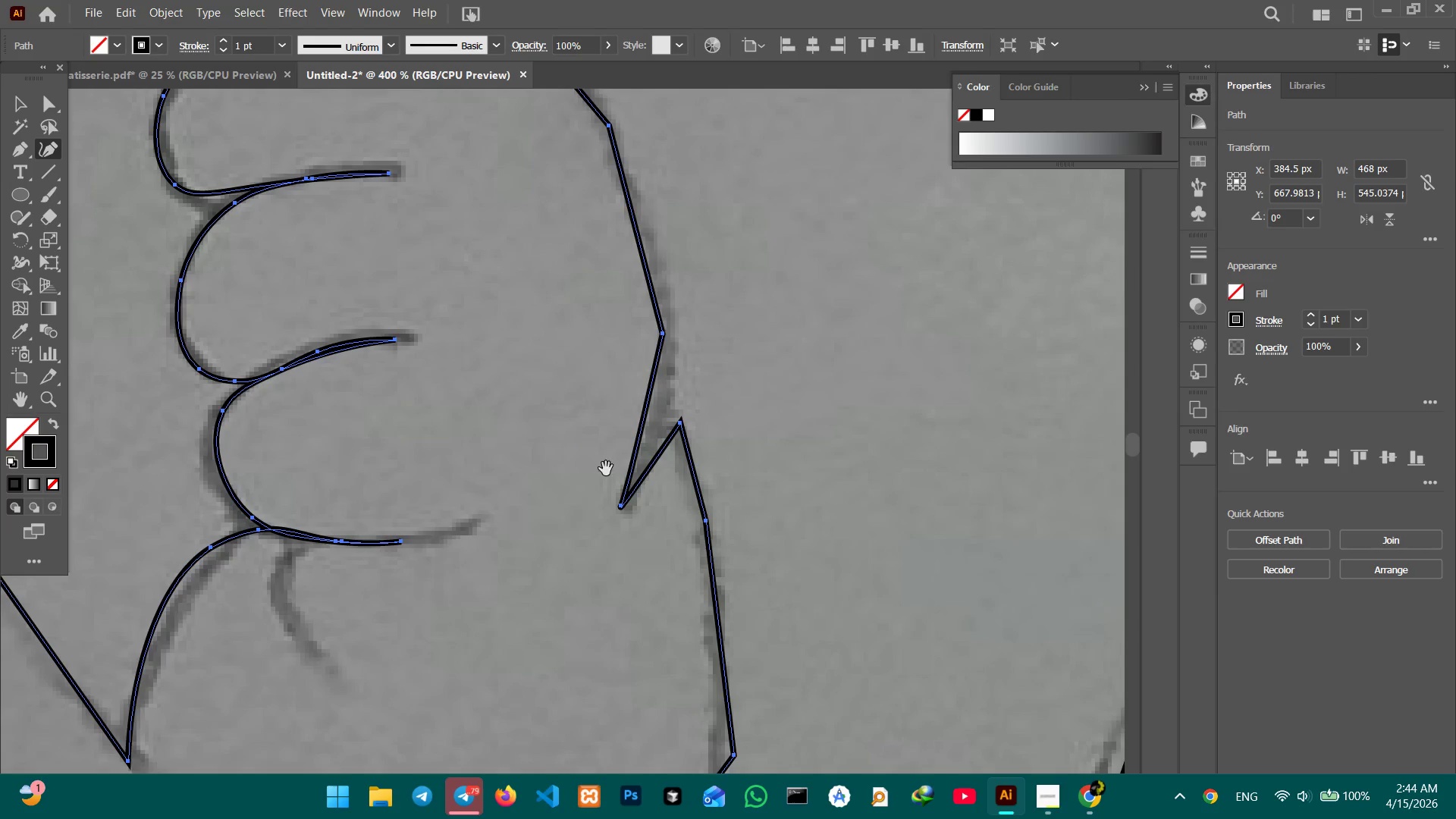 
left_click_drag(start_coordinate=[604, 469], to_coordinate=[504, 661])
 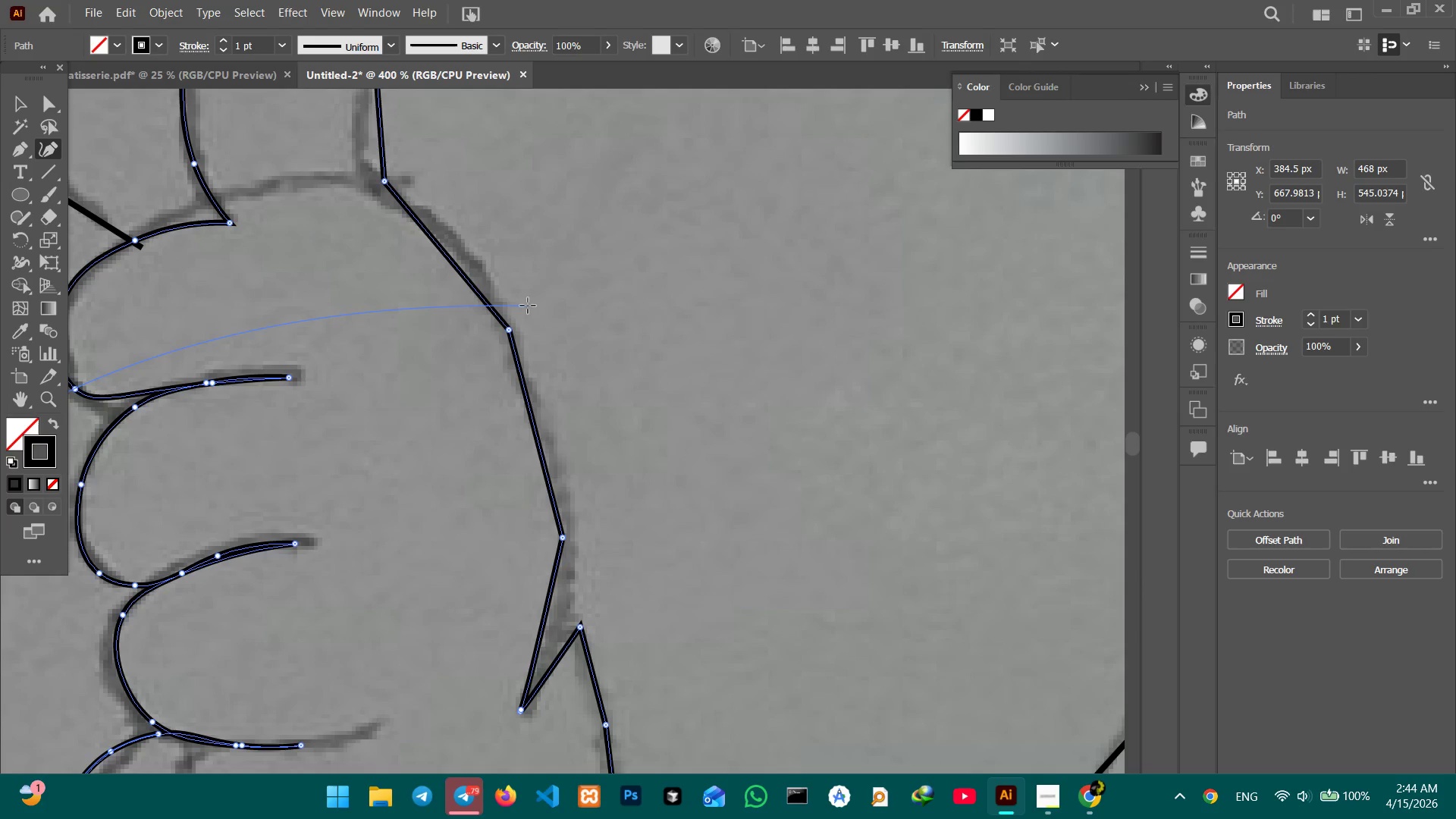 
hold_key(key=Space, duration=0.5)
 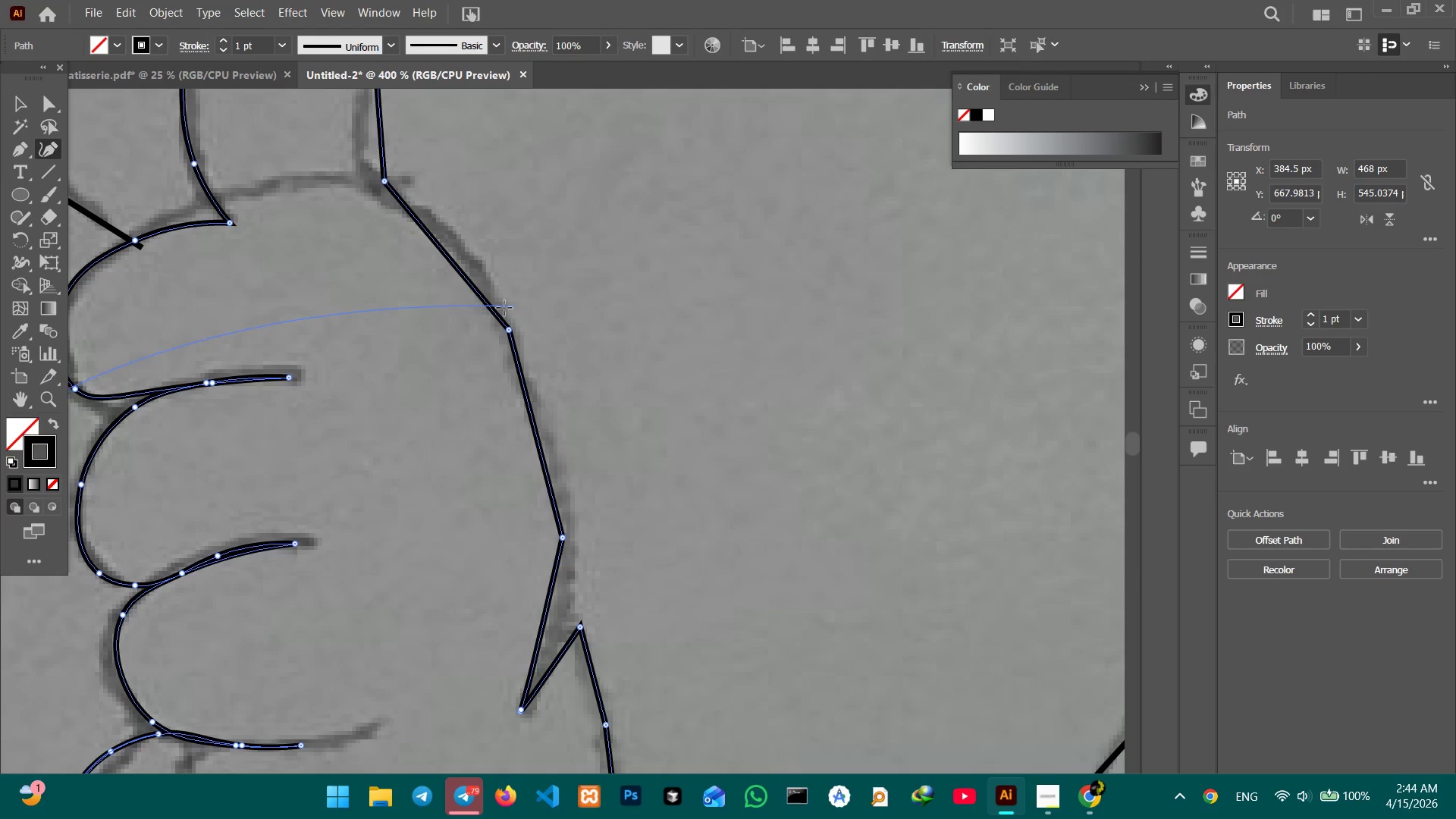 
hold_key(key=Space, duration=0.64)
 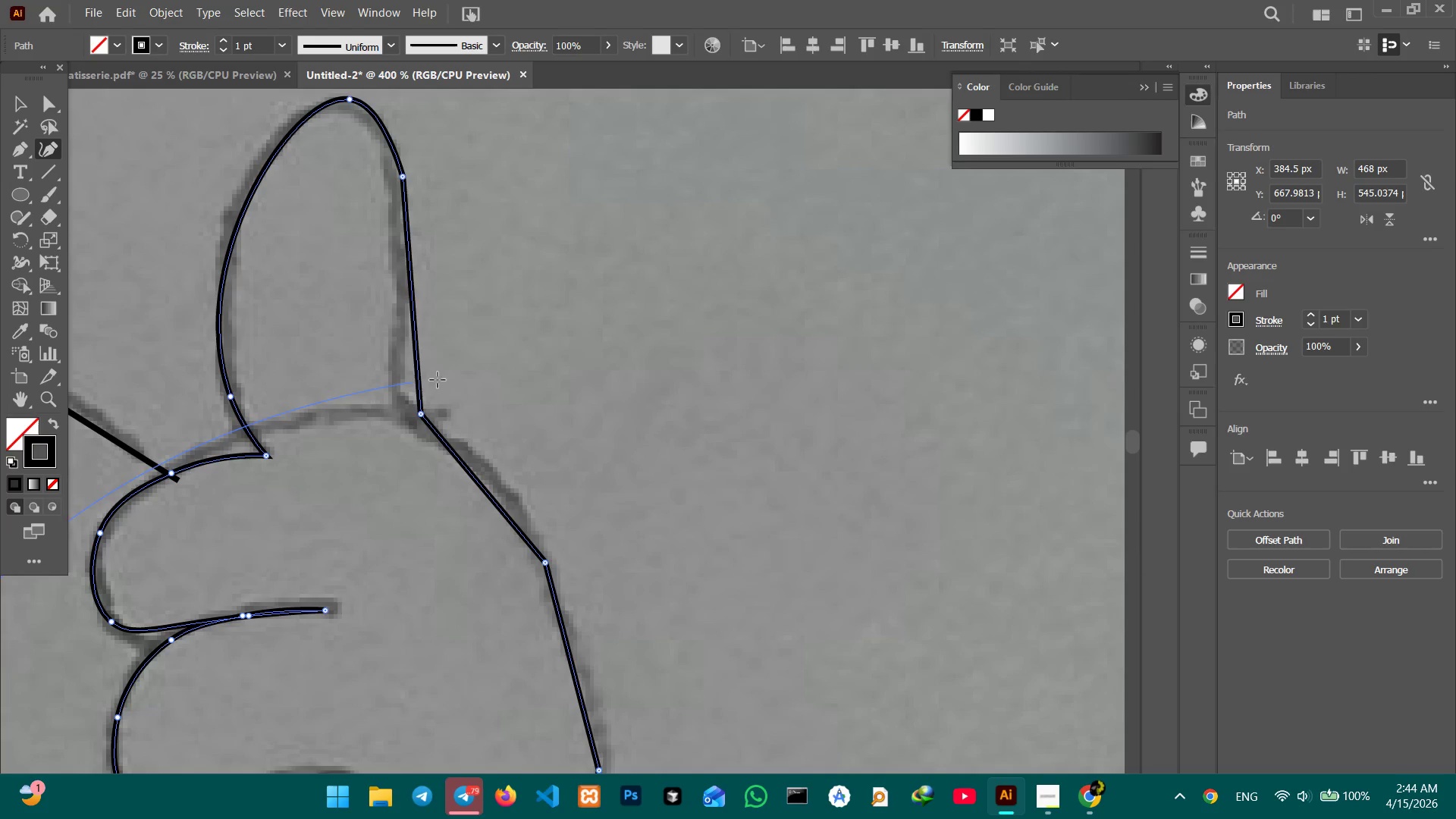 
left_click_drag(start_coordinate=[474, 313], to_coordinate=[511, 546])
 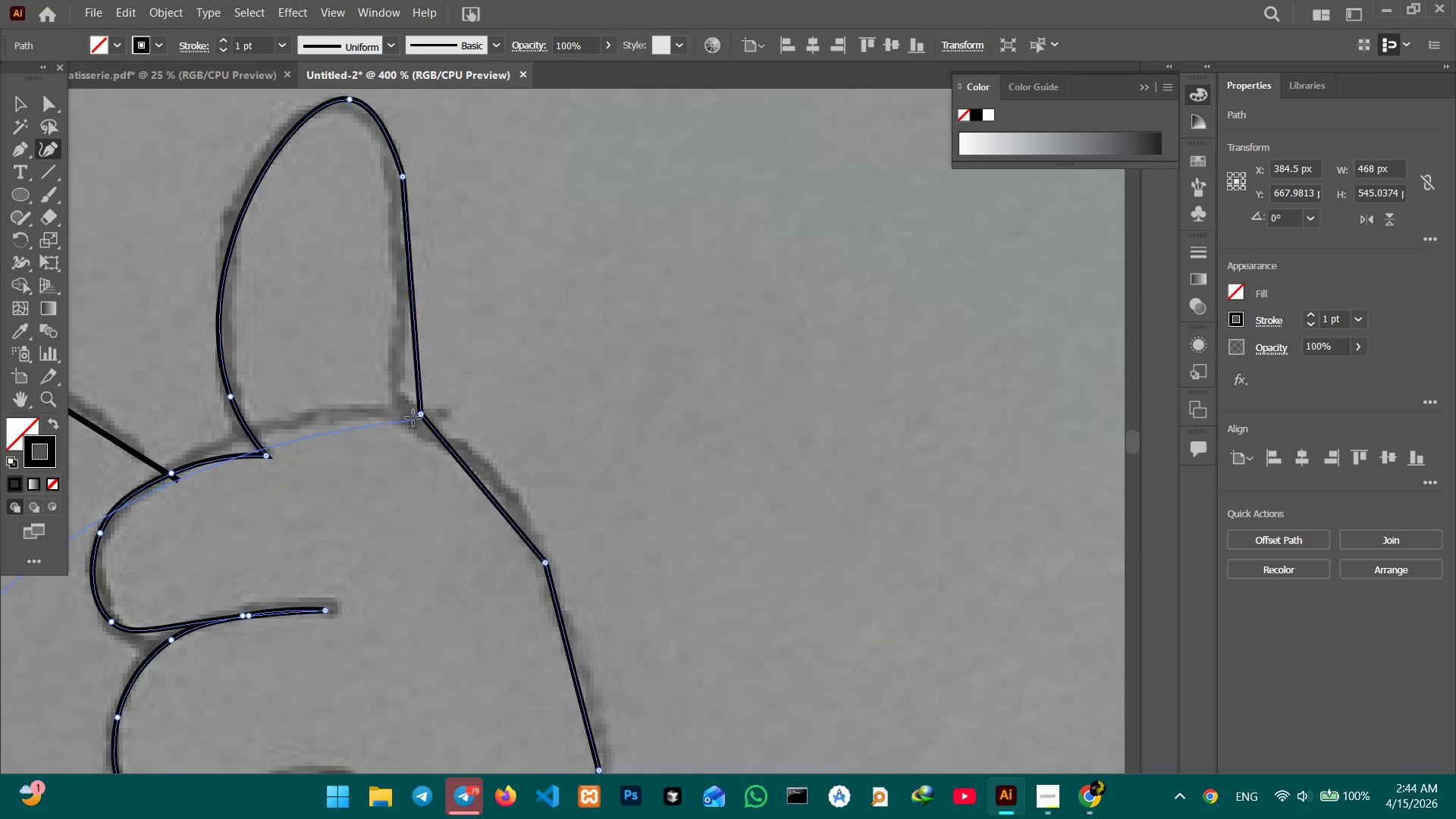 
left_click_drag(start_coordinate=[419, 416], to_coordinate=[390, 402])
 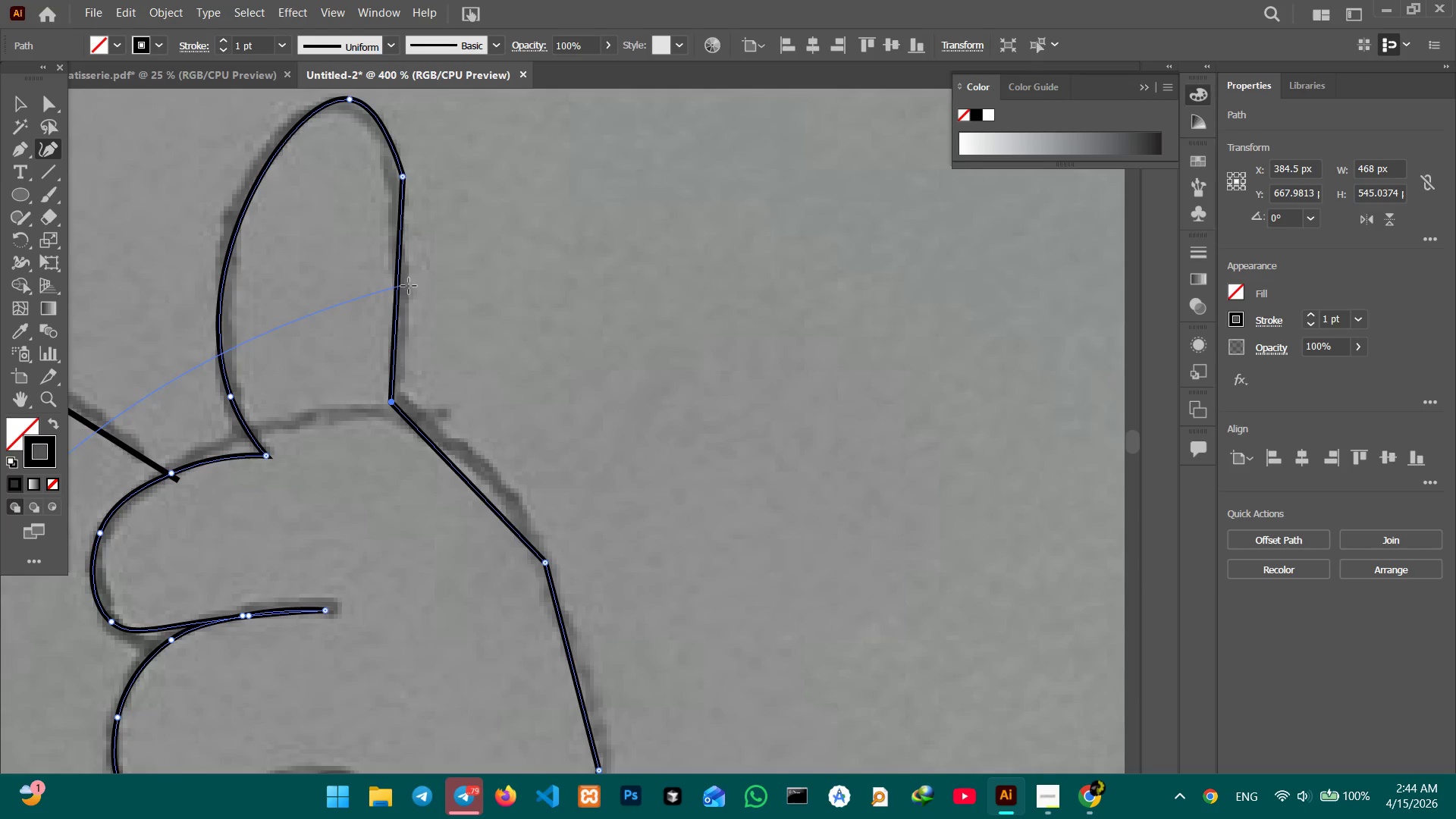 
left_click_drag(start_coordinate=[403, 285], to_coordinate=[413, 287])
 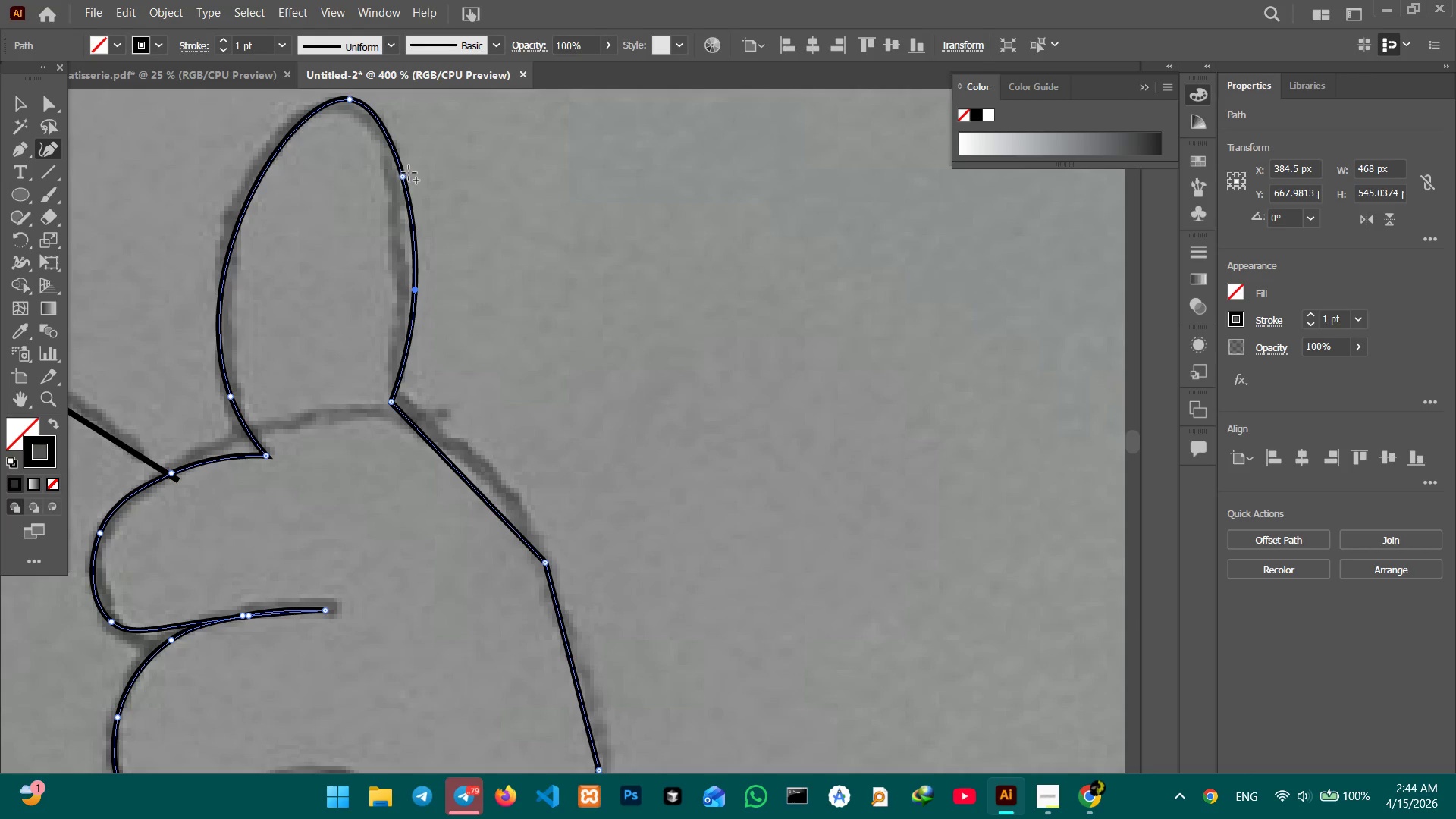 
left_click([398, 173])
 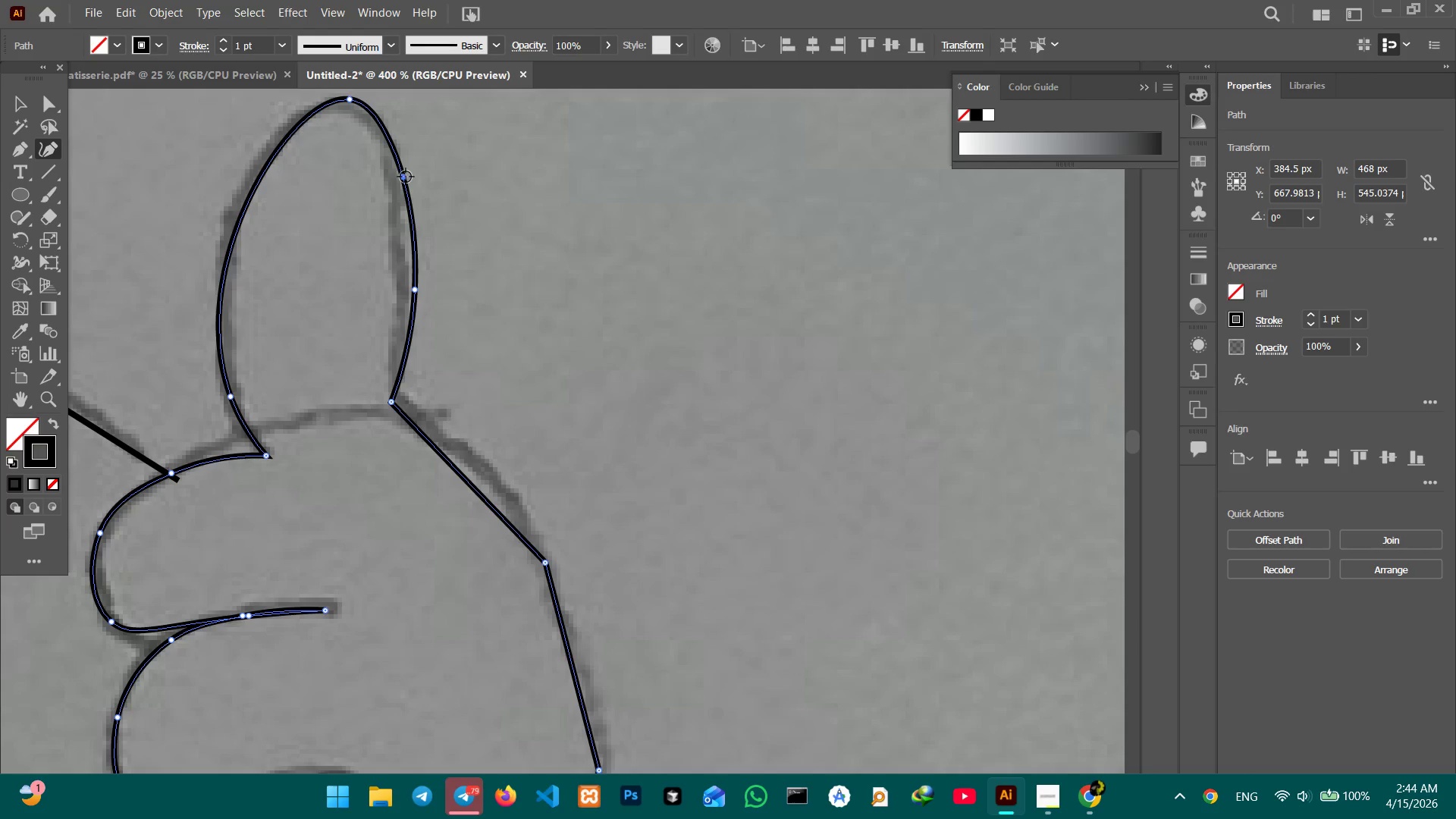 
key(Backspace)
 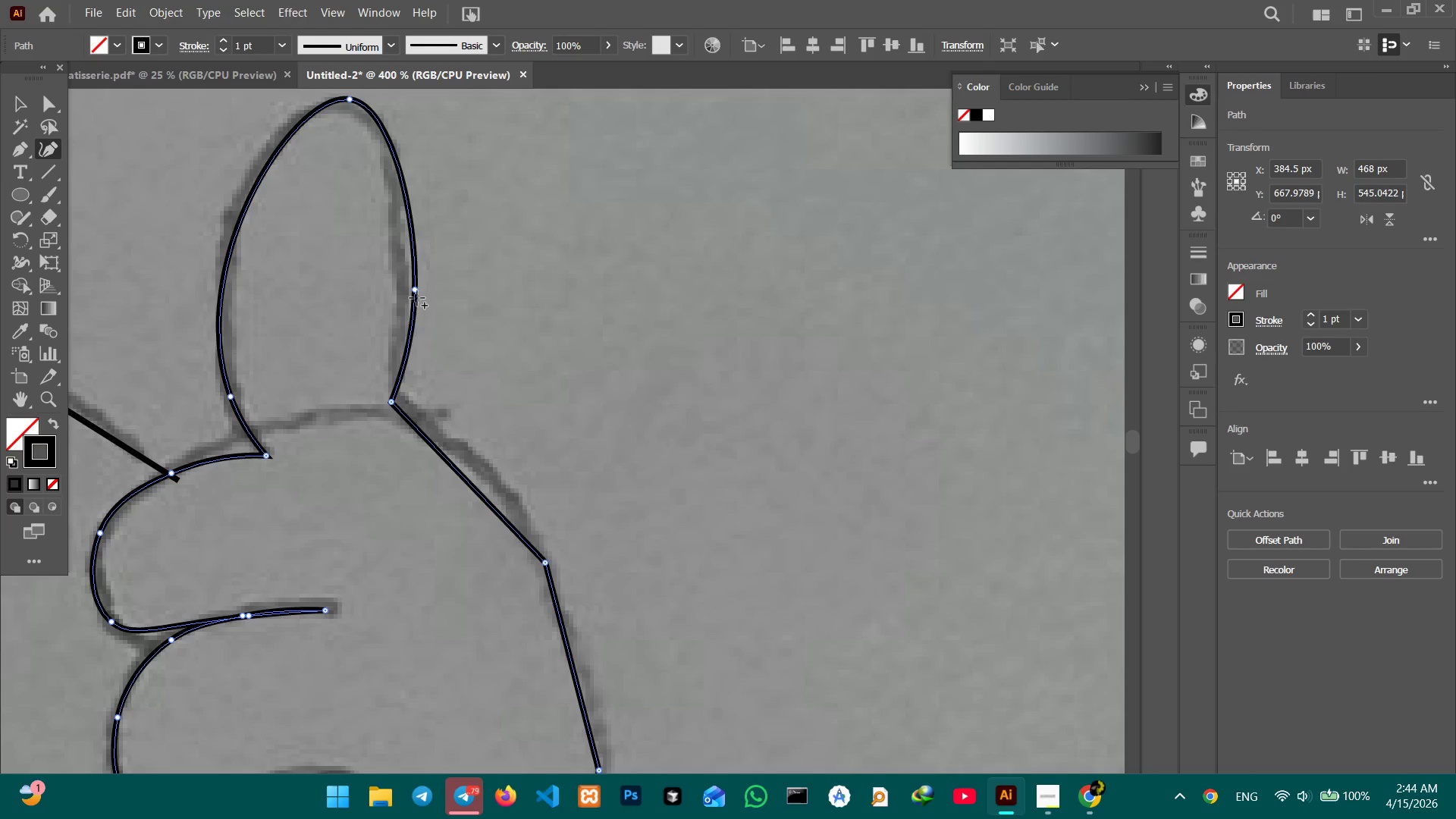 
left_click_drag(start_coordinate=[415, 287], to_coordinate=[394, 285])
 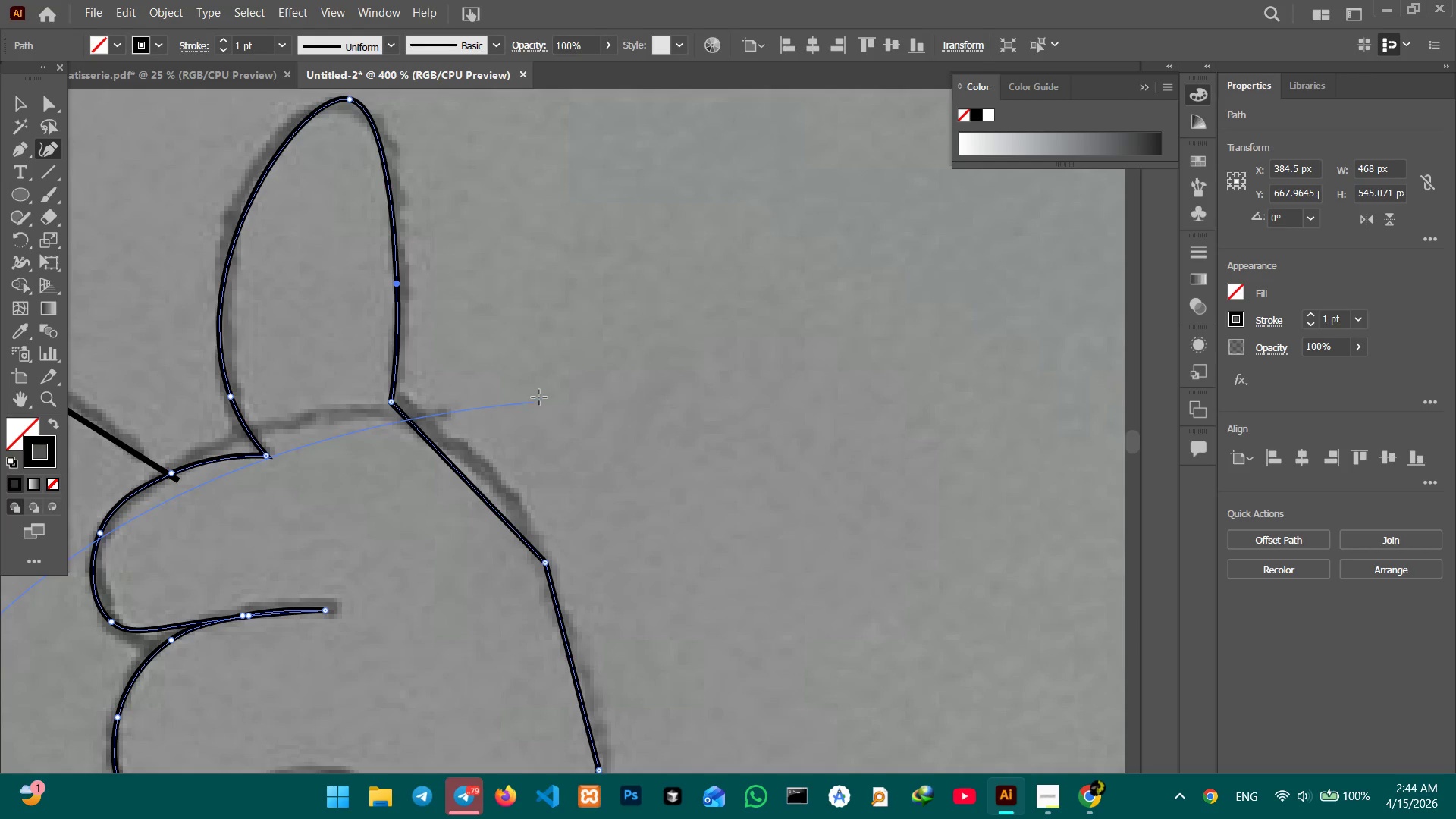 
hold_key(key=Space, duration=0.81)
 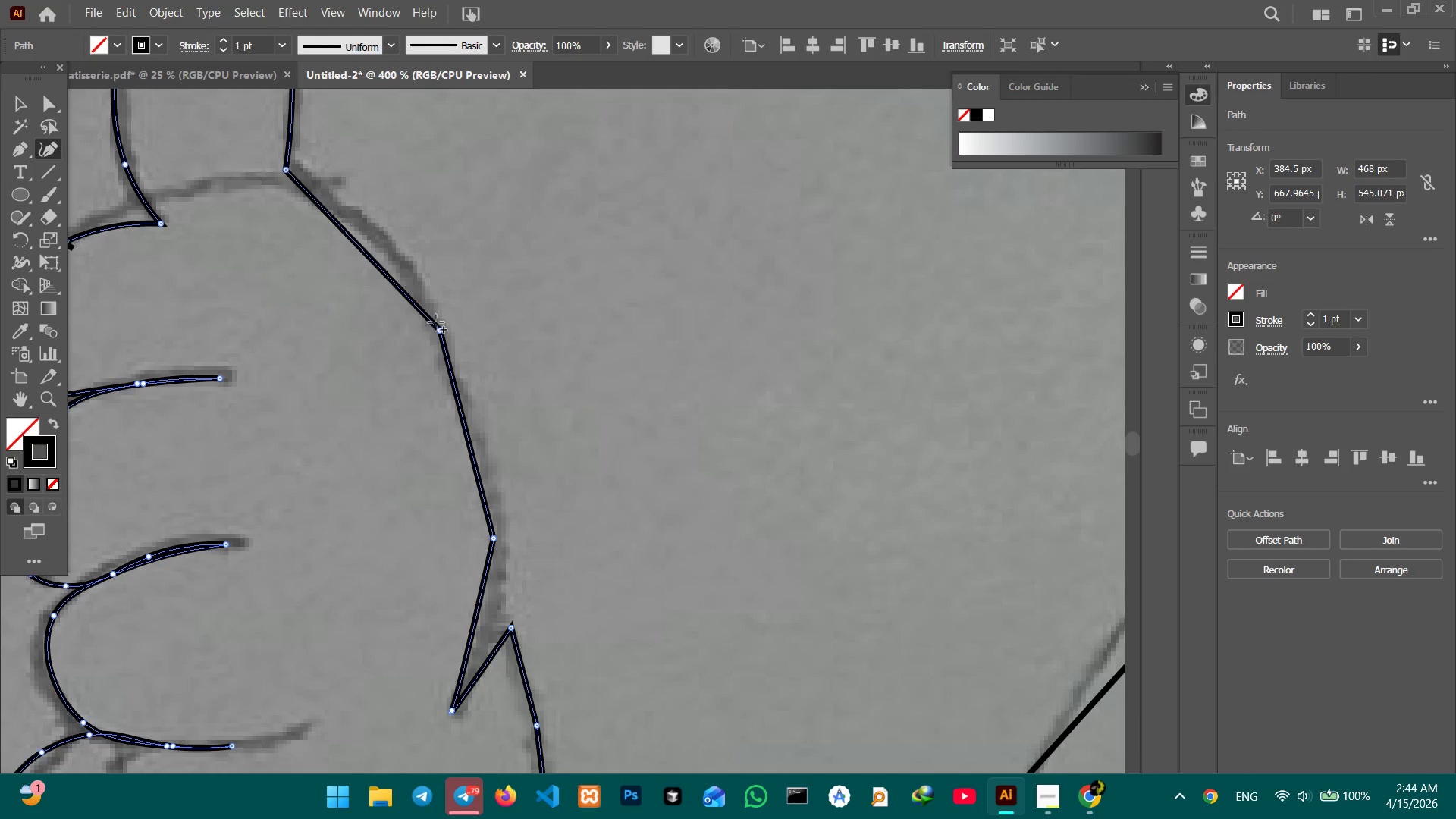 
left_click_drag(start_coordinate=[544, 406], to_coordinate=[438, 174])
 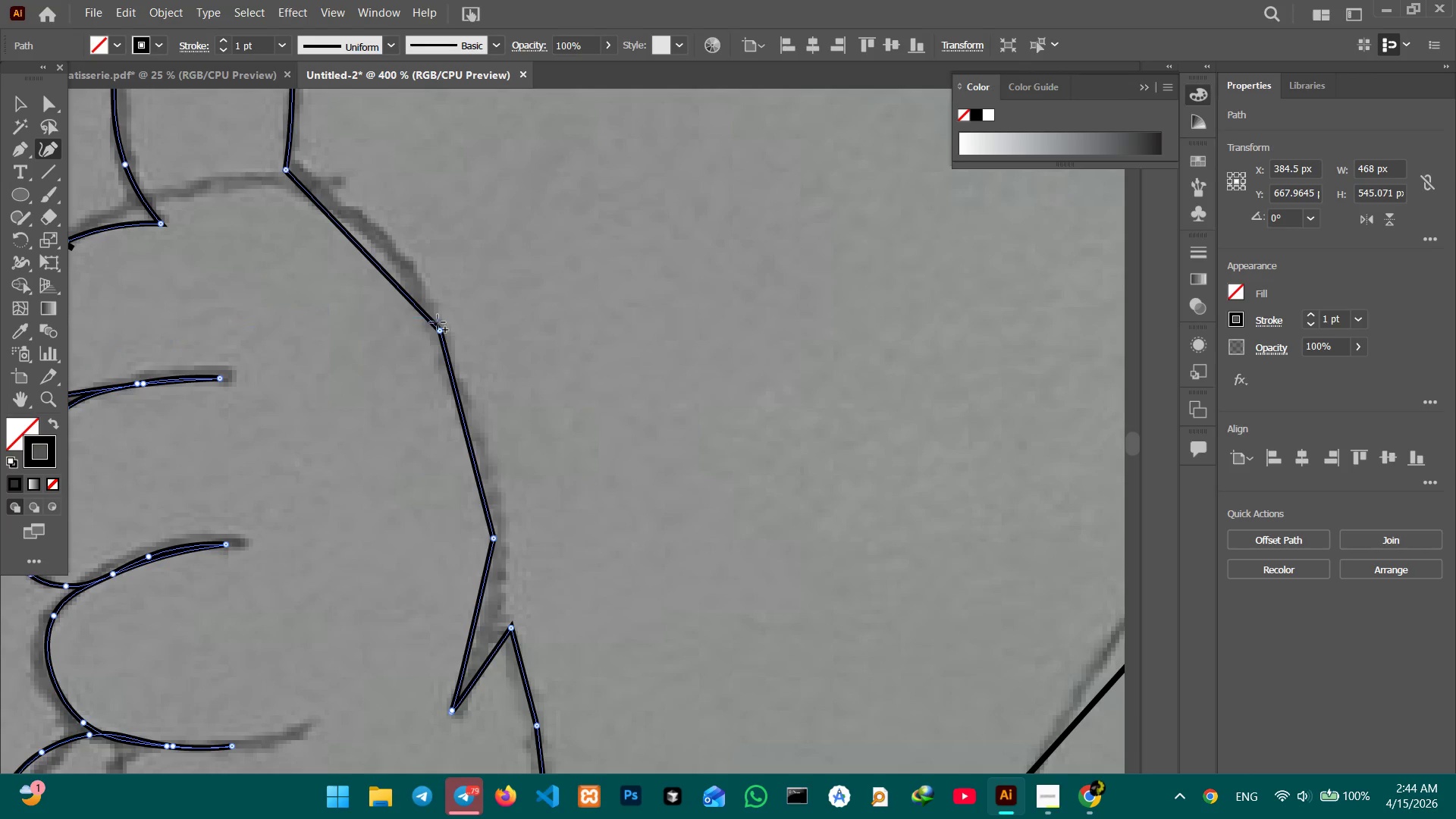 
left_click([438, 329])
 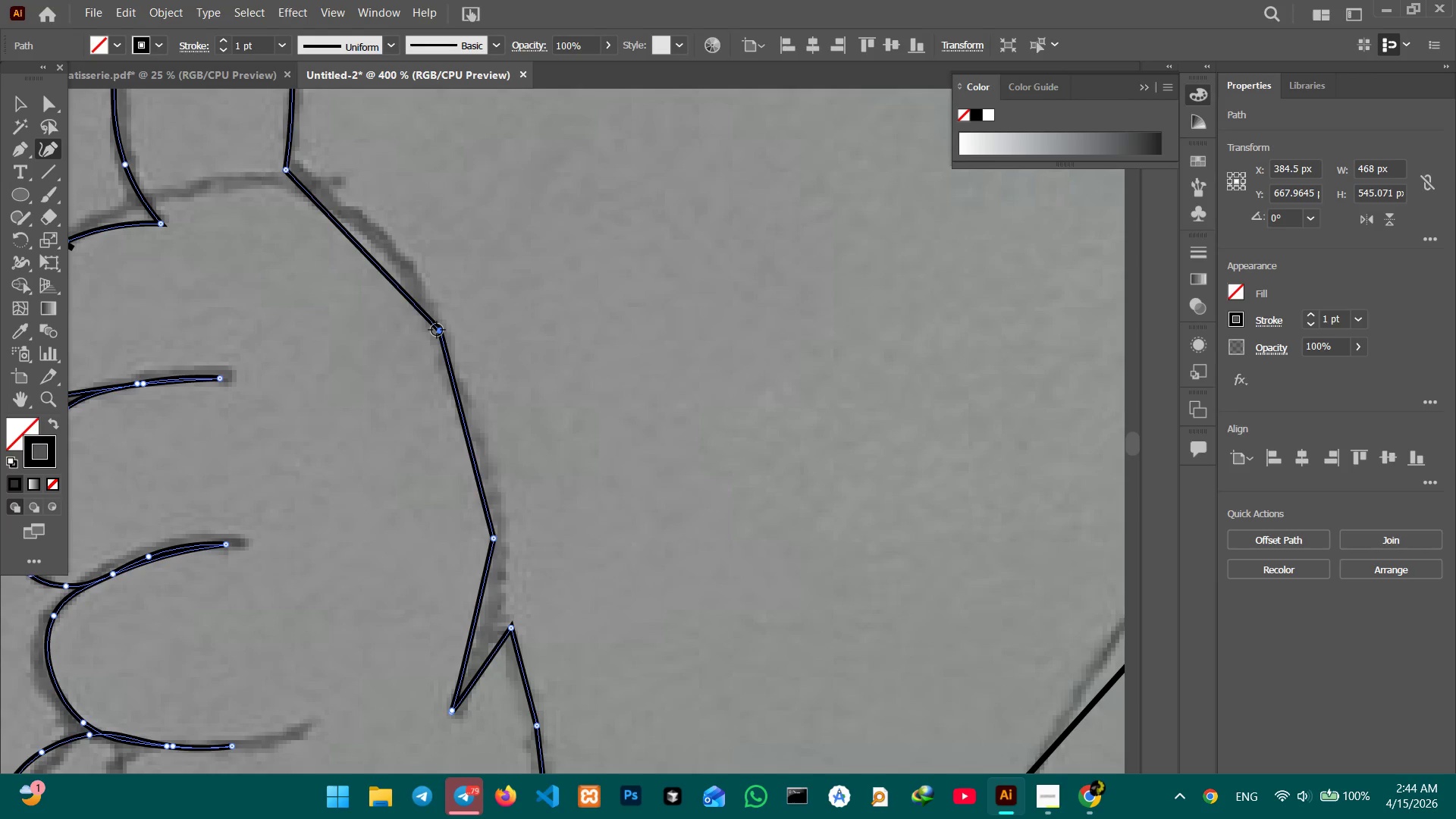 
key(Backspace)
 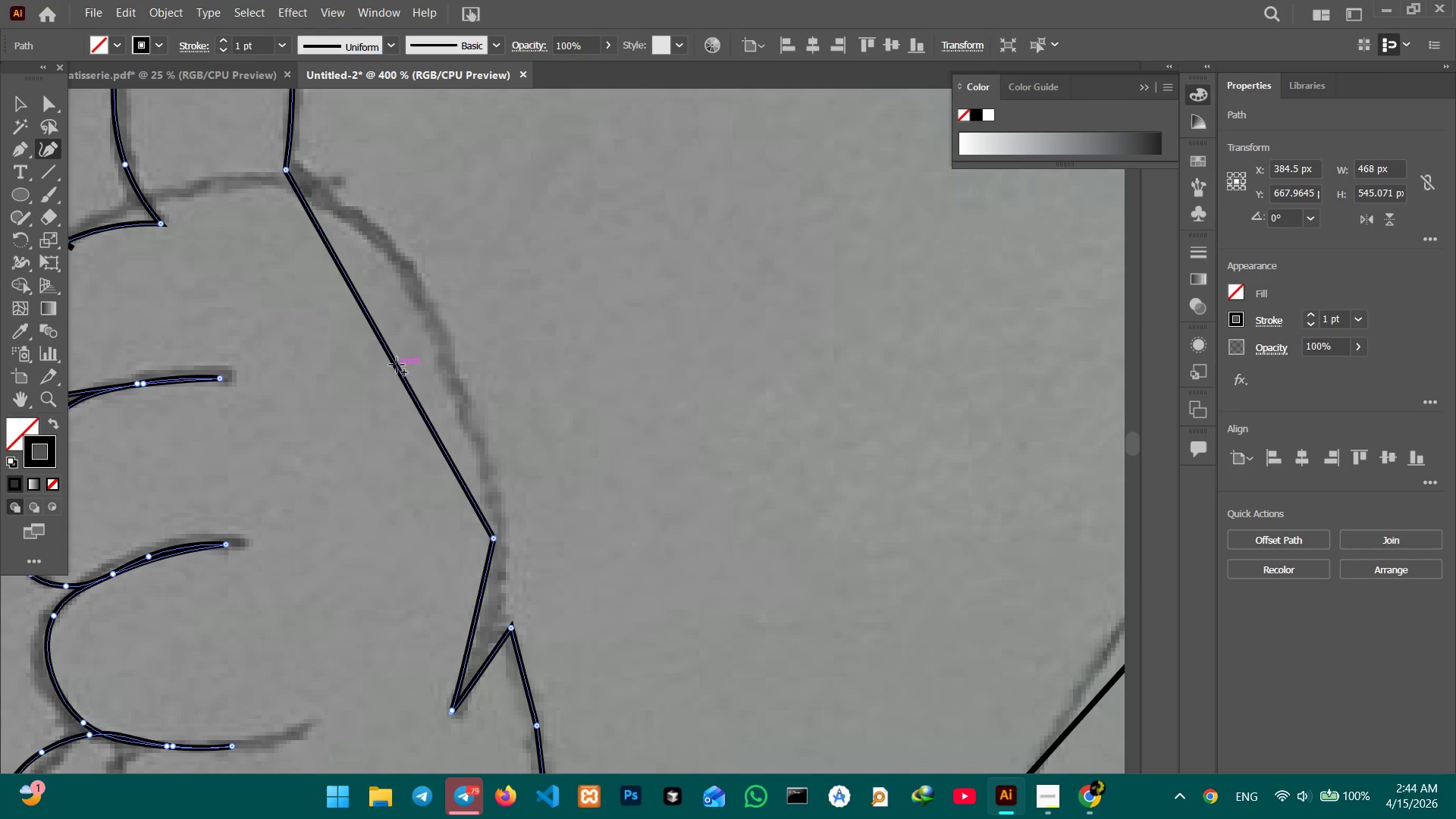 
left_click_drag(start_coordinate=[397, 365], to_coordinate=[440, 329])
 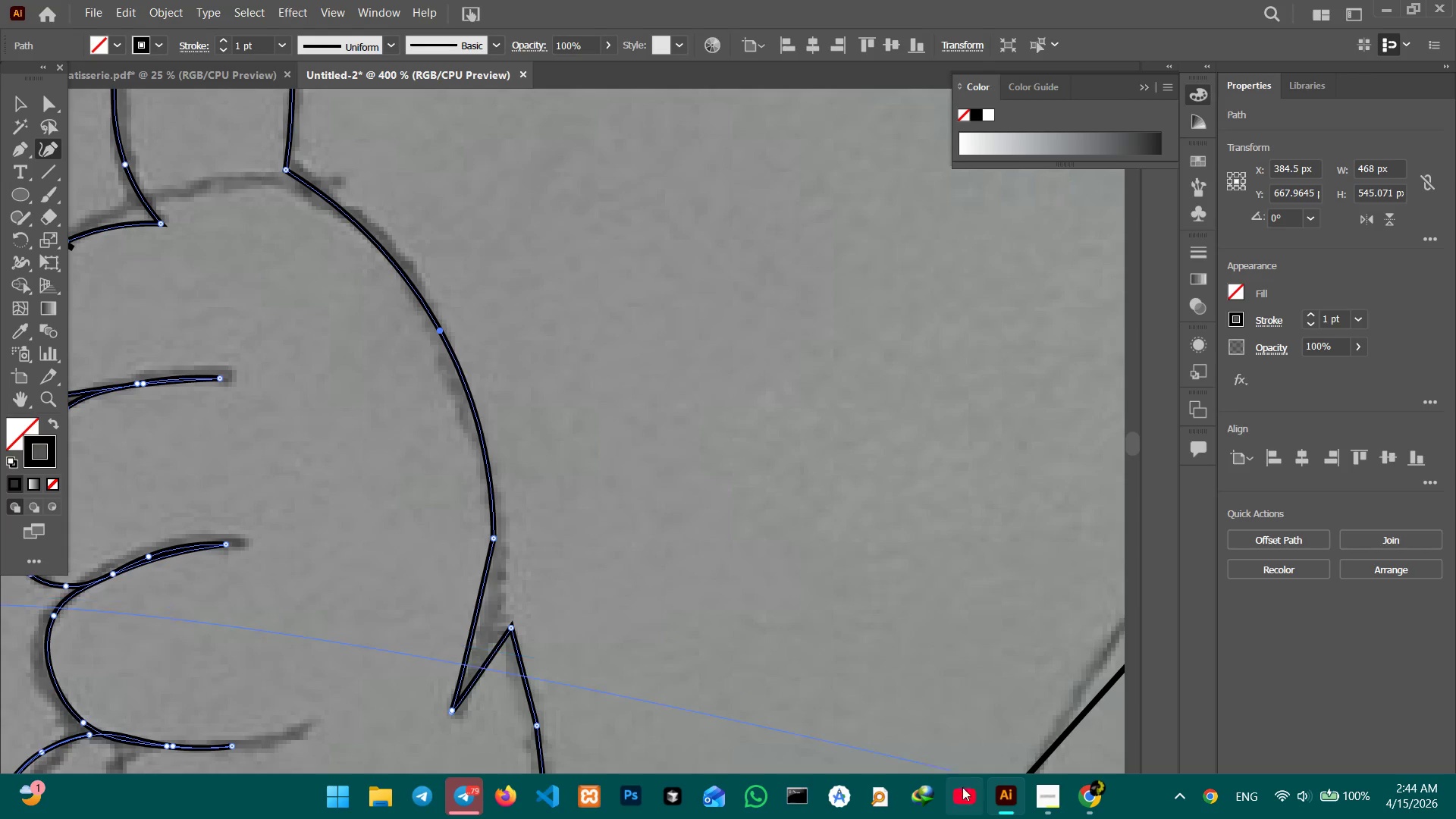 
left_click([1046, 786])
 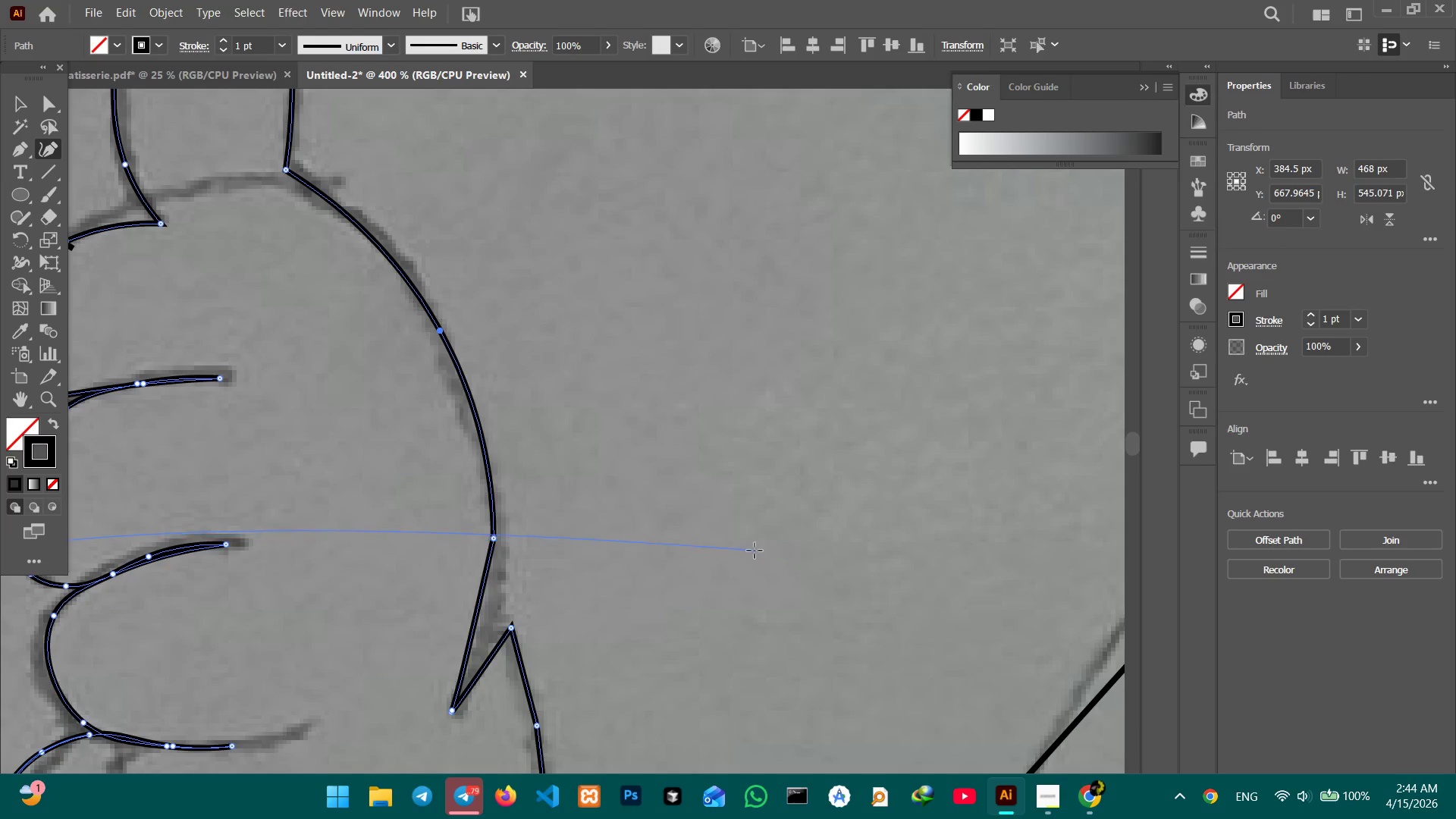 
hold_key(key=Space, duration=0.66)
 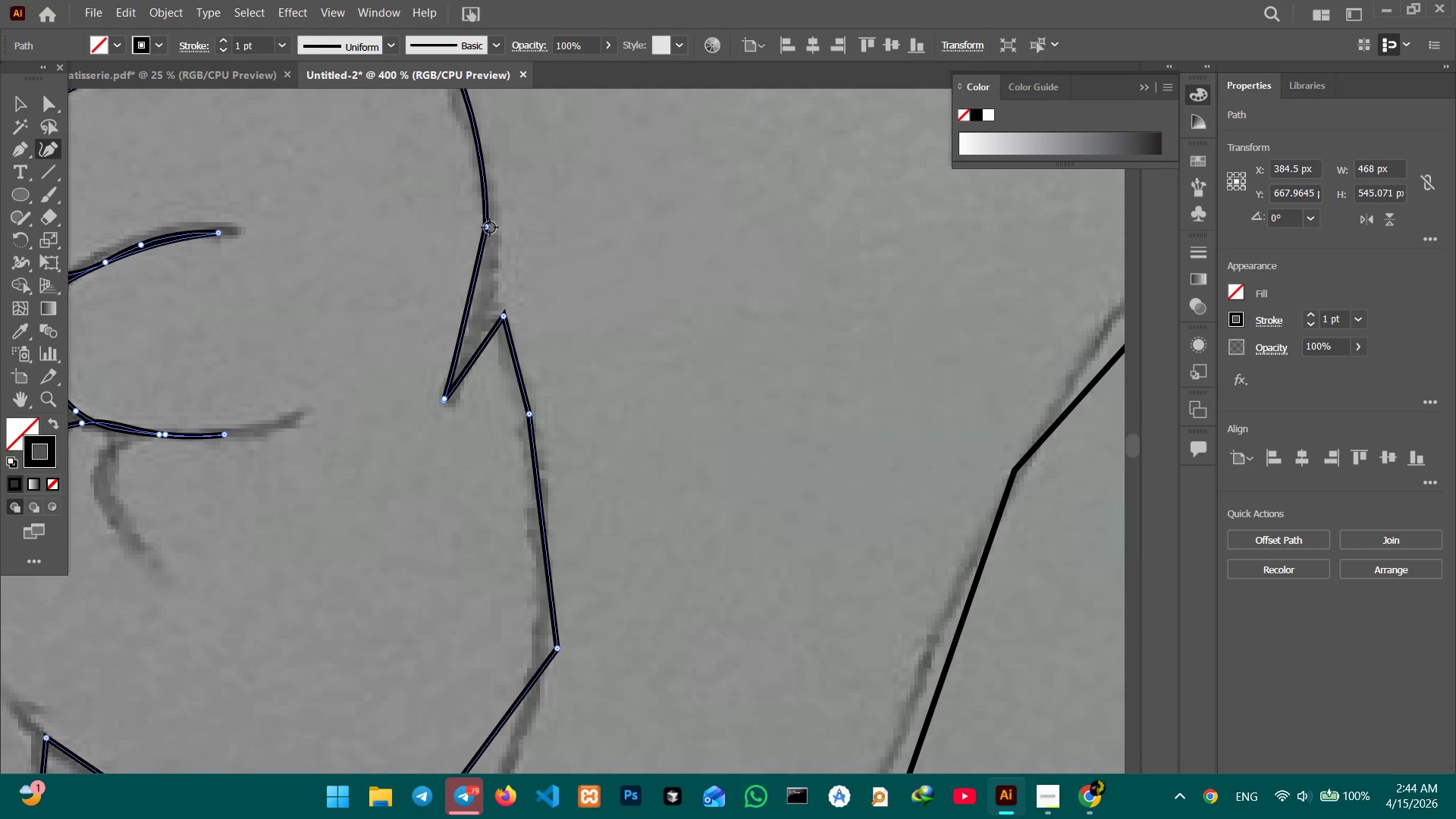 
left_click_drag(start_coordinate=[595, 542], to_coordinate=[587, 230])
 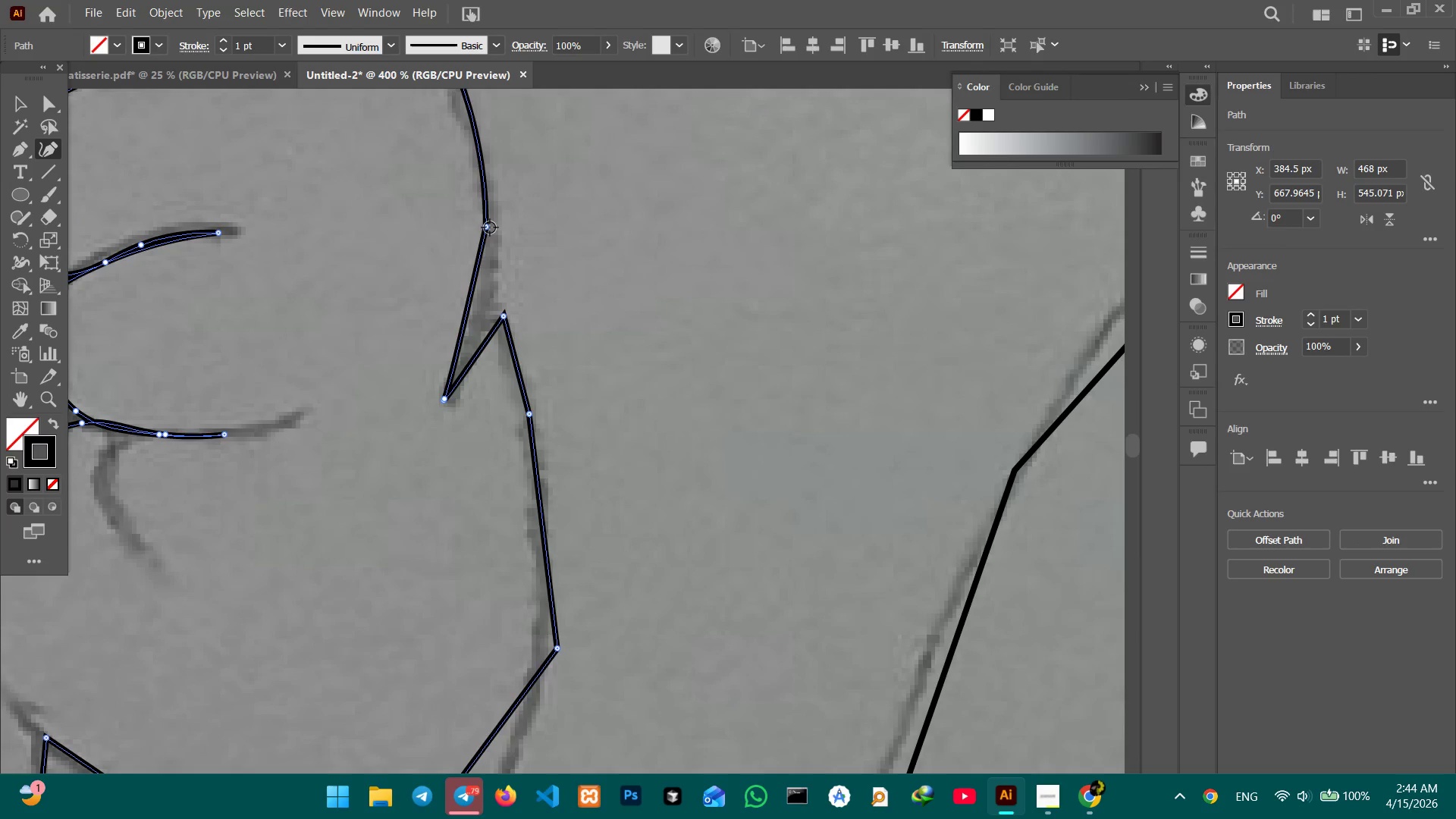 
left_click([490, 228])
 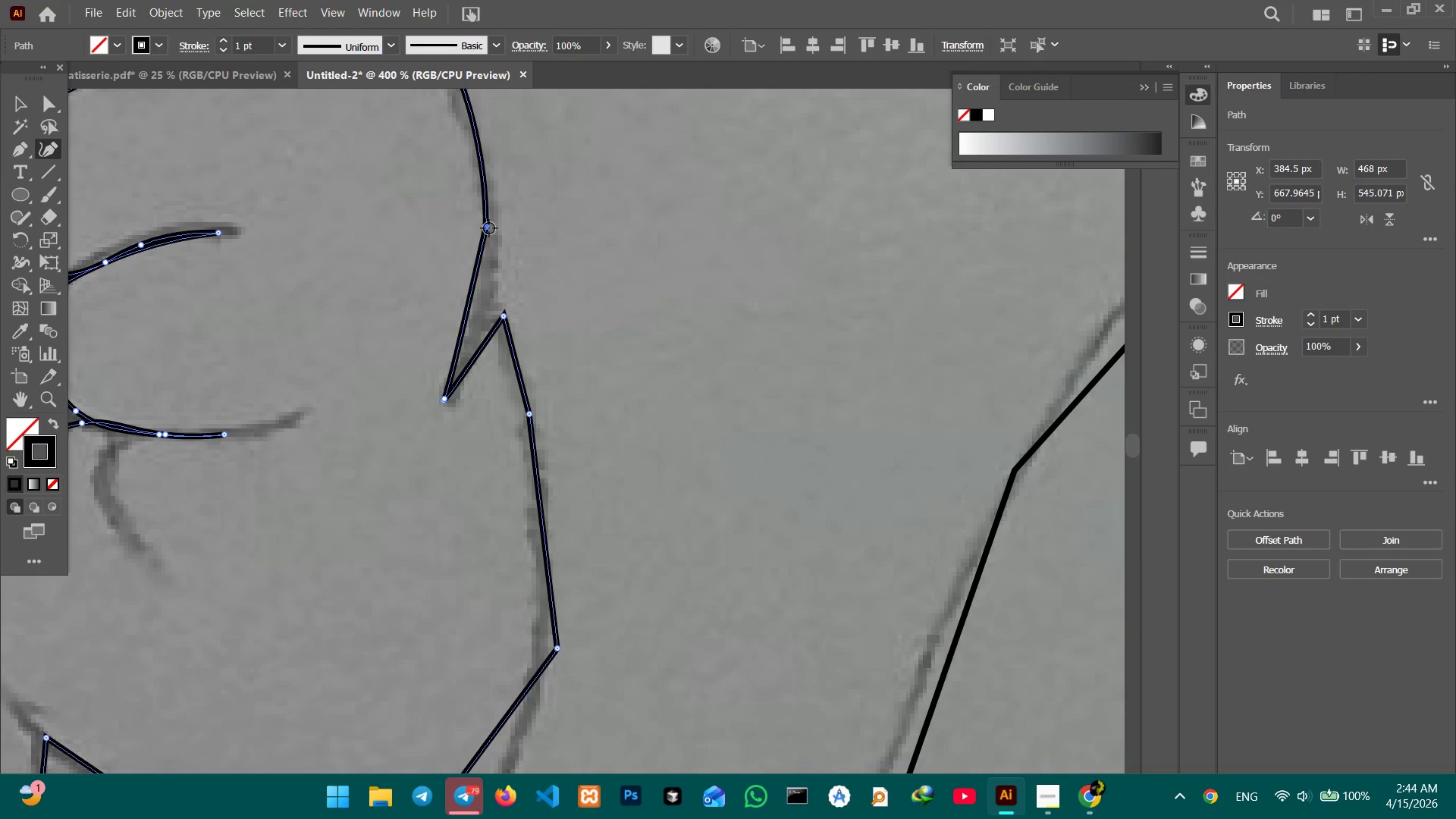 
key(Backspace)
 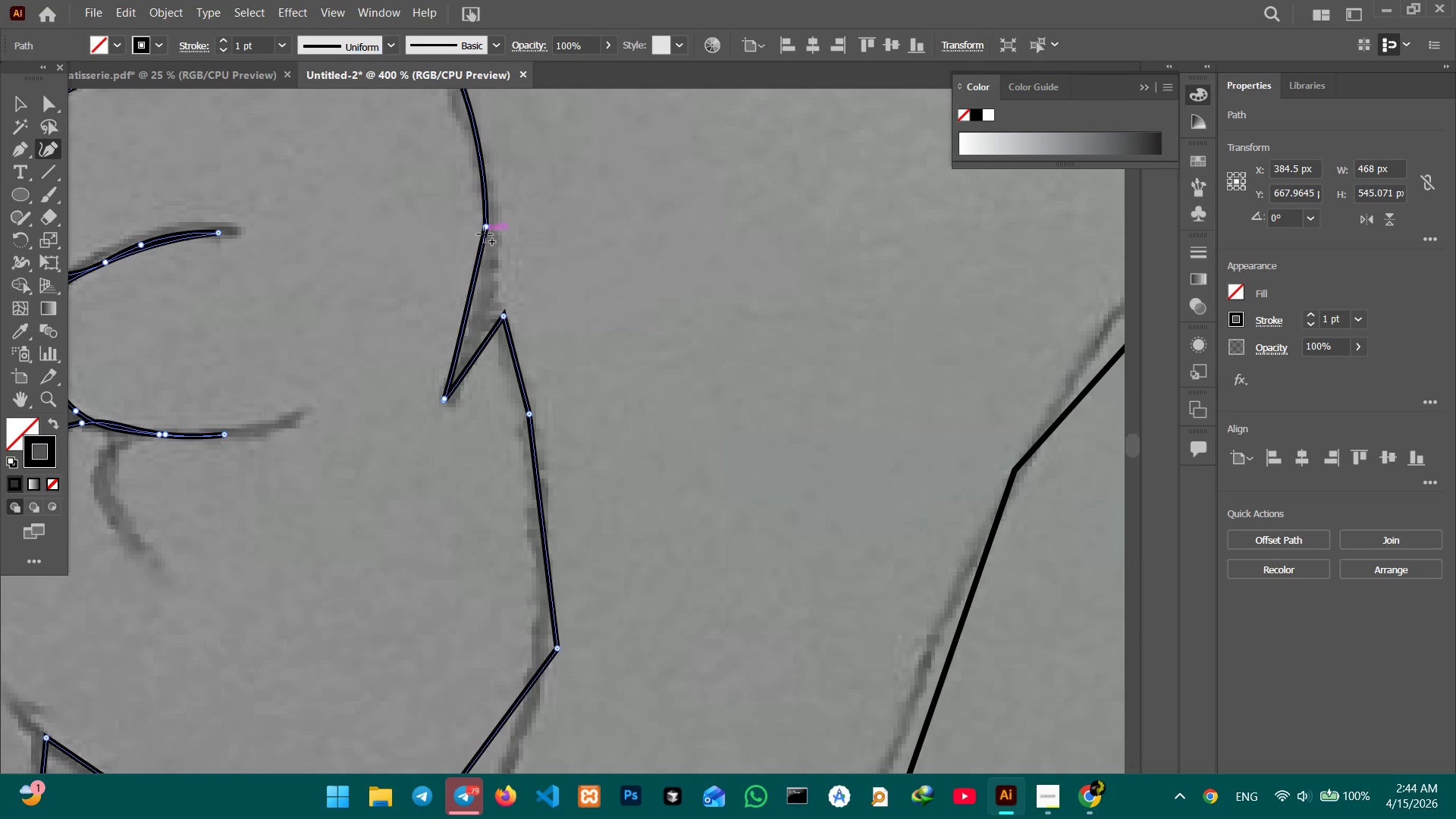 
left_click([485, 232])
 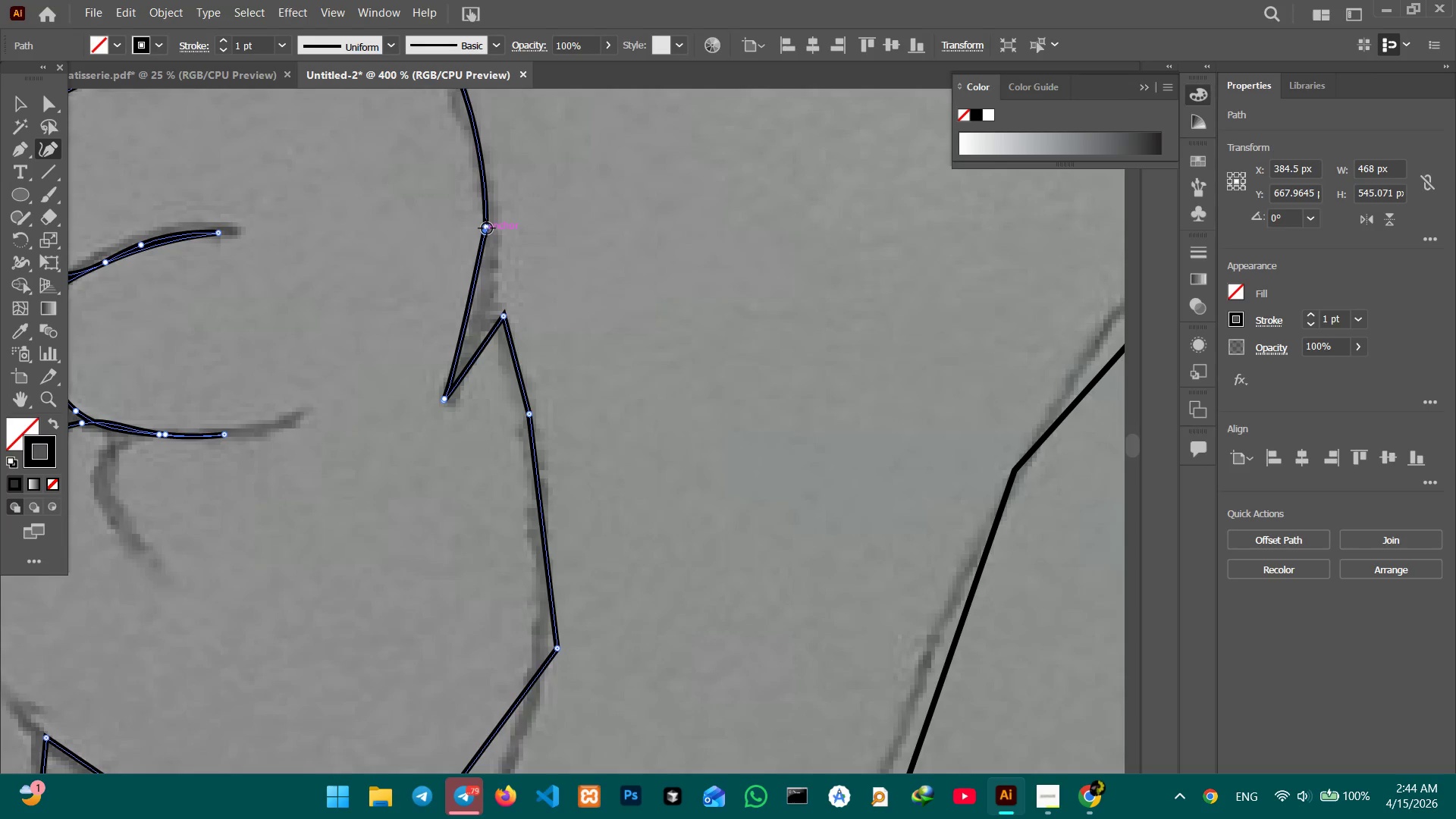 
left_click([487, 228])
 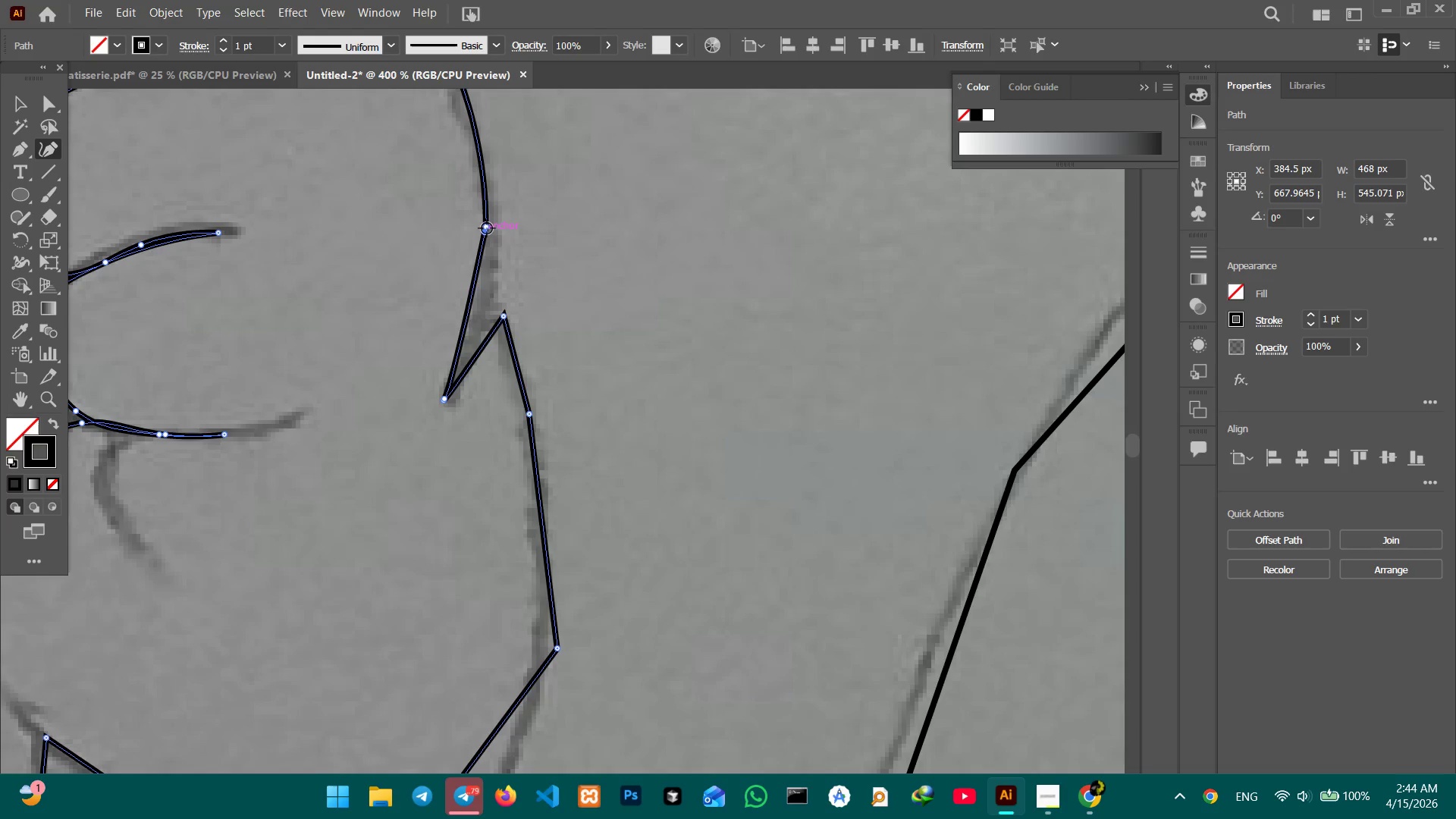 
key(Backspace)
 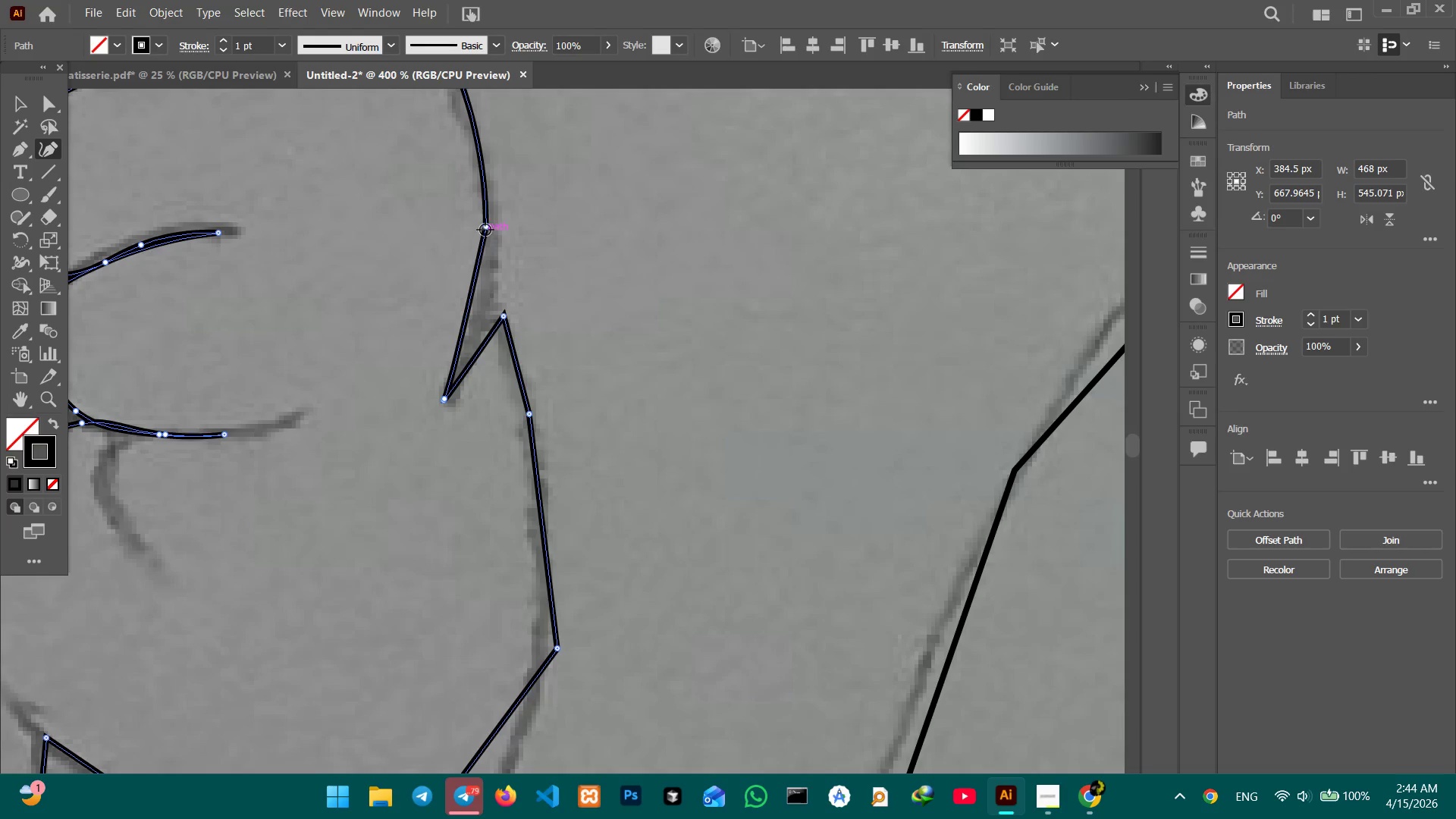 
left_click([485, 228])
 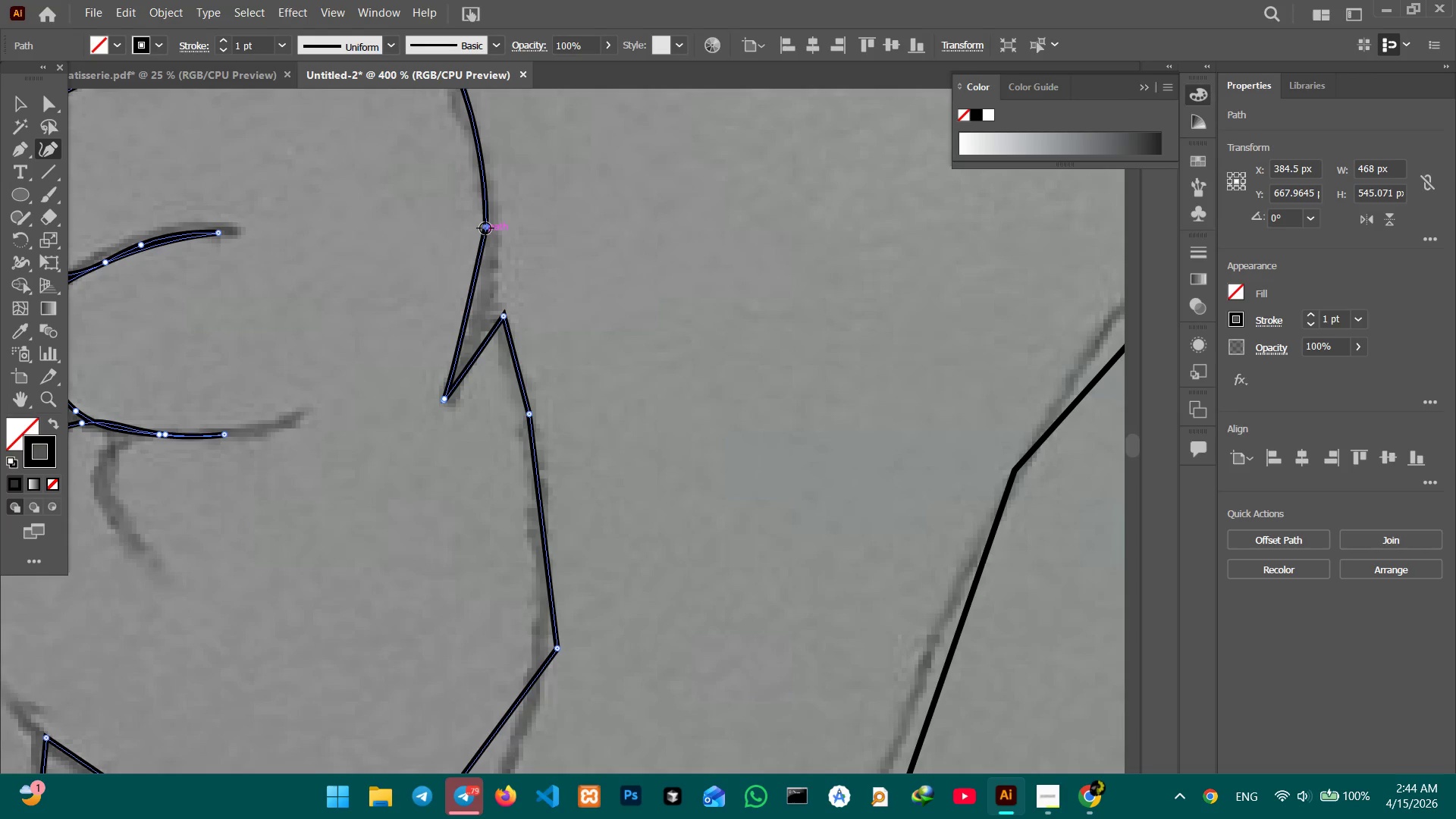 
key(Backspace)
 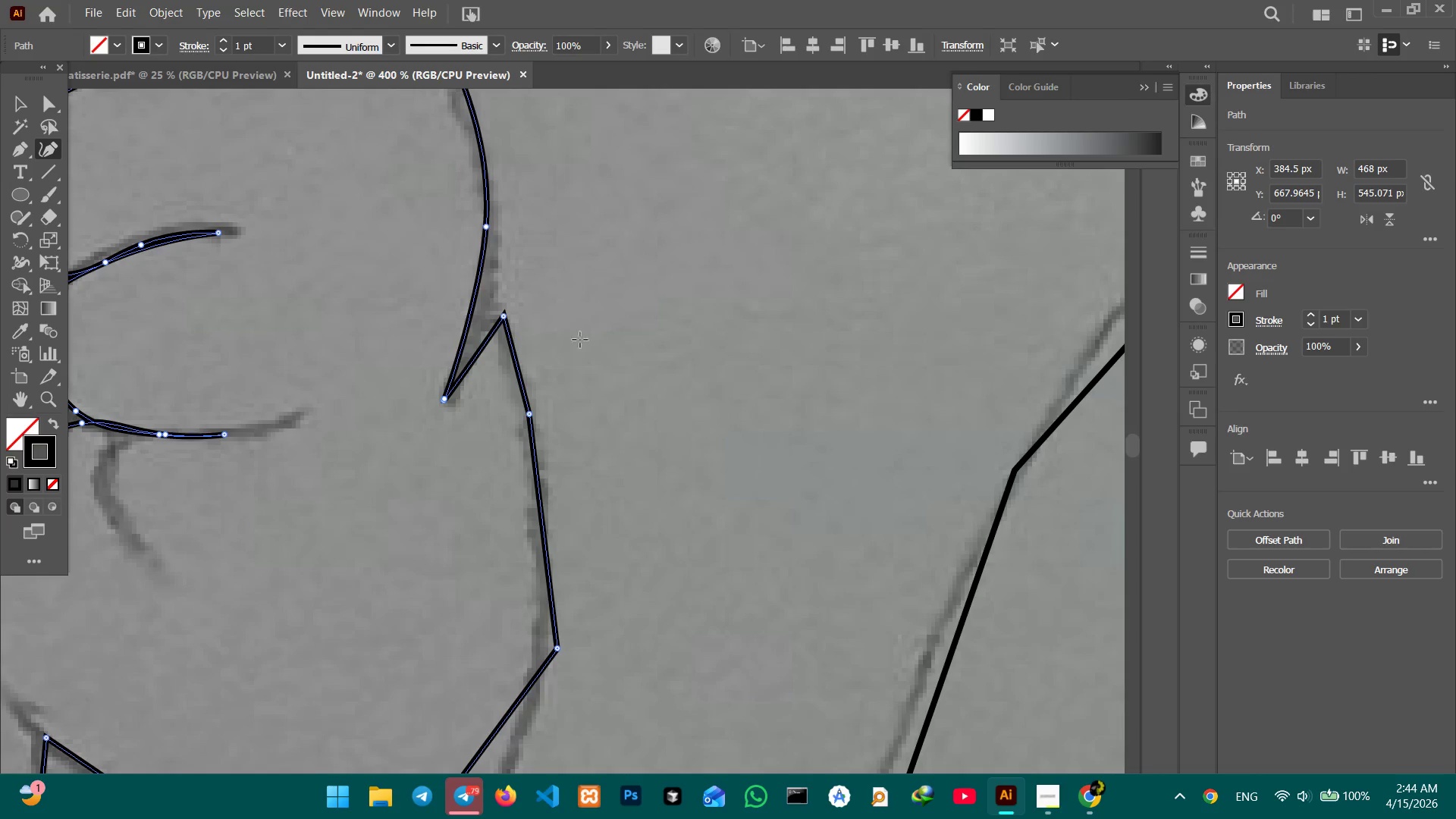 
hold_key(key=Space, duration=0.39)
 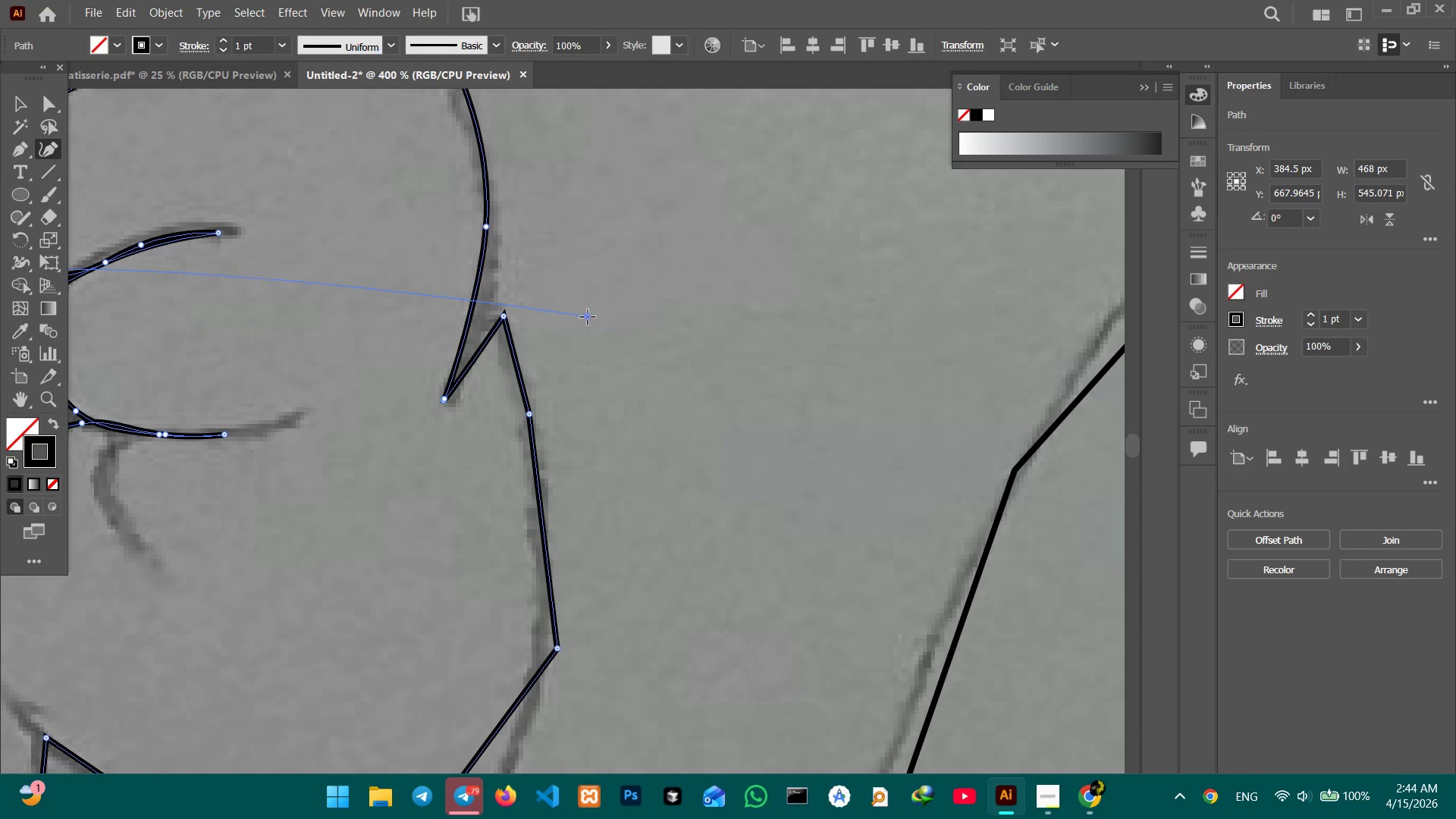 
left_click_drag(start_coordinate=[588, 316], to_coordinate=[602, 416])
 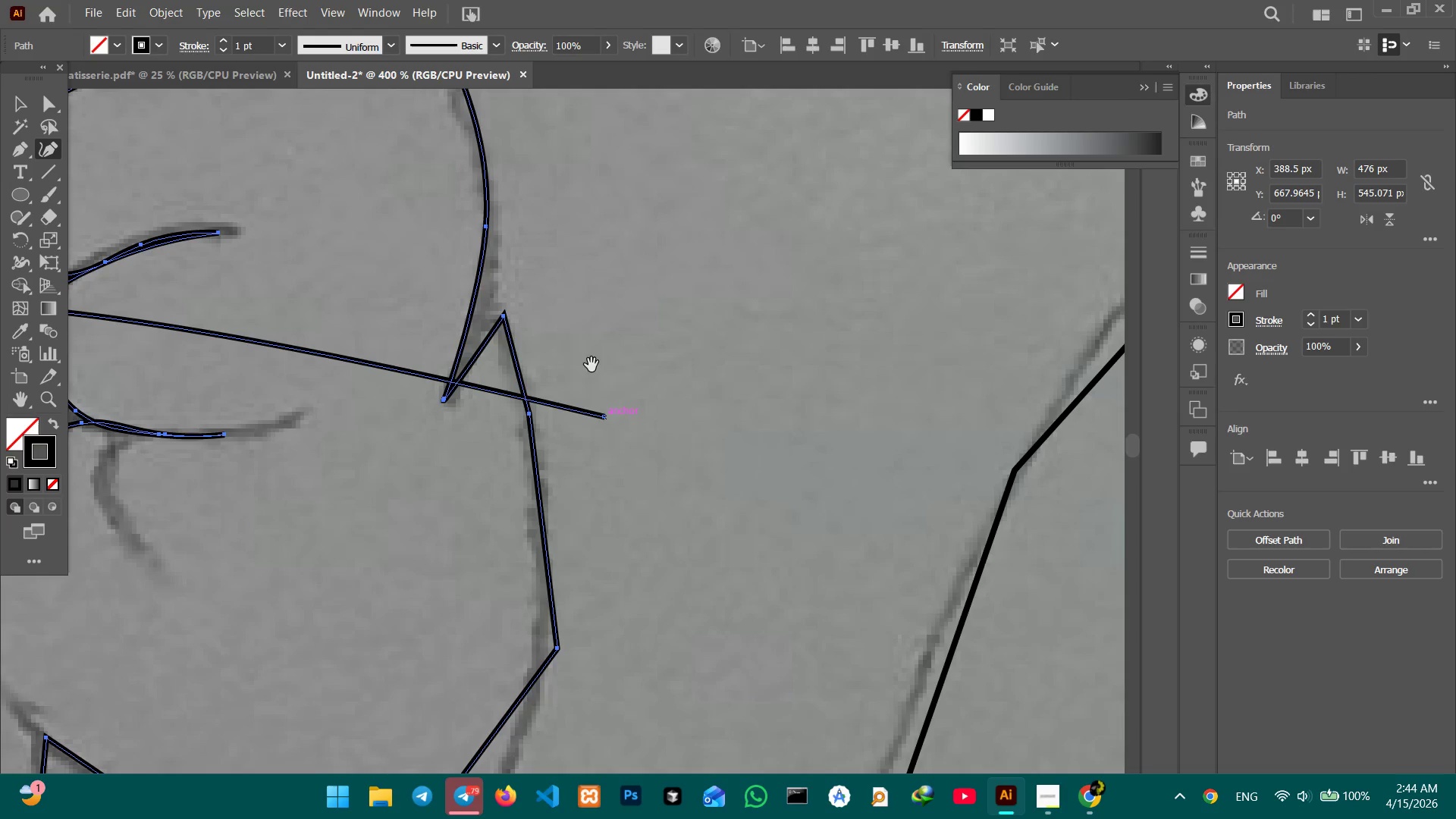 
hold_key(key=Space, duration=0.53)
 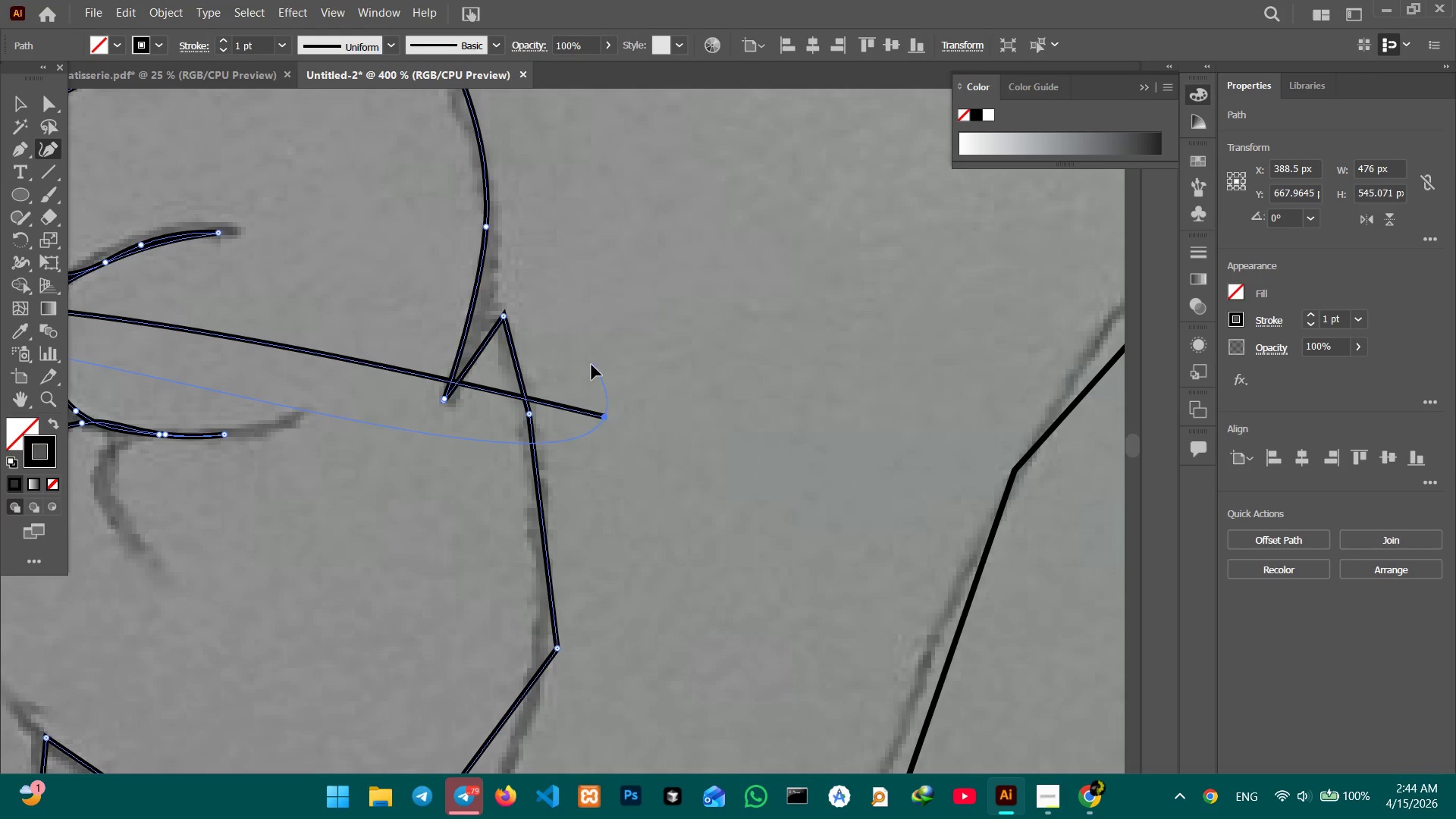 
key(Control+Z)
 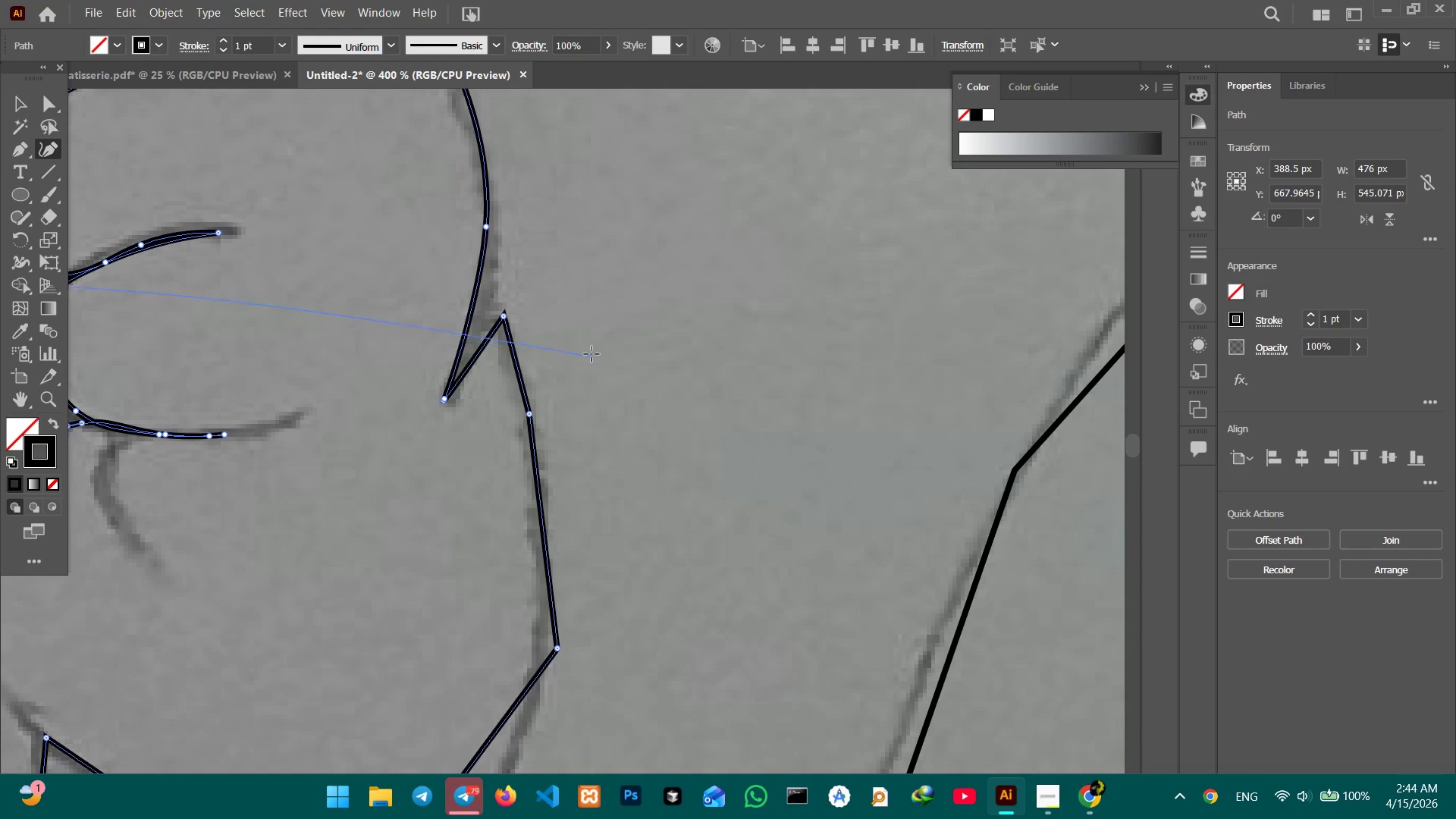 
hold_key(key=Space, duration=1.5)
 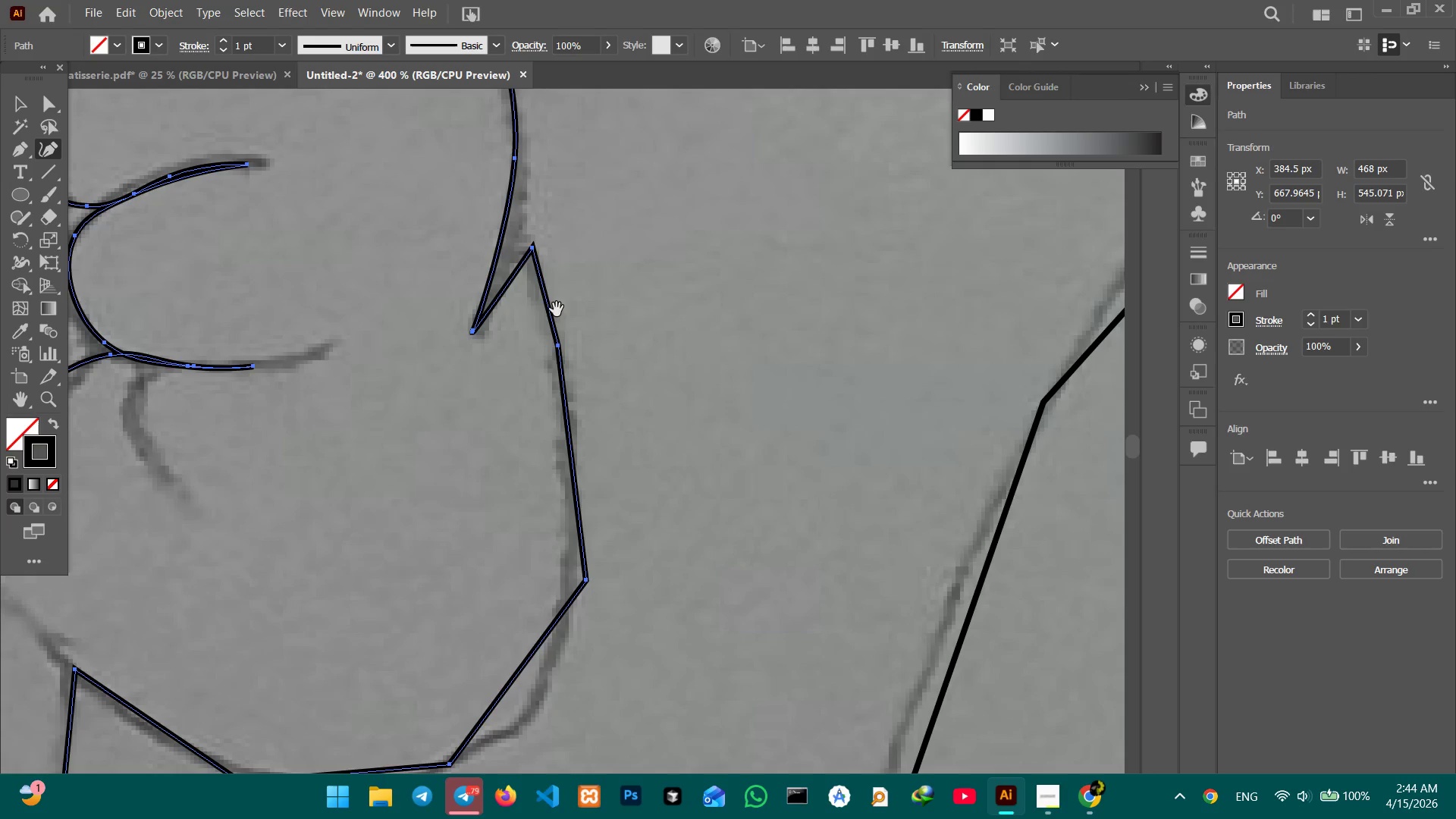 
left_click_drag(start_coordinate=[579, 307], to_coordinate=[613, 315])
 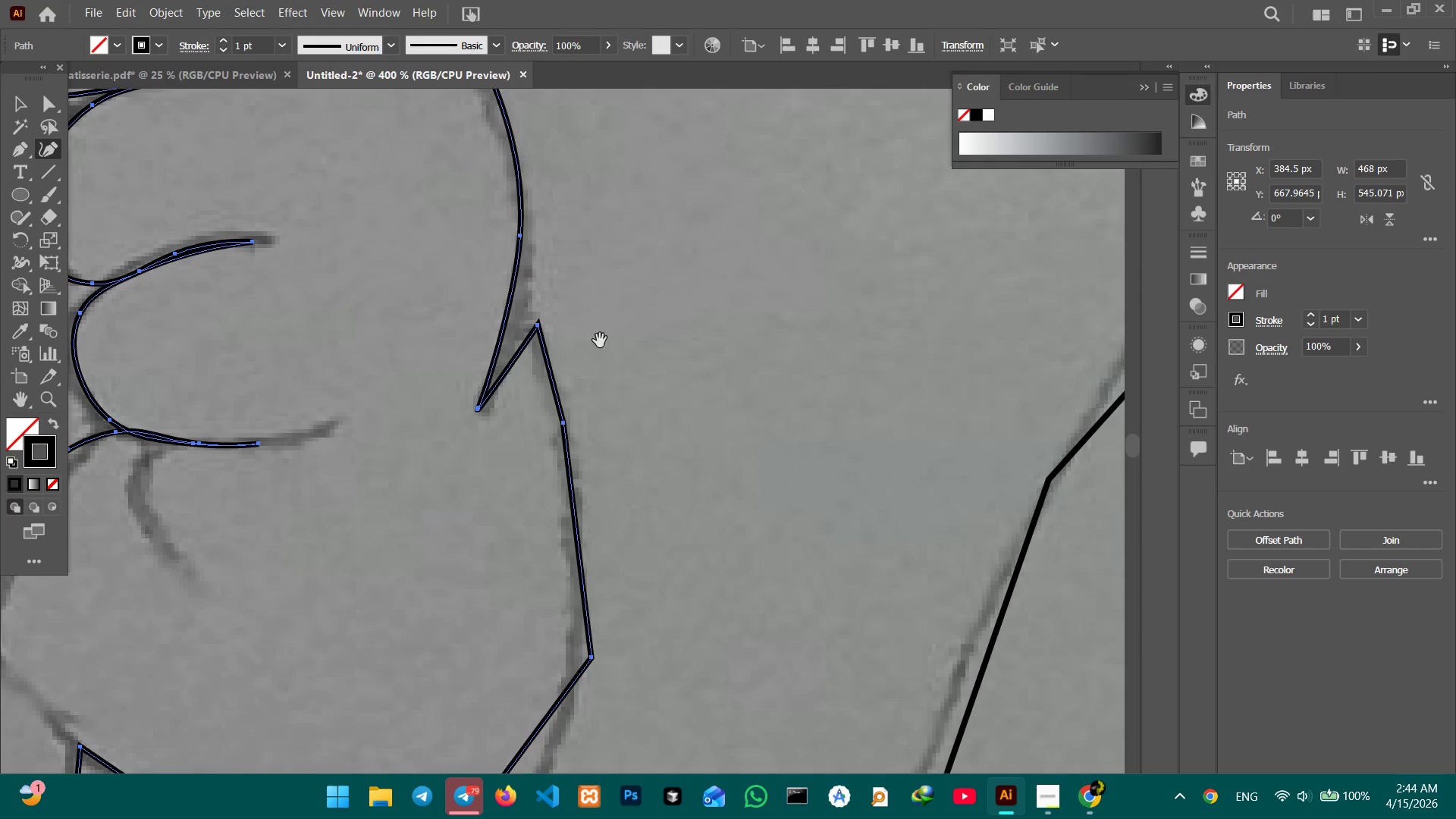 
hold_key(key=Space, duration=0.58)
 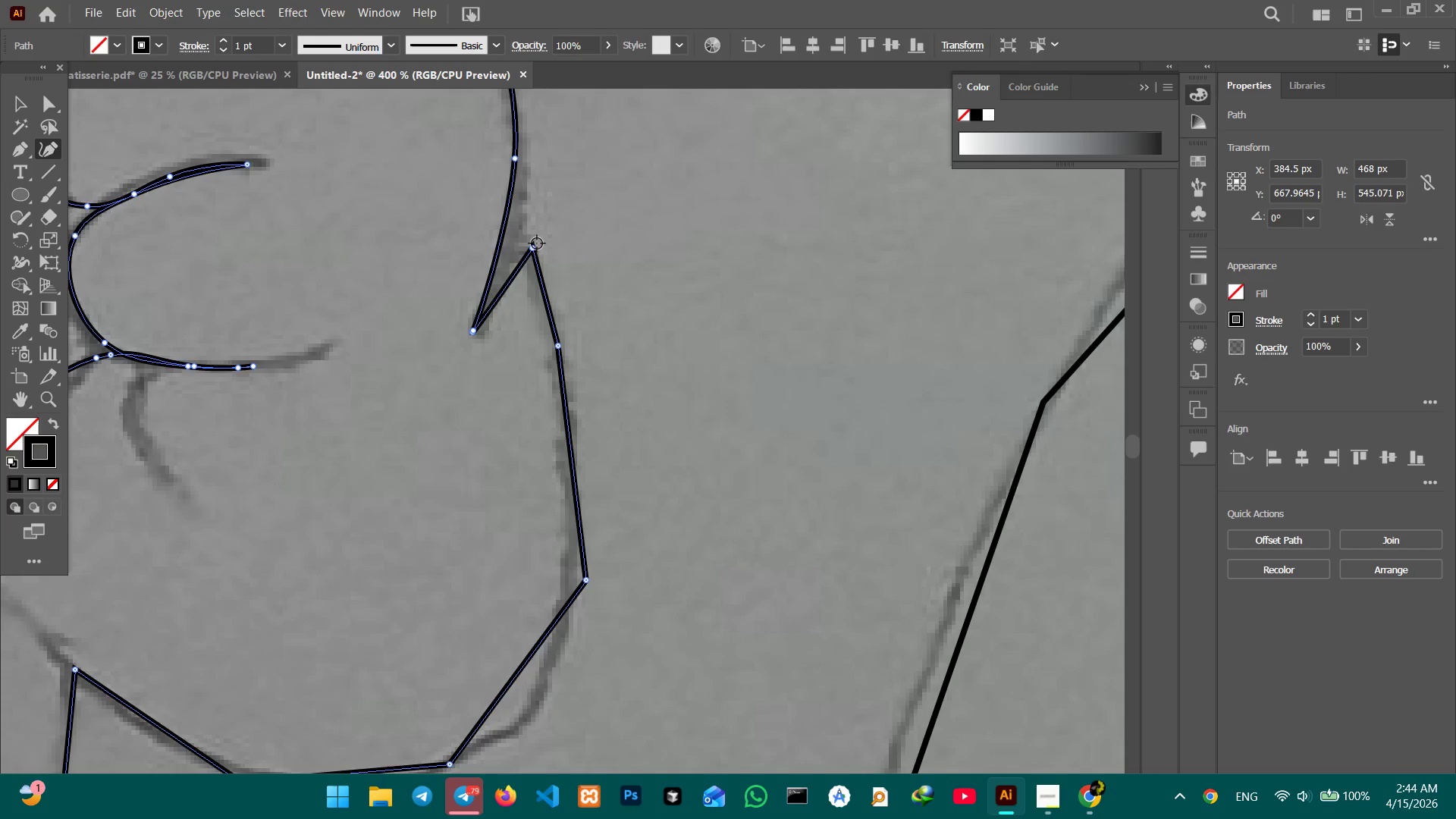 
left_click_drag(start_coordinate=[577, 407], to_coordinate=[572, 329])
 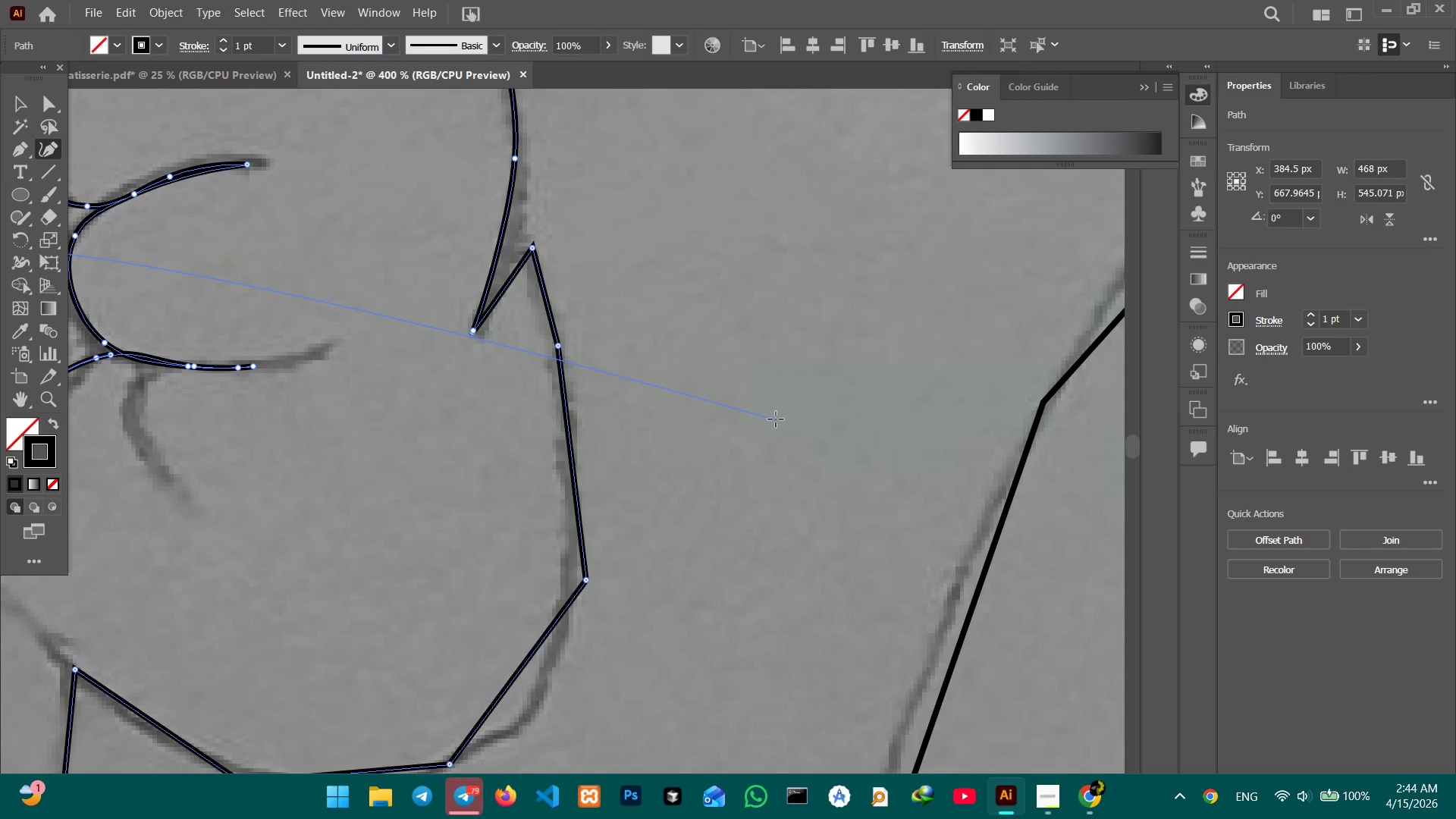 
hold_key(key=Space, duration=1.5)
 